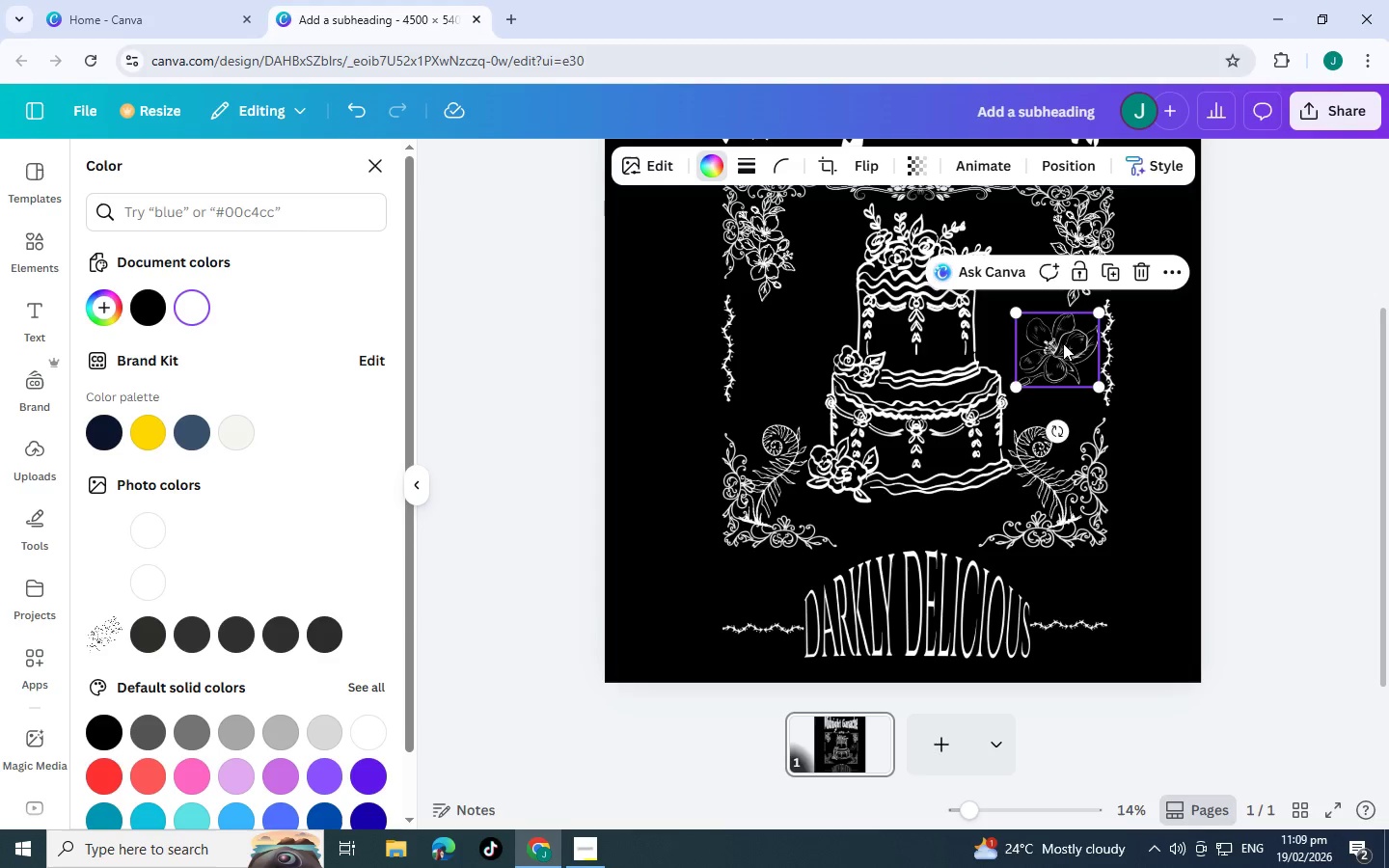 
key(Control+V)
 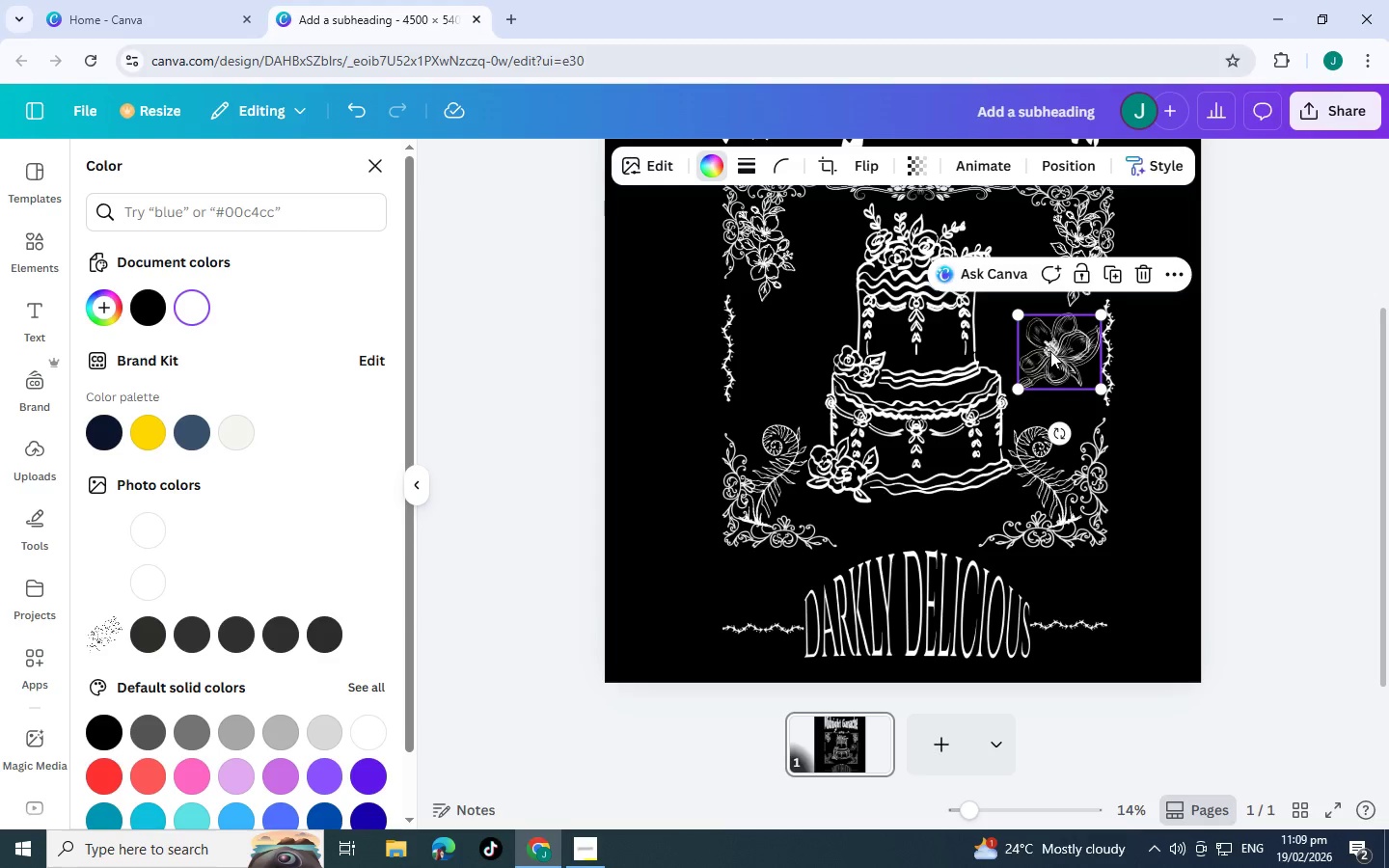 
left_click_drag(start_coordinate=[1050, 351], to_coordinate=[778, 344])
 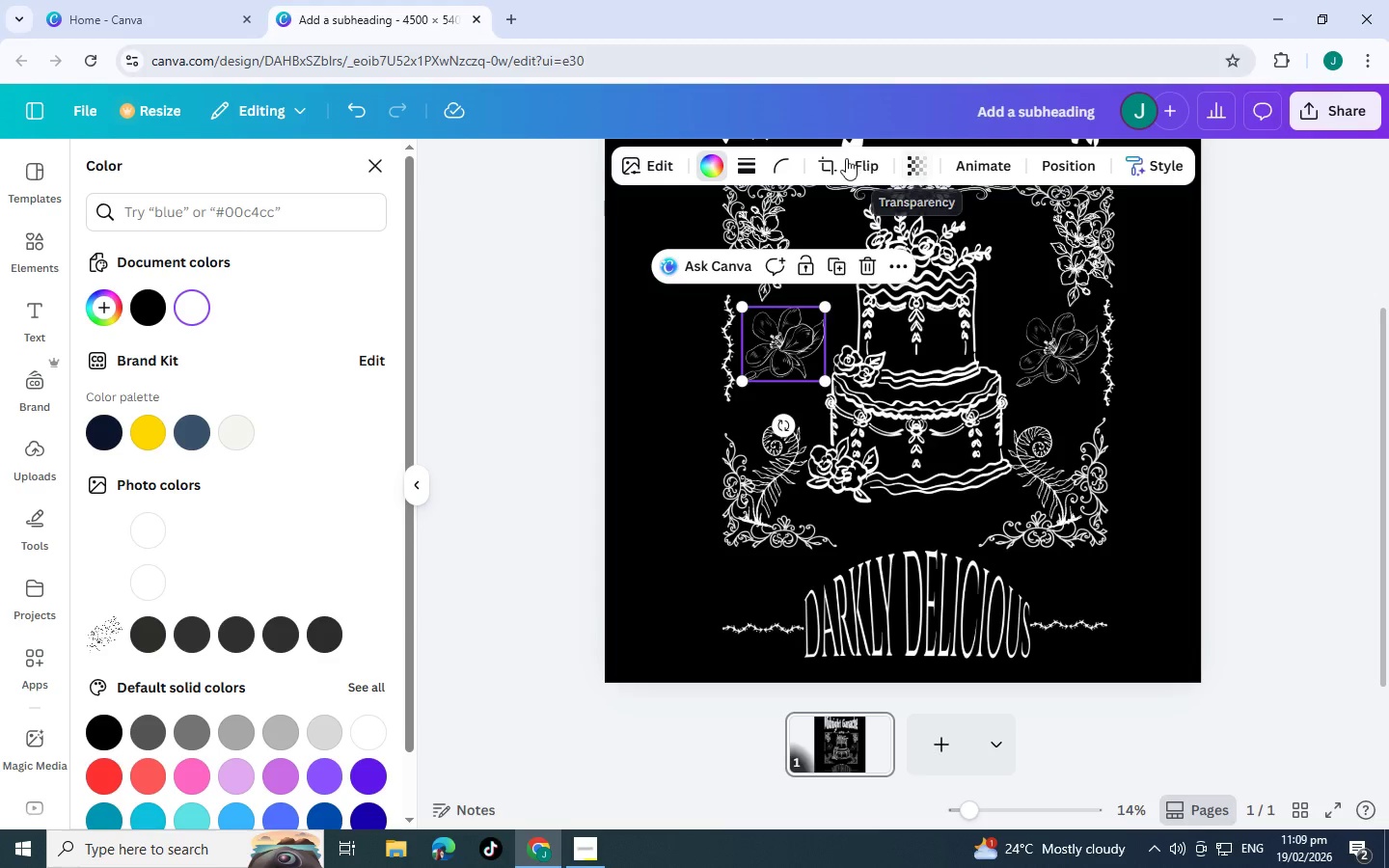 
left_click([860, 161])
 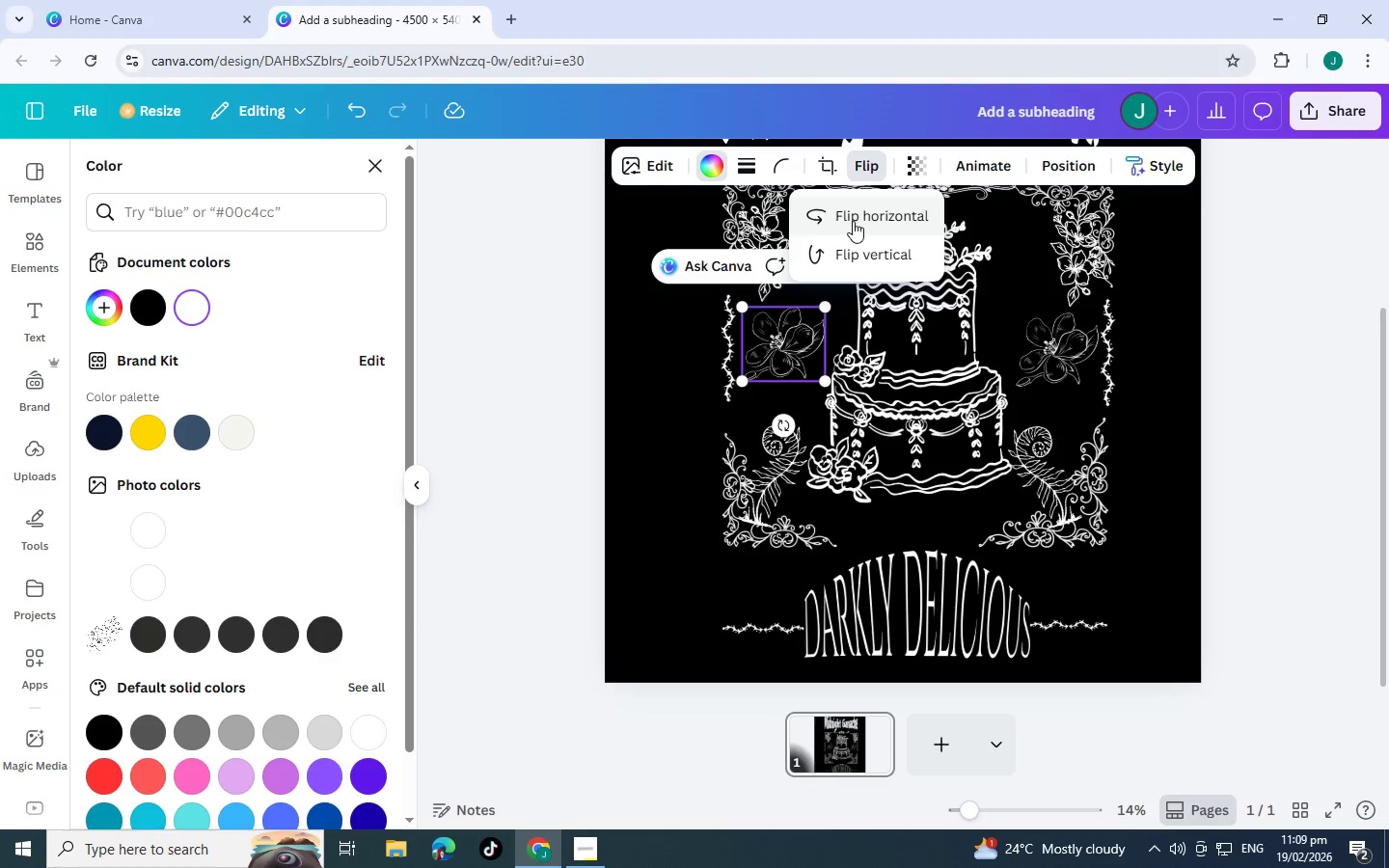 
left_click([853, 213])
 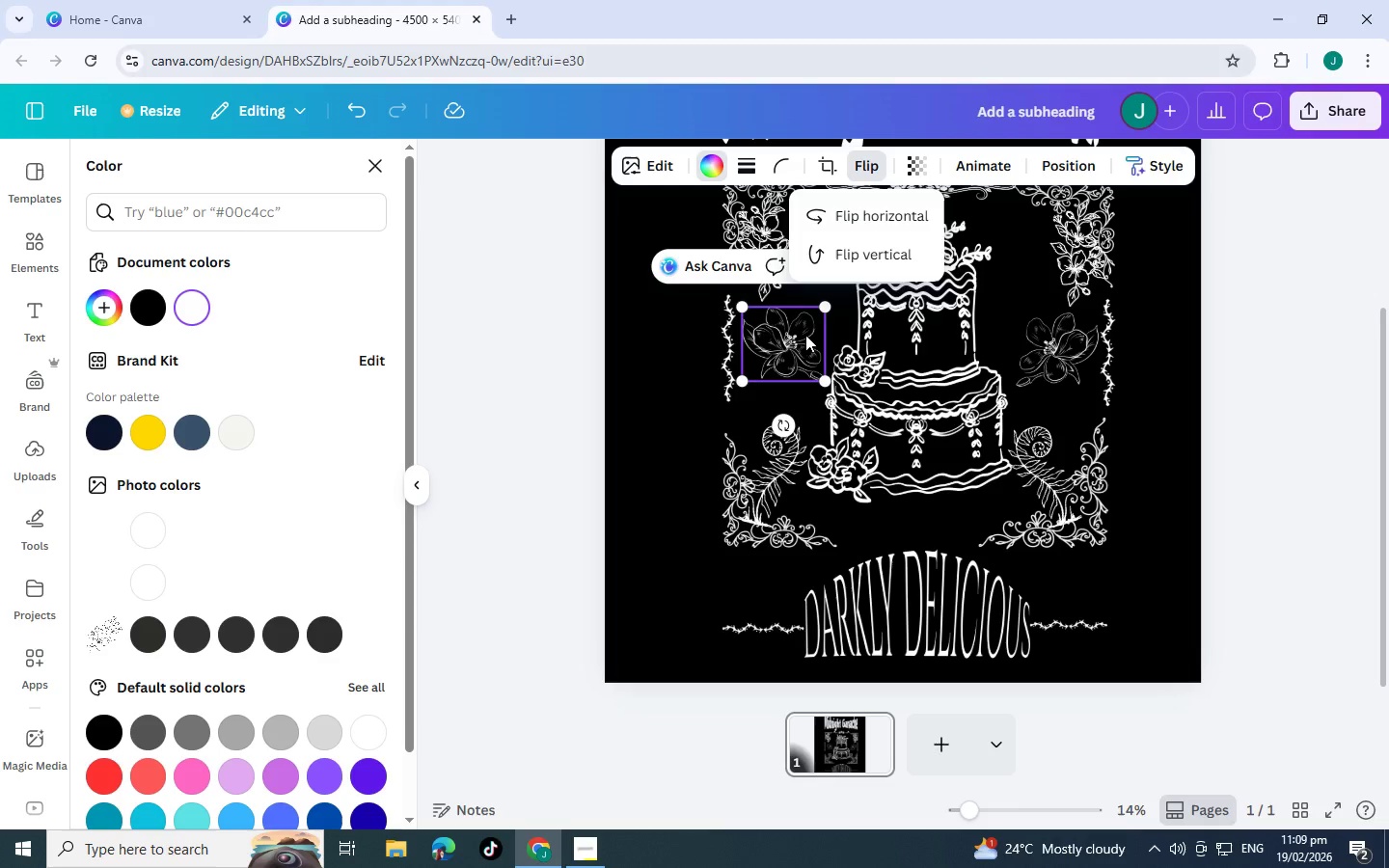 
left_click_drag(start_coordinate=[790, 338], to_coordinate=[779, 339])
 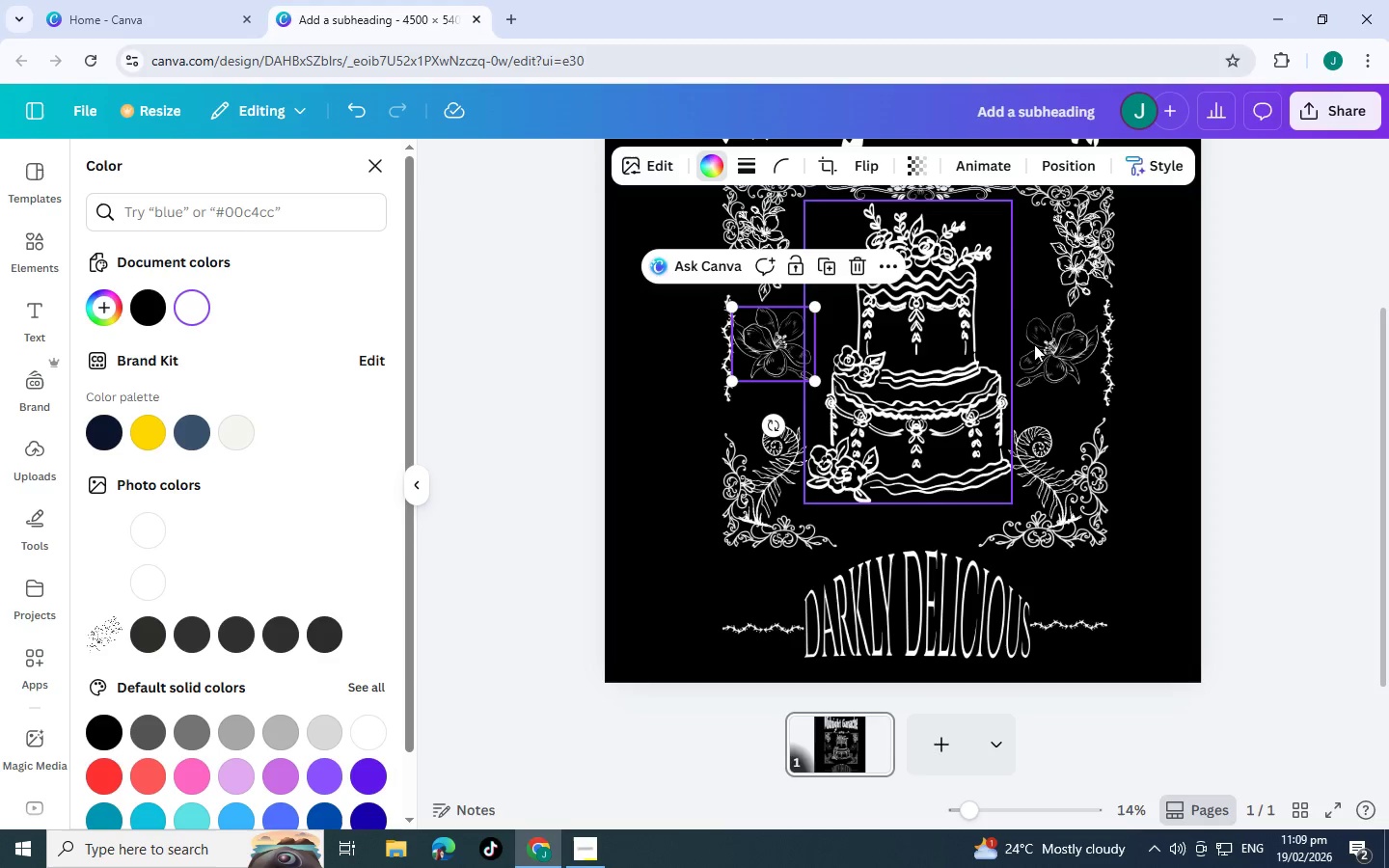 
left_click([1058, 344])
 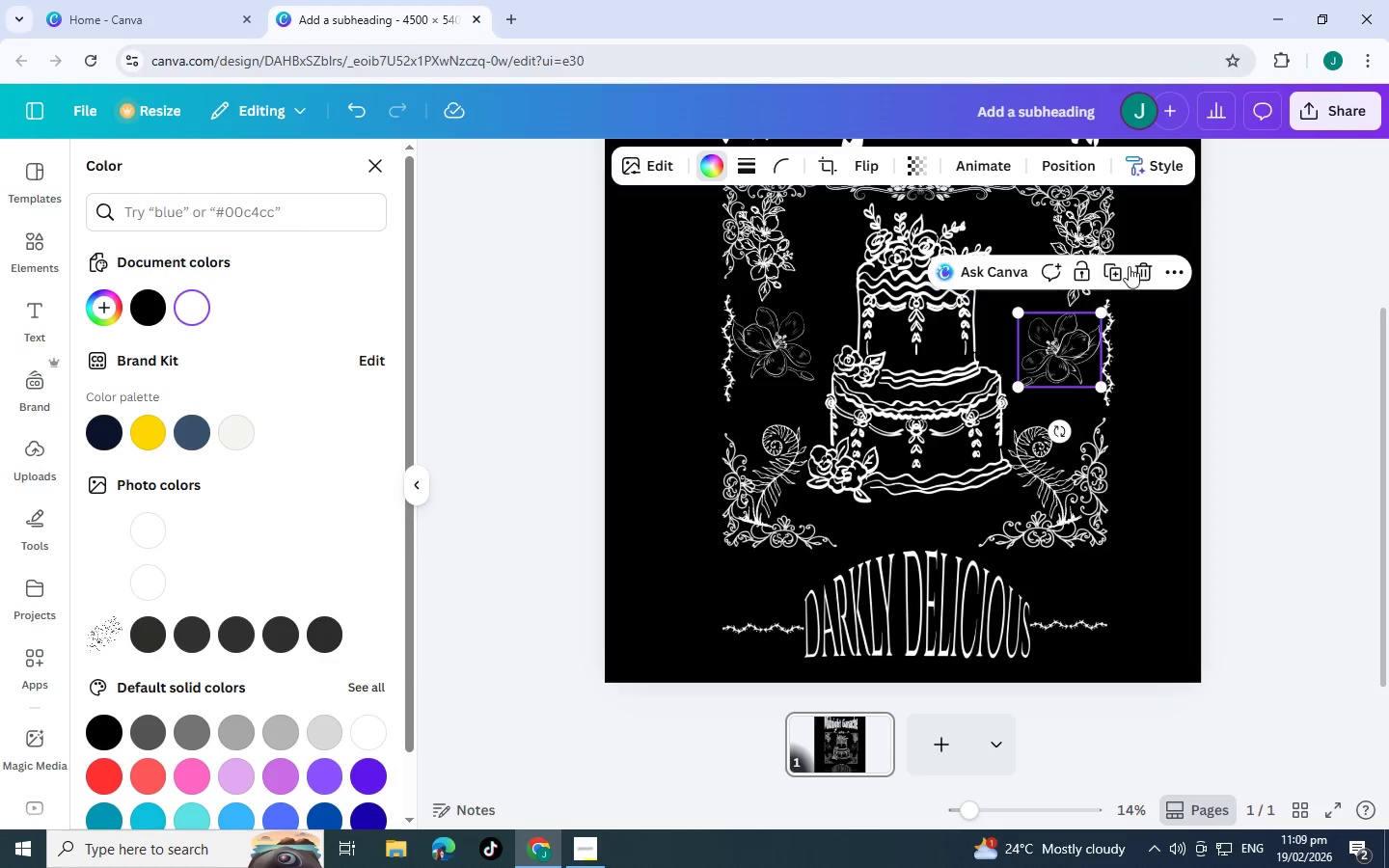 
left_click([1135, 266])
 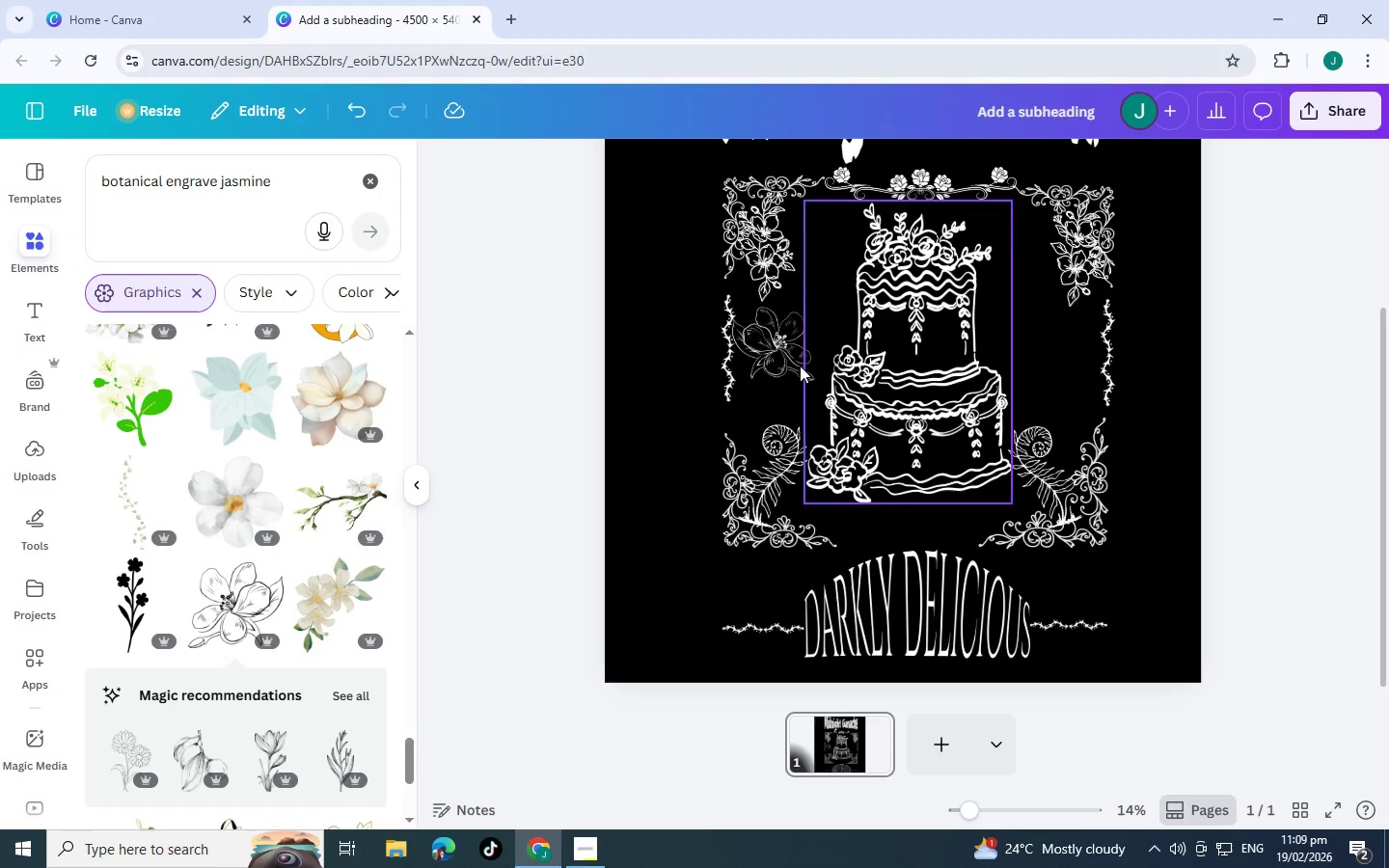 
left_click([786, 358])
 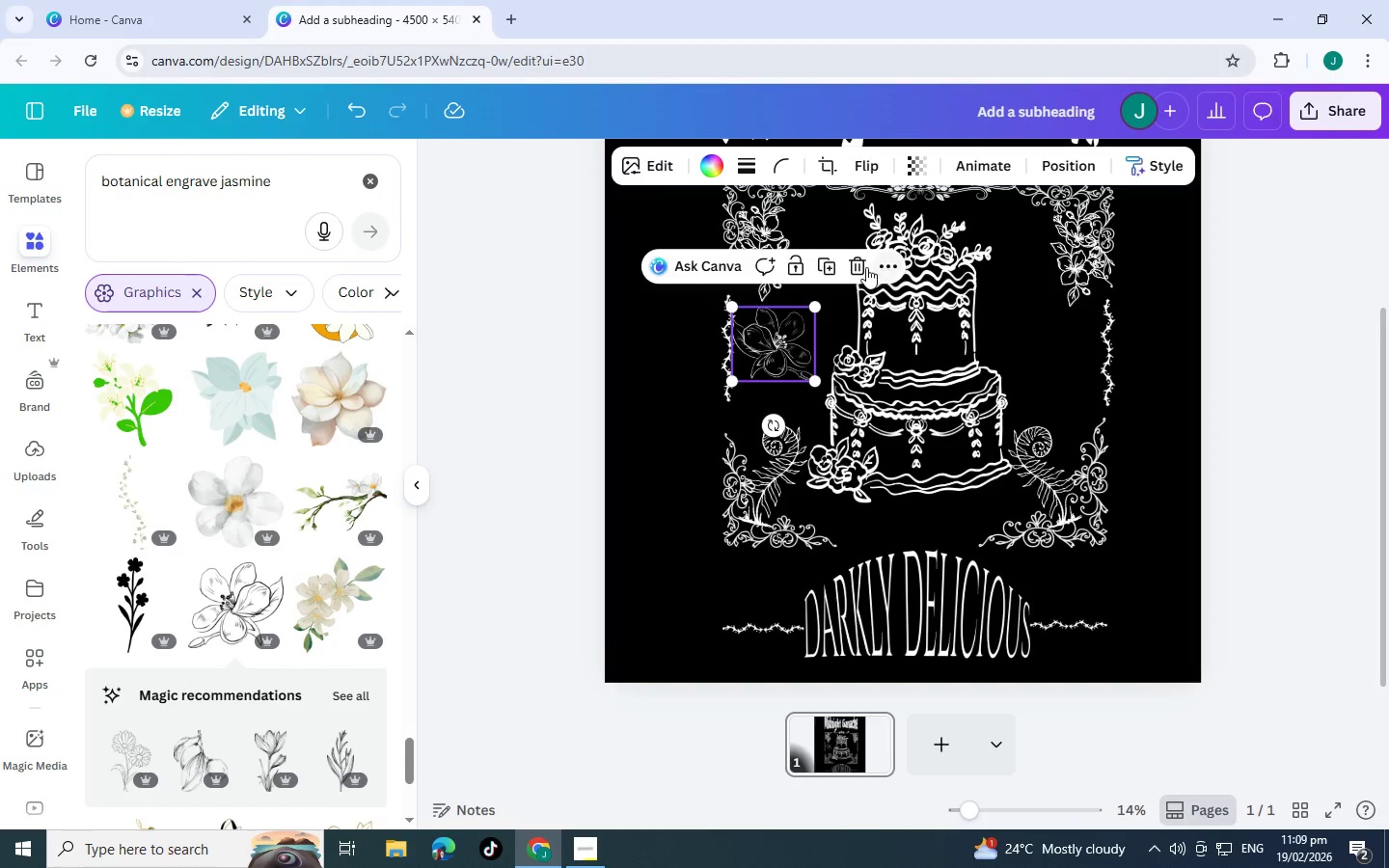 
left_click([862, 267])
 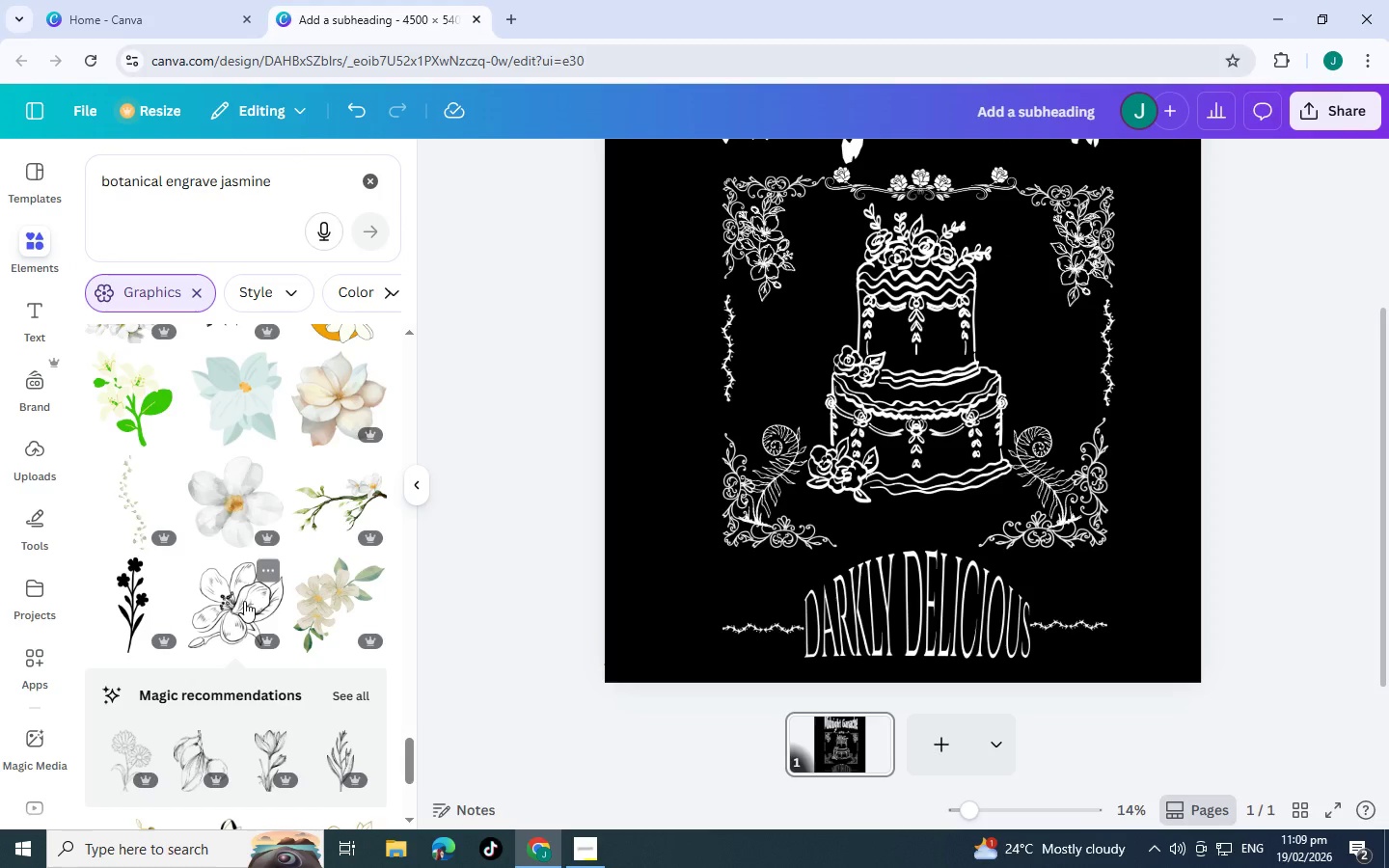 
scroll: coordinate [264, 523], scroll_direction: down, amount: 7.0
 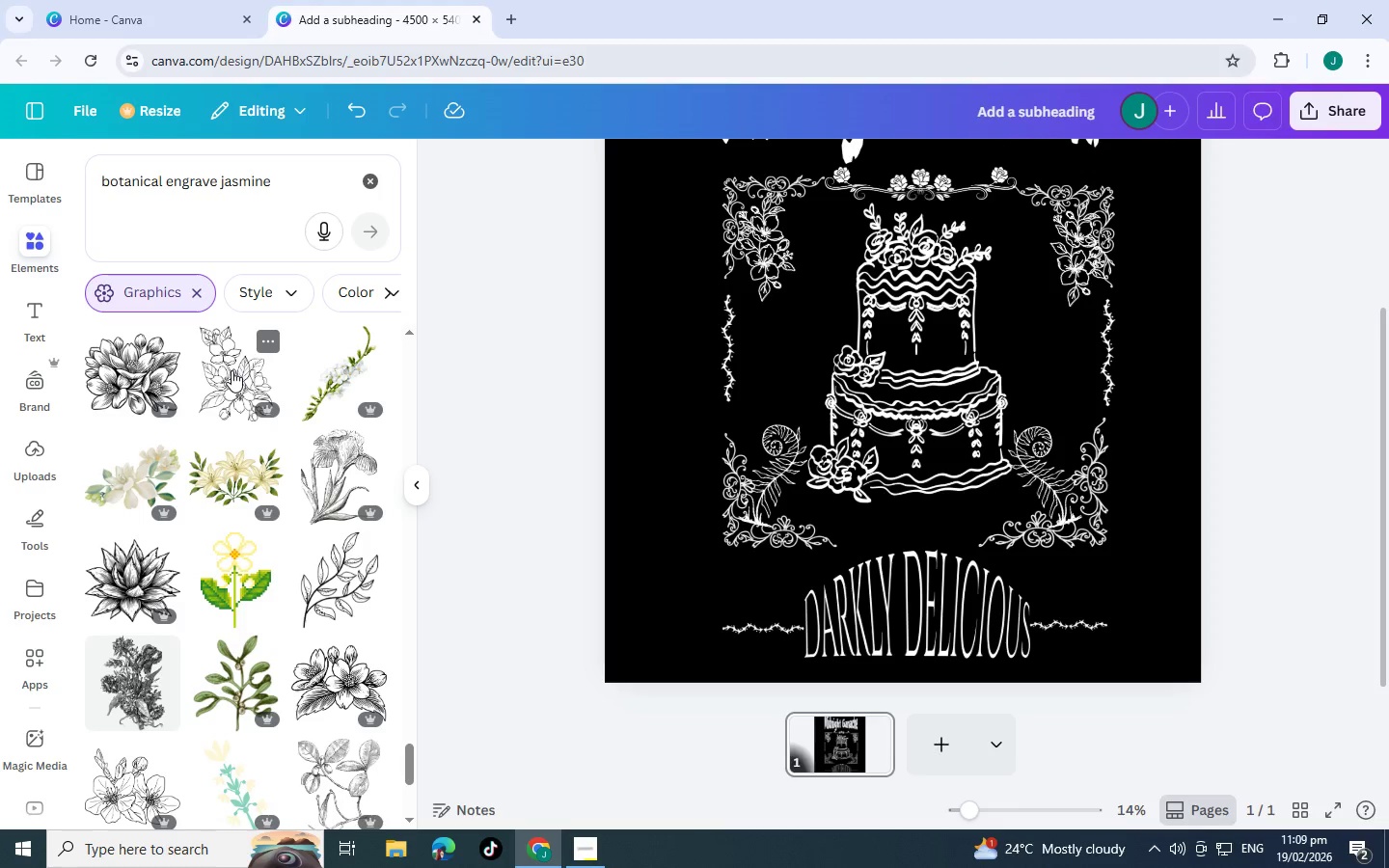 
left_click([232, 370])
 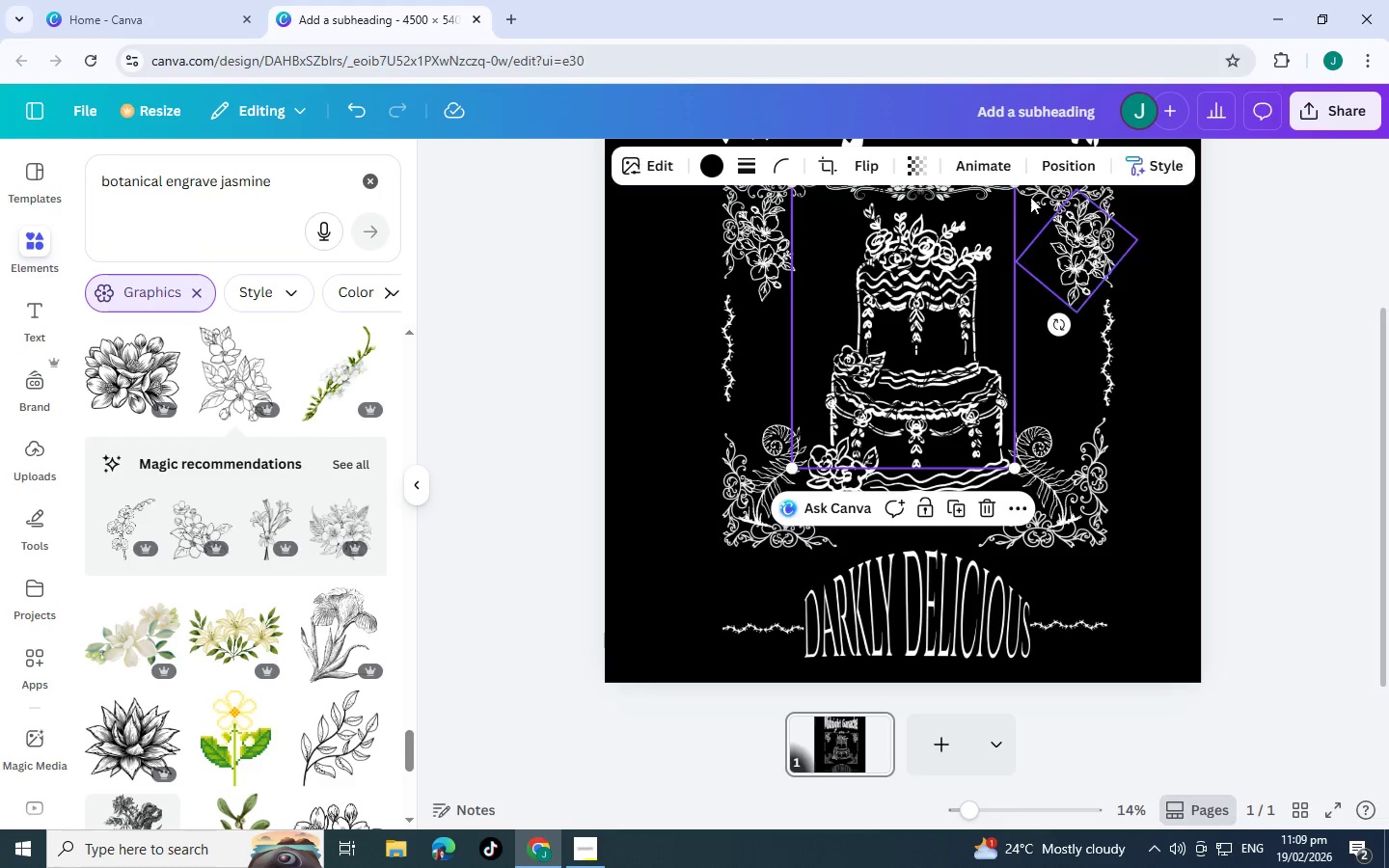 
left_click([710, 169])
 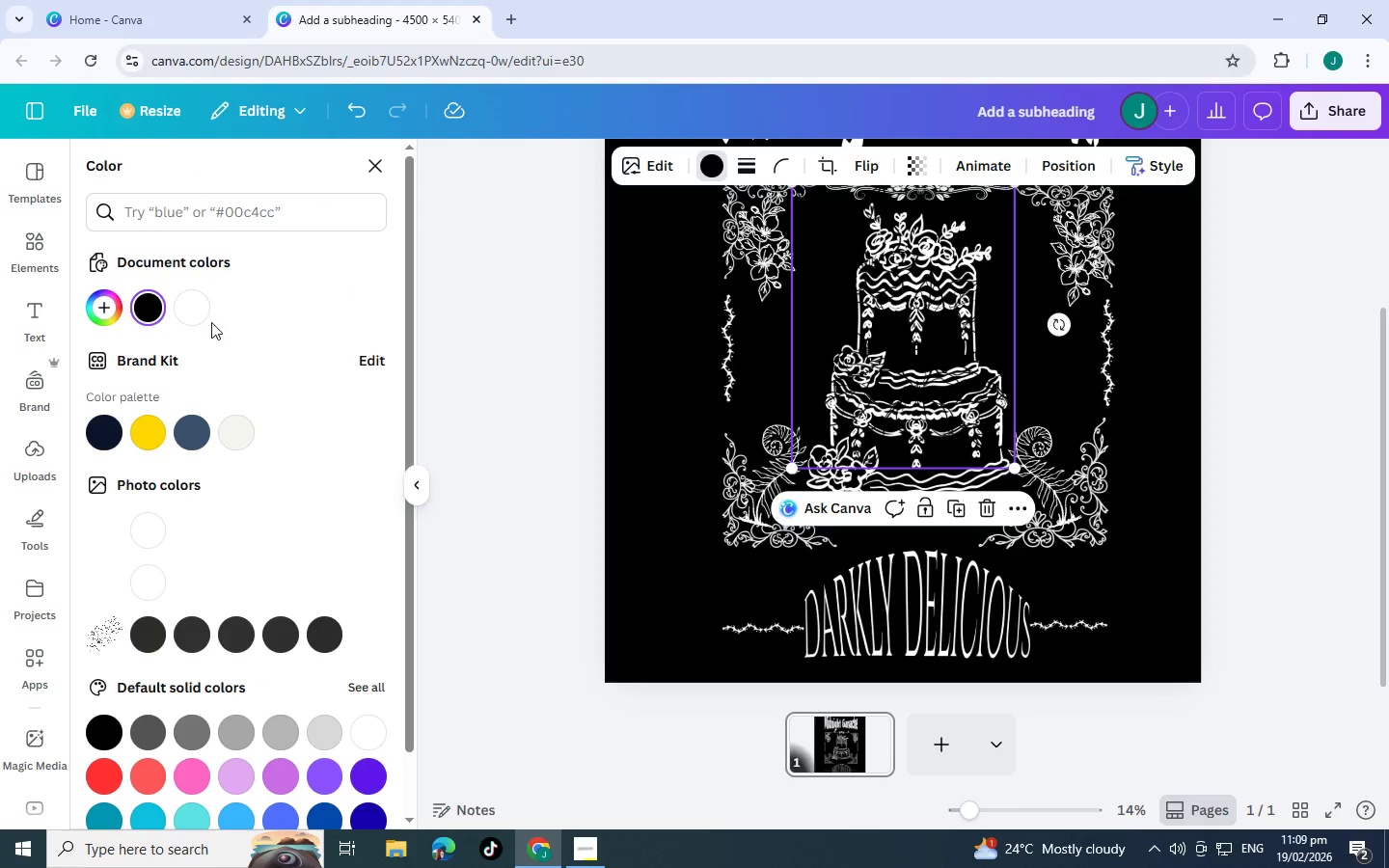 
left_click([203, 316])
 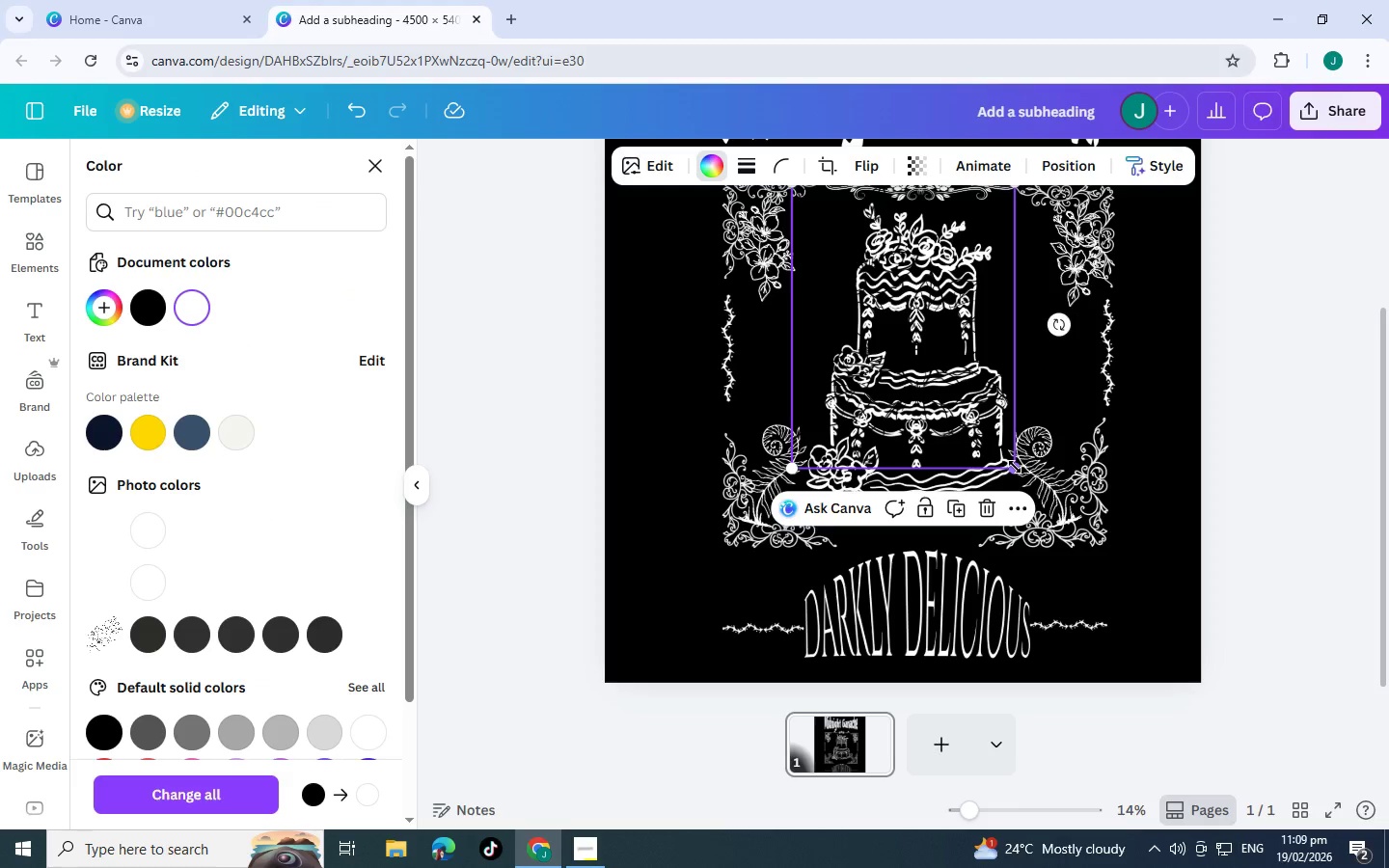 
left_click_drag(start_coordinate=[1015, 467], to_coordinate=[870, 341])
 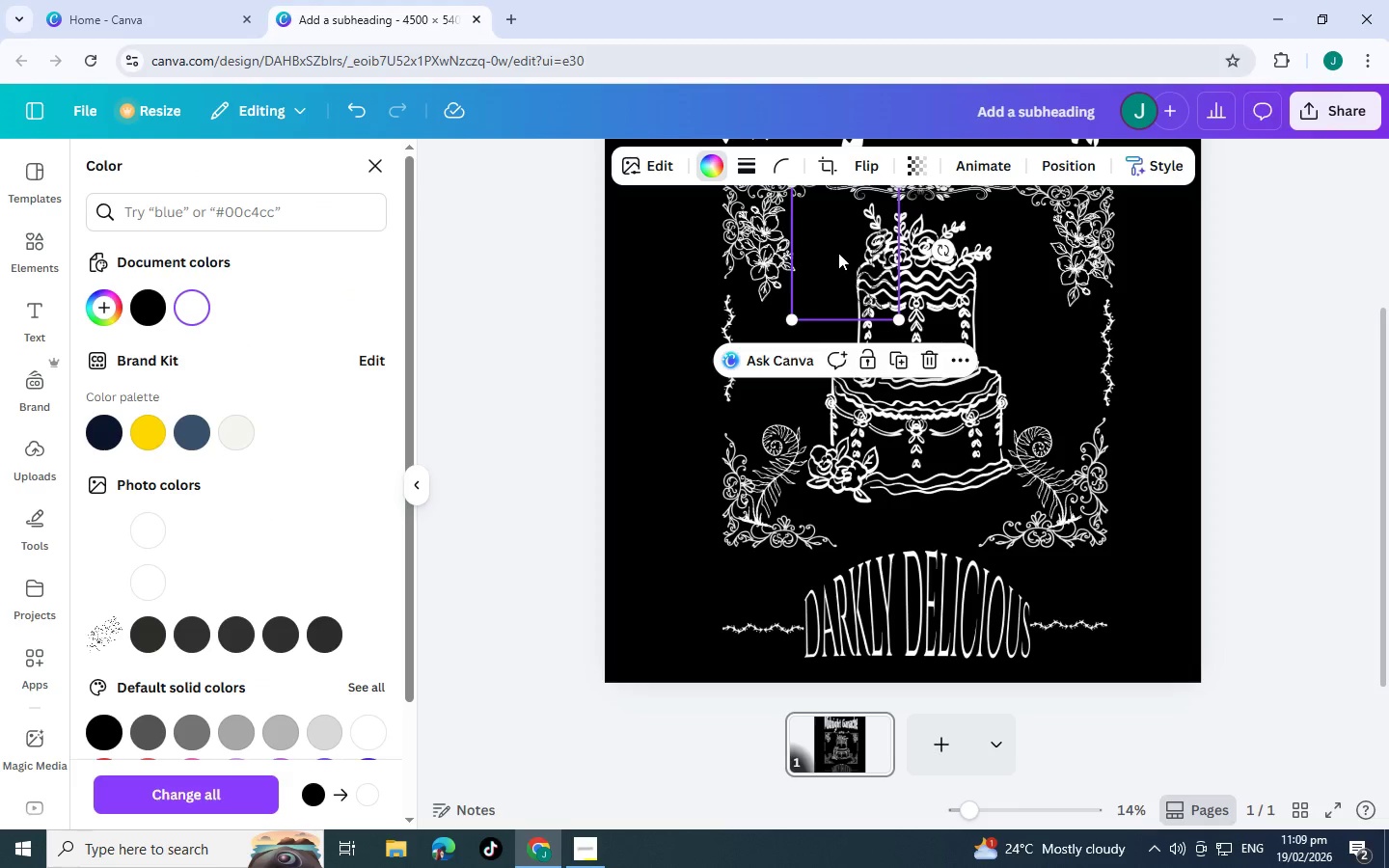 
left_click_drag(start_coordinate=[838, 253], to_coordinate=[1039, 356])
 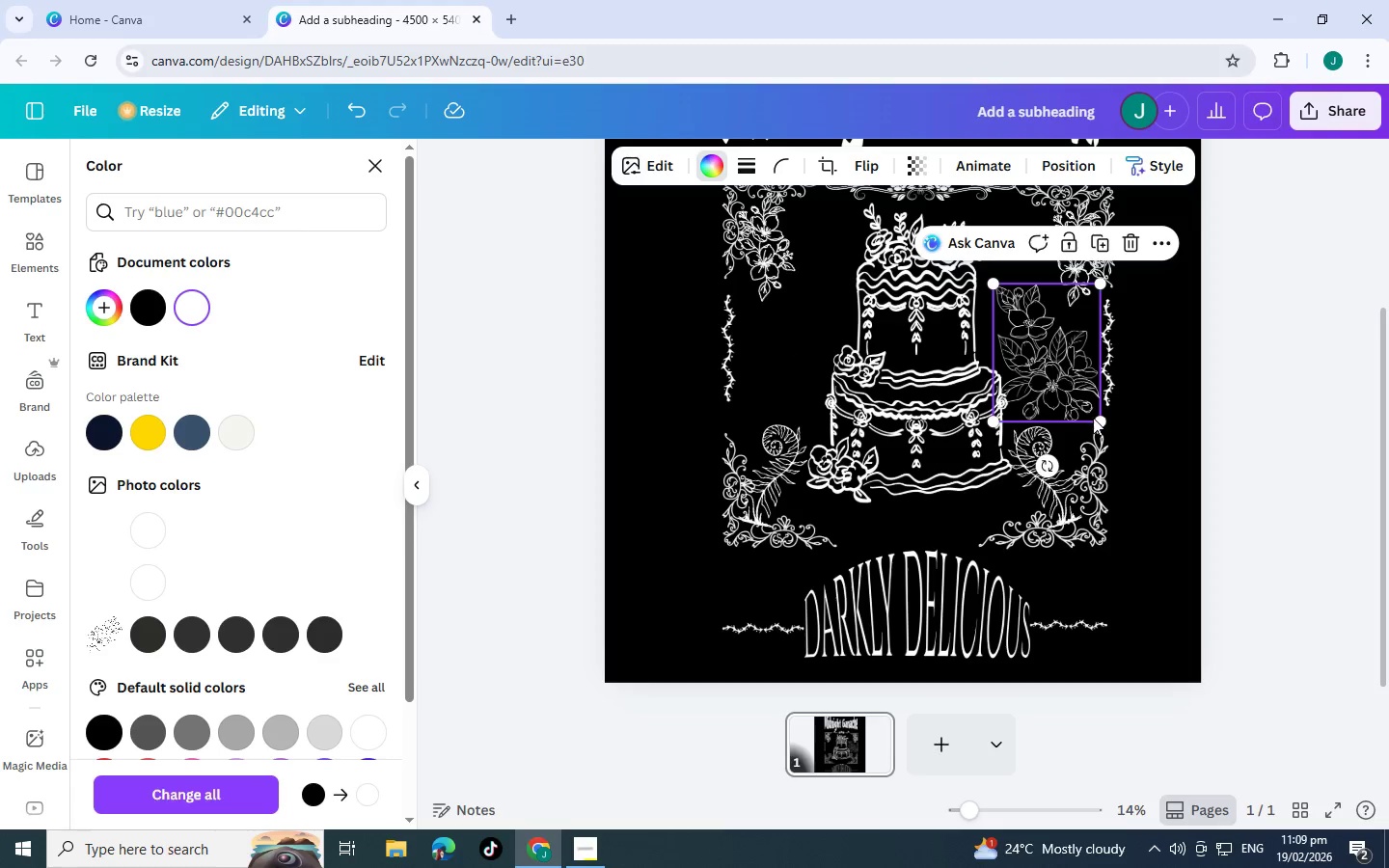 
left_click_drag(start_coordinate=[1096, 420], to_coordinate=[1076, 406])
 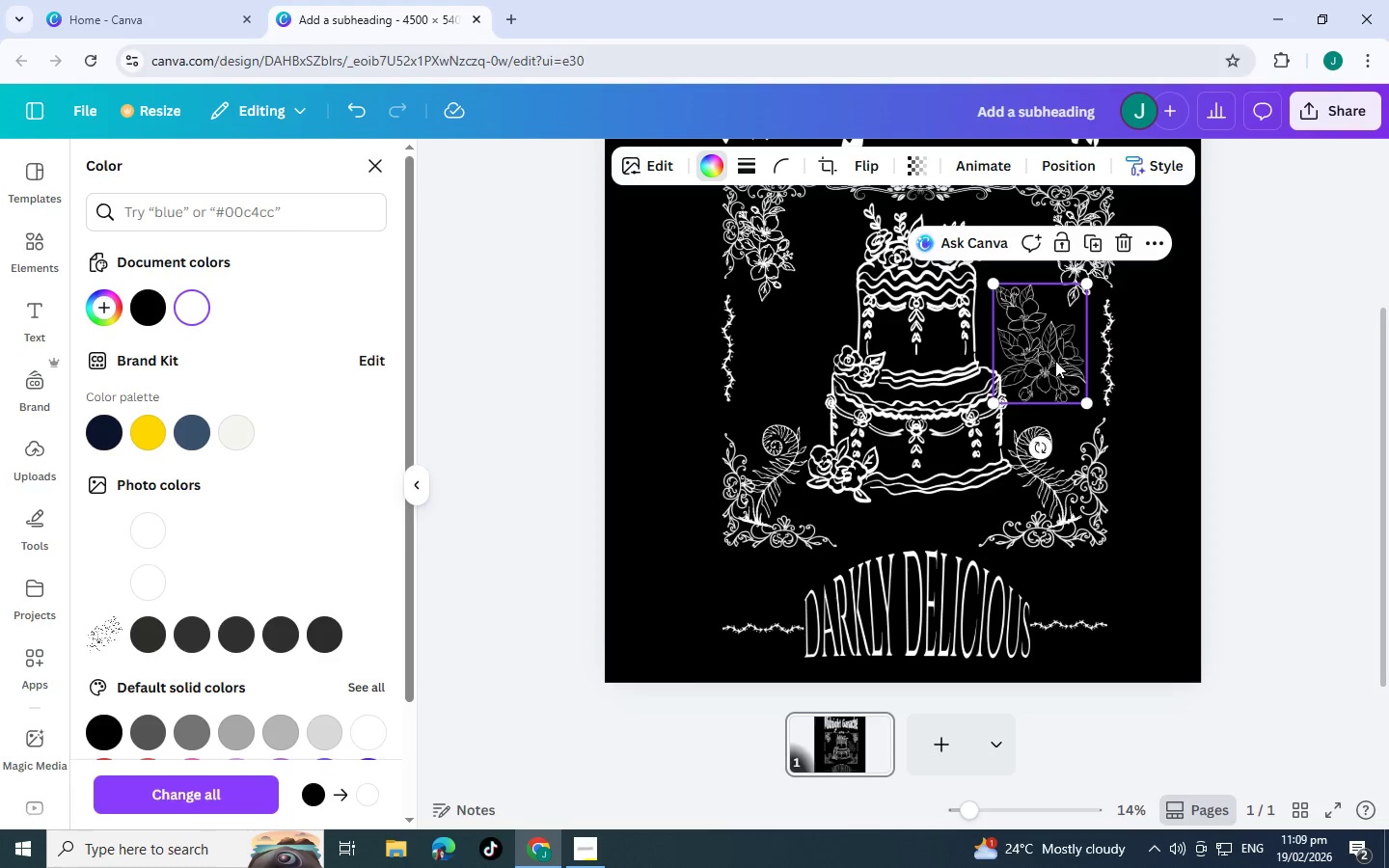 
left_click_drag(start_coordinate=[1055, 361], to_coordinate=[1070, 374])
 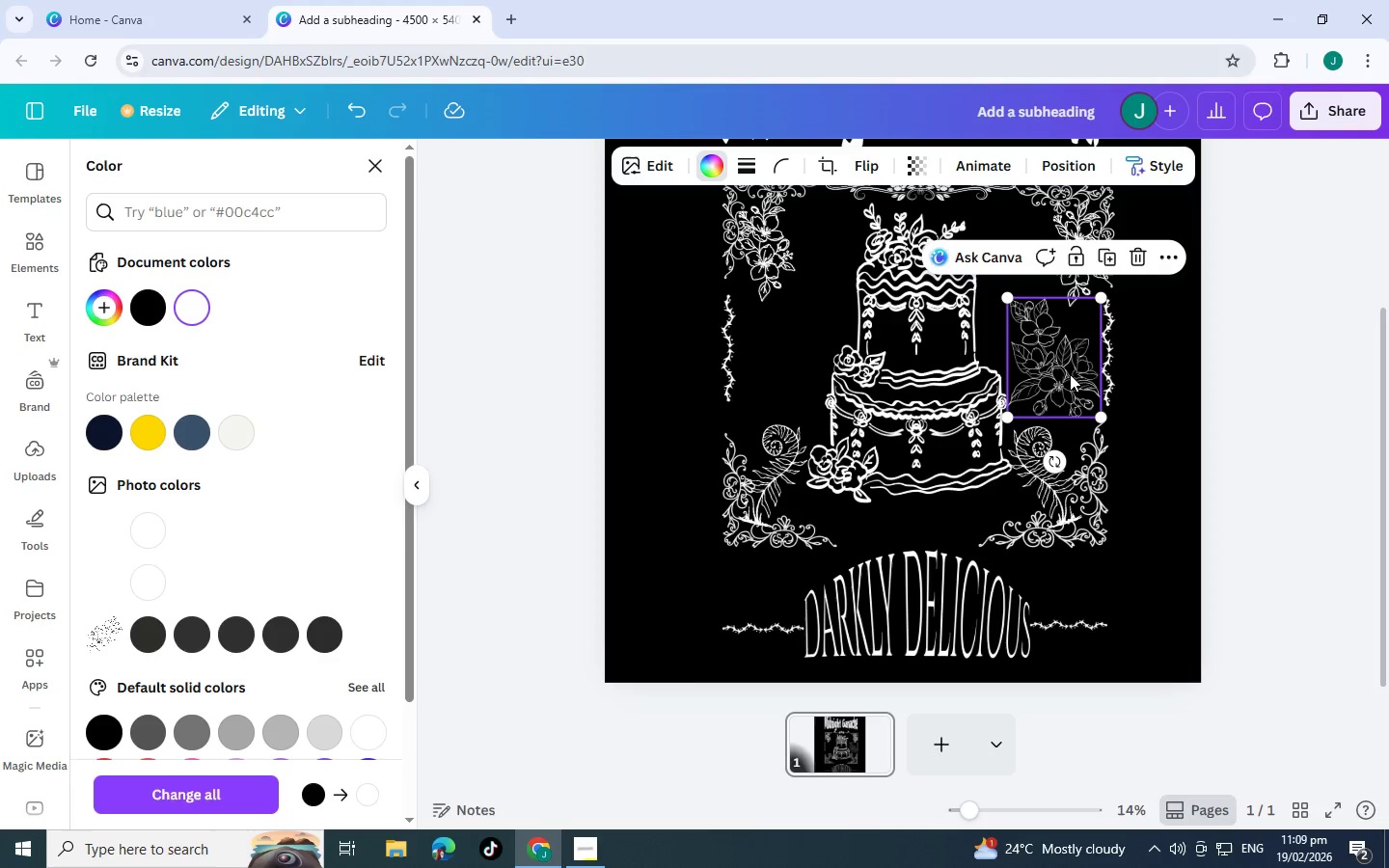 
key(Control+C)
 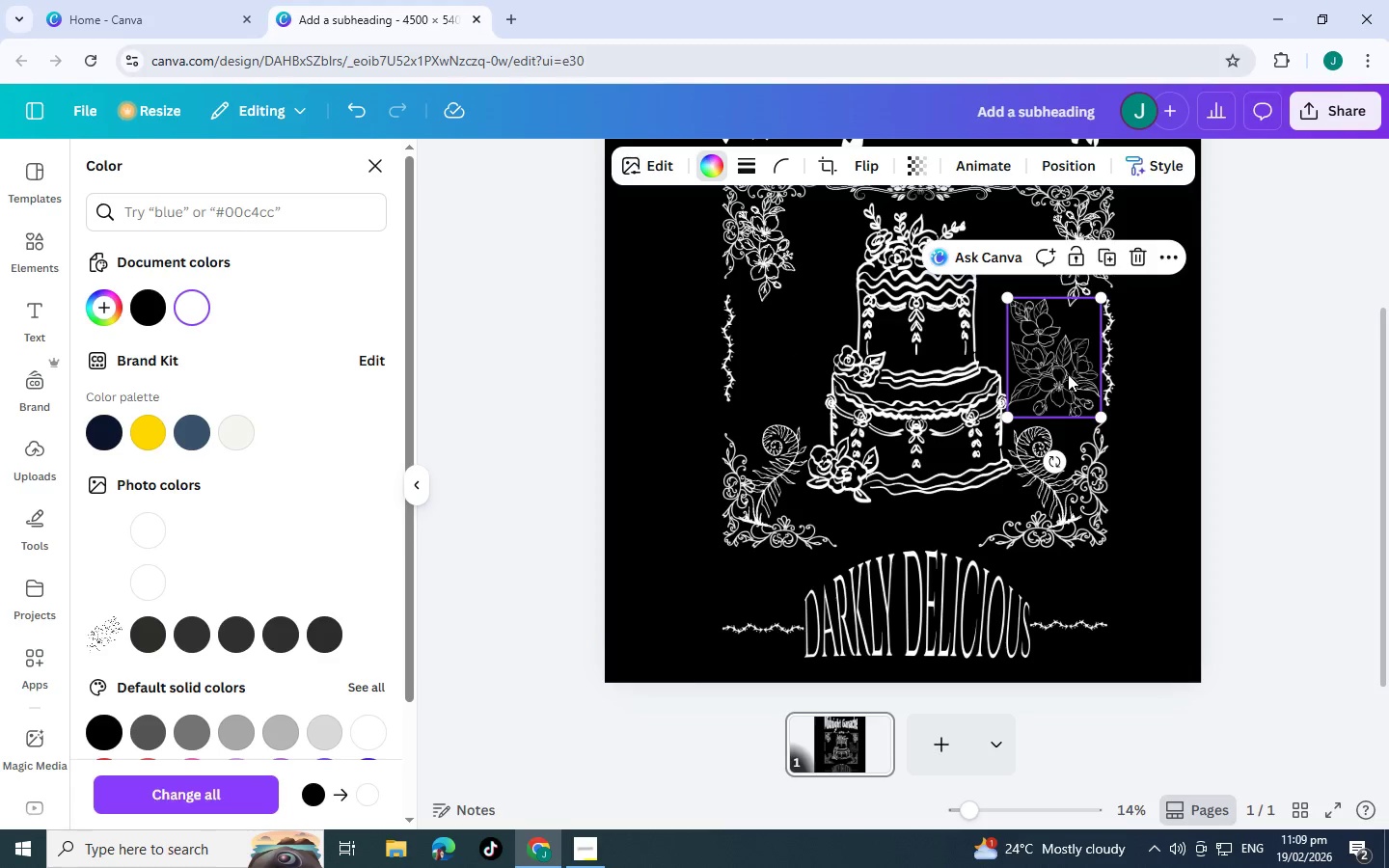 
key(Control+V)
 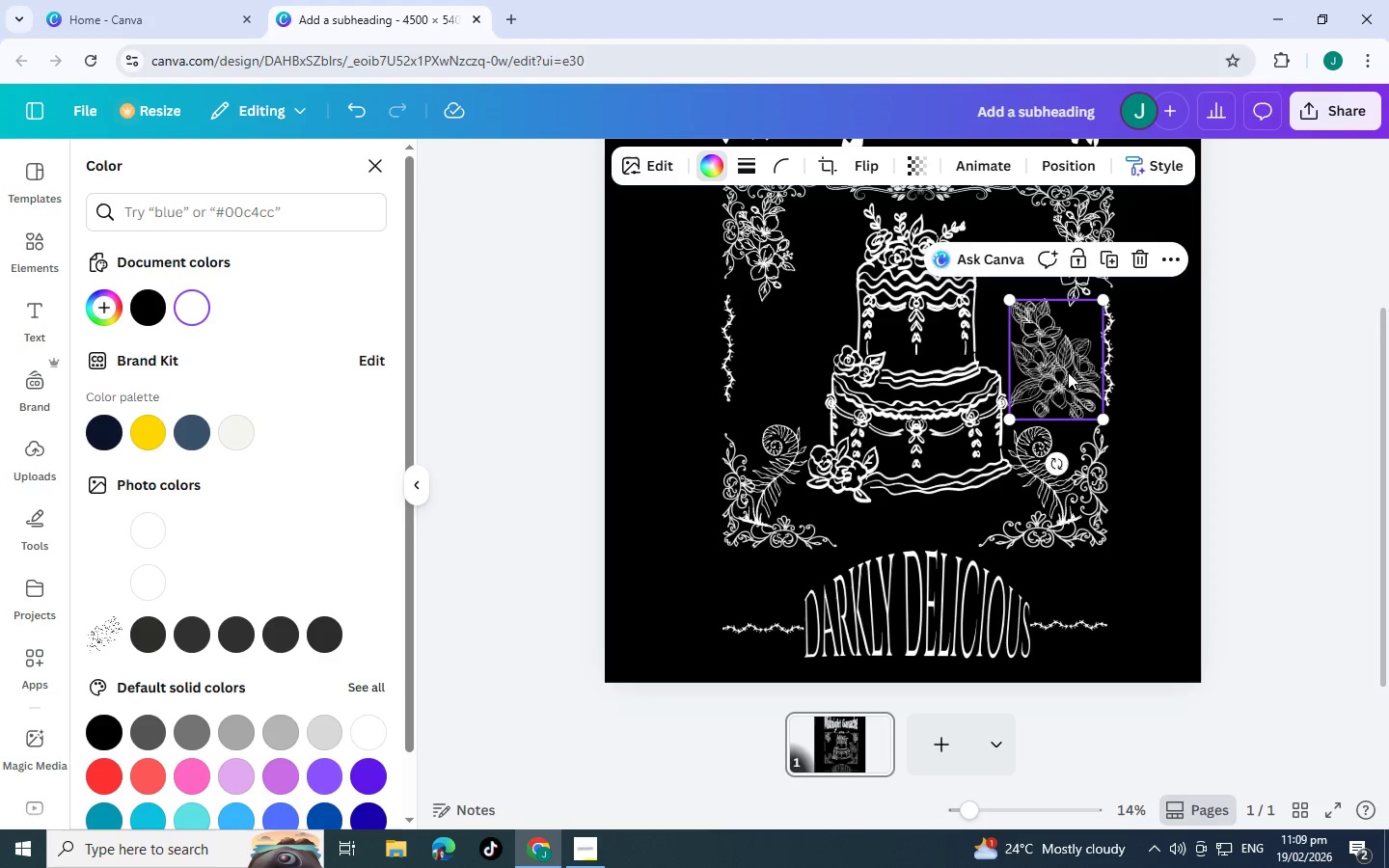 
left_click_drag(start_coordinate=[1068, 372], to_coordinate=[791, 369])
 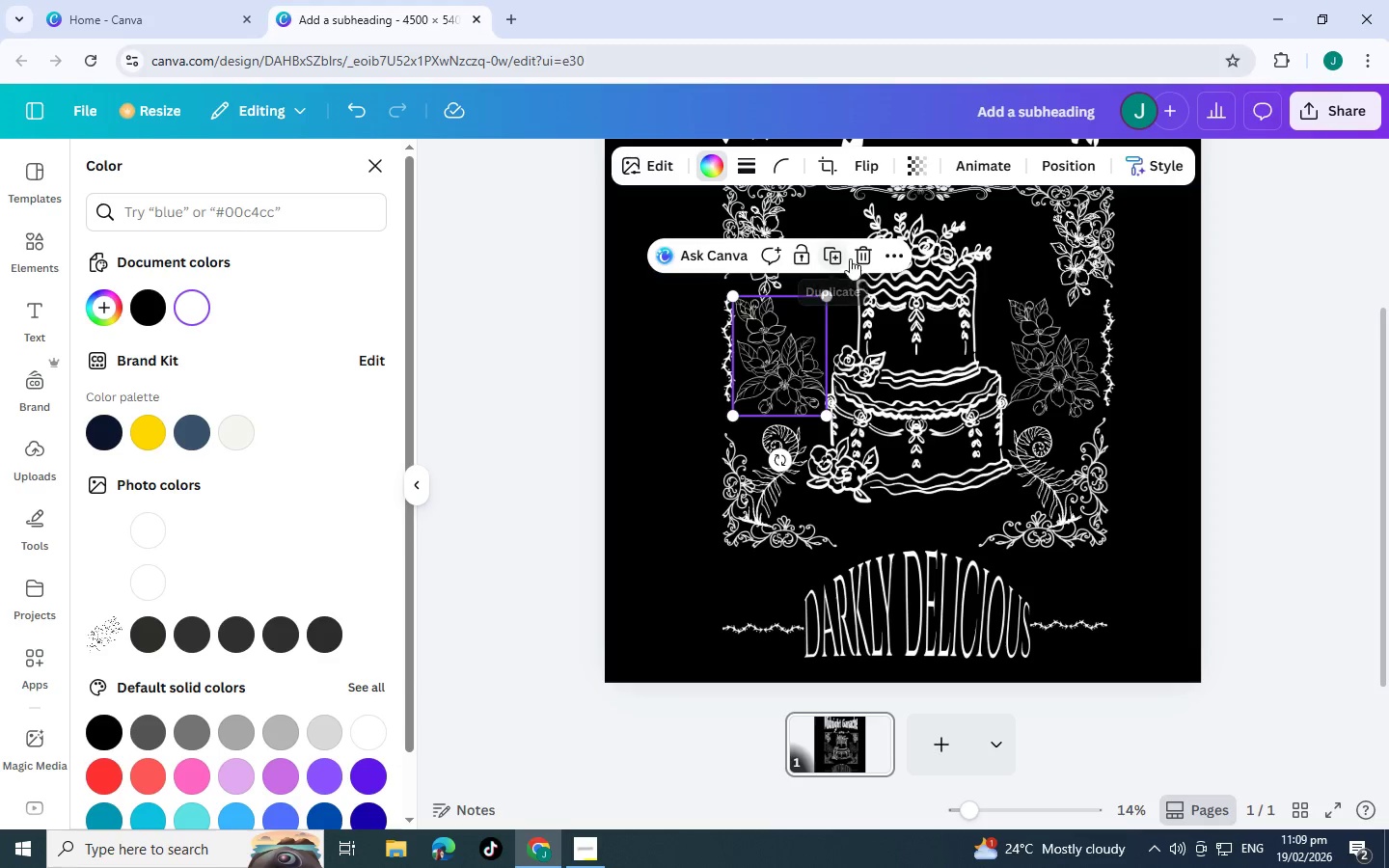 
left_click([861, 257])
 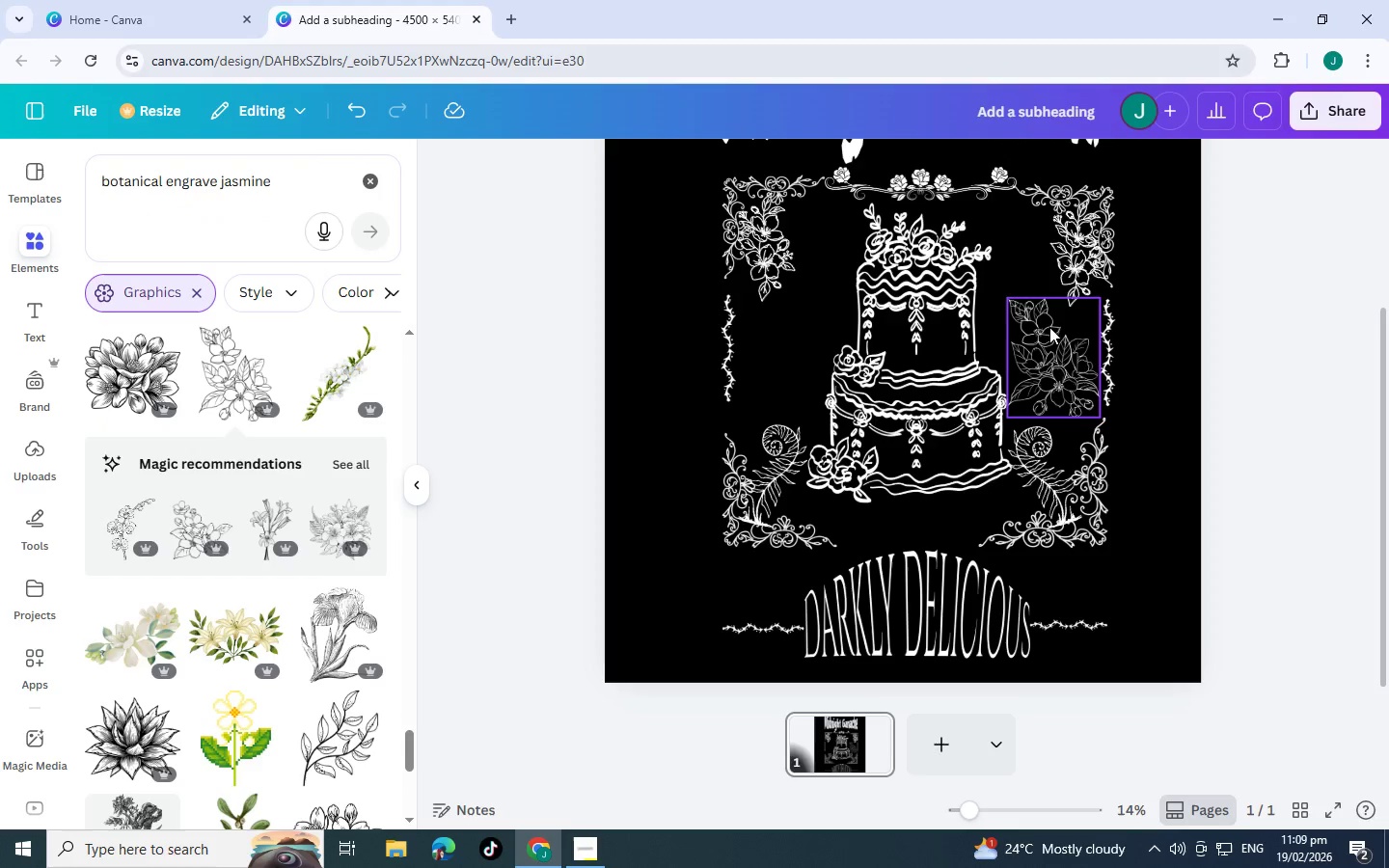 
left_click([1063, 334])
 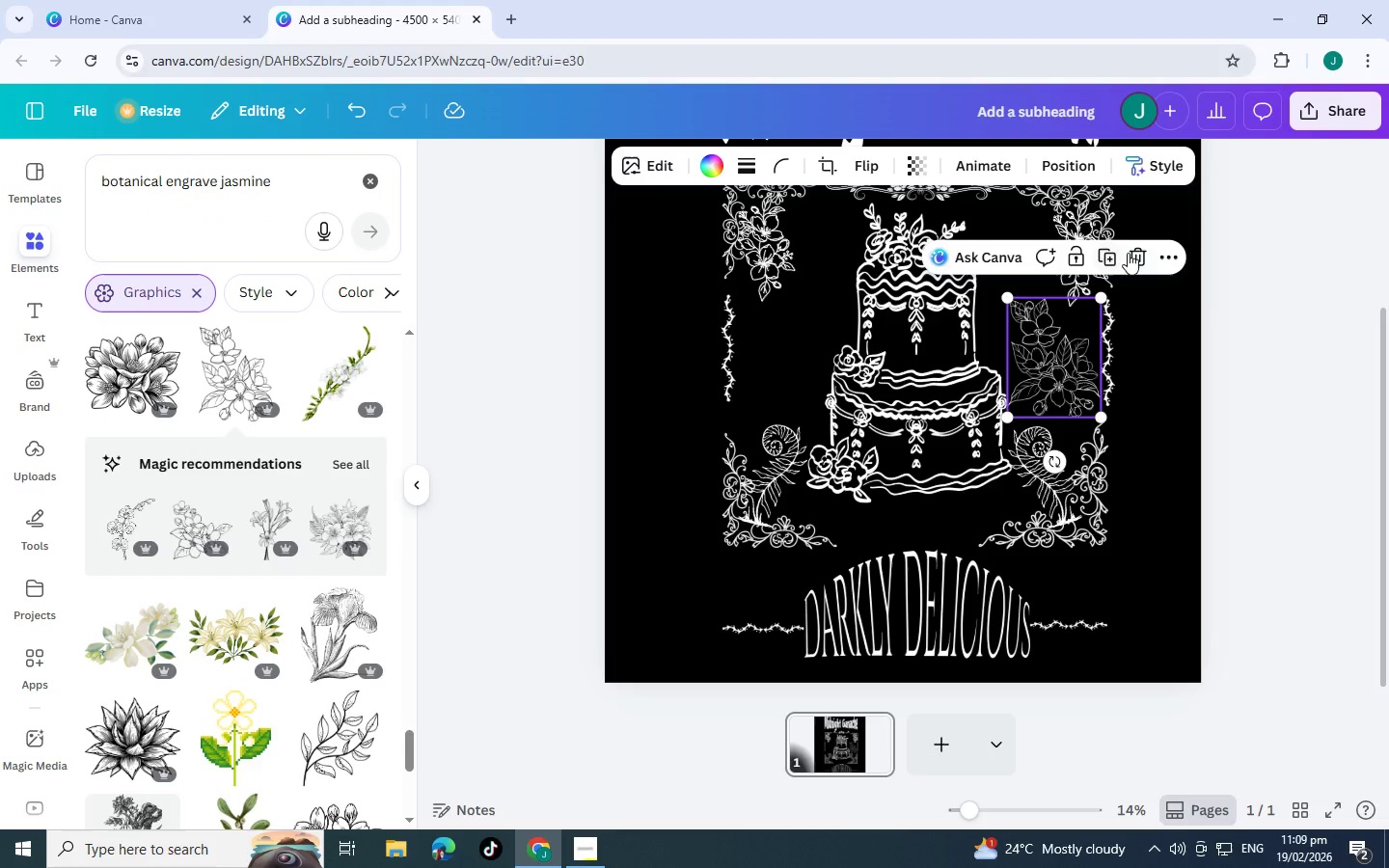 
left_click([1133, 255])
 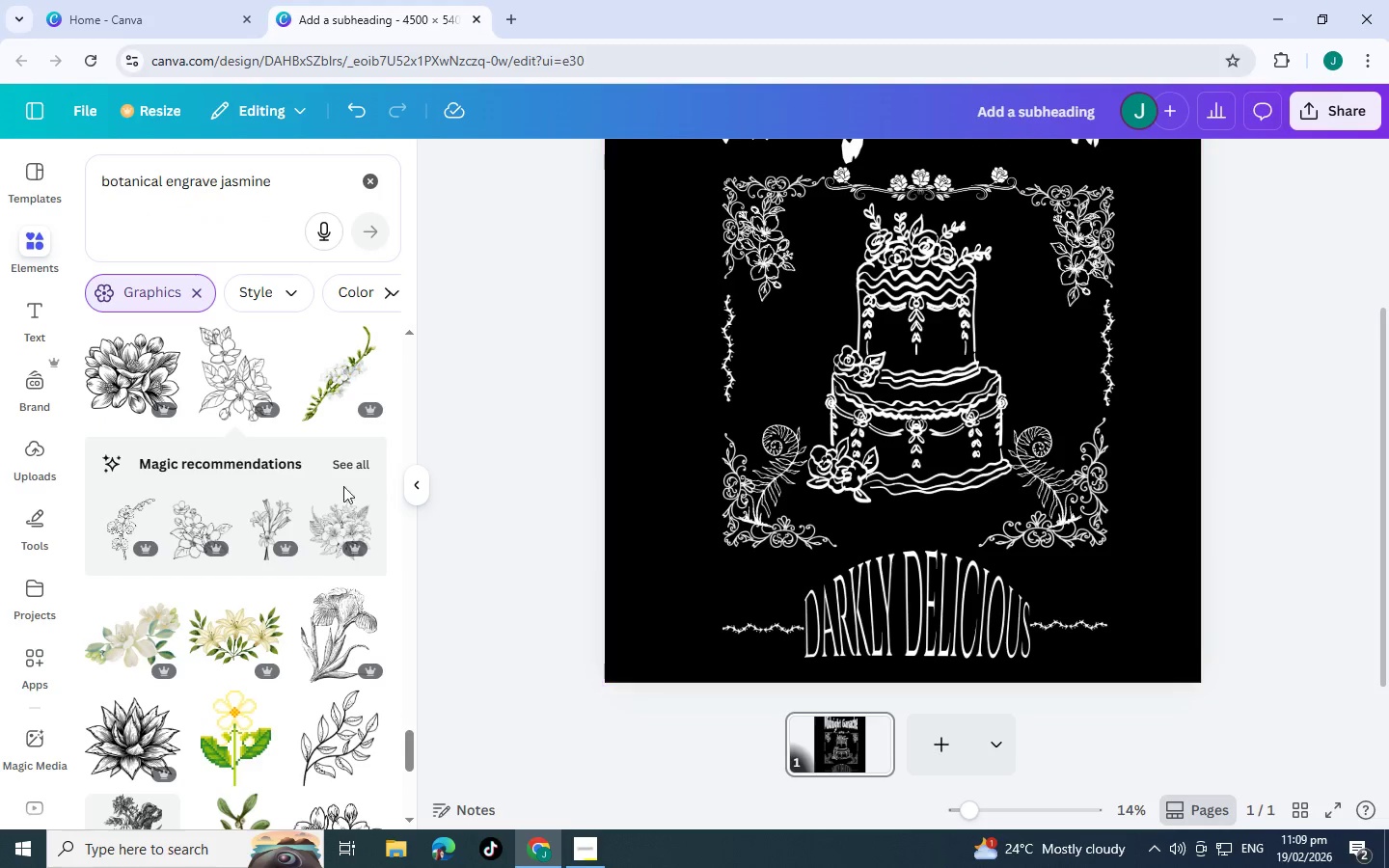 
scroll: coordinate [237, 513], scroll_direction: down, amount: 2.0
 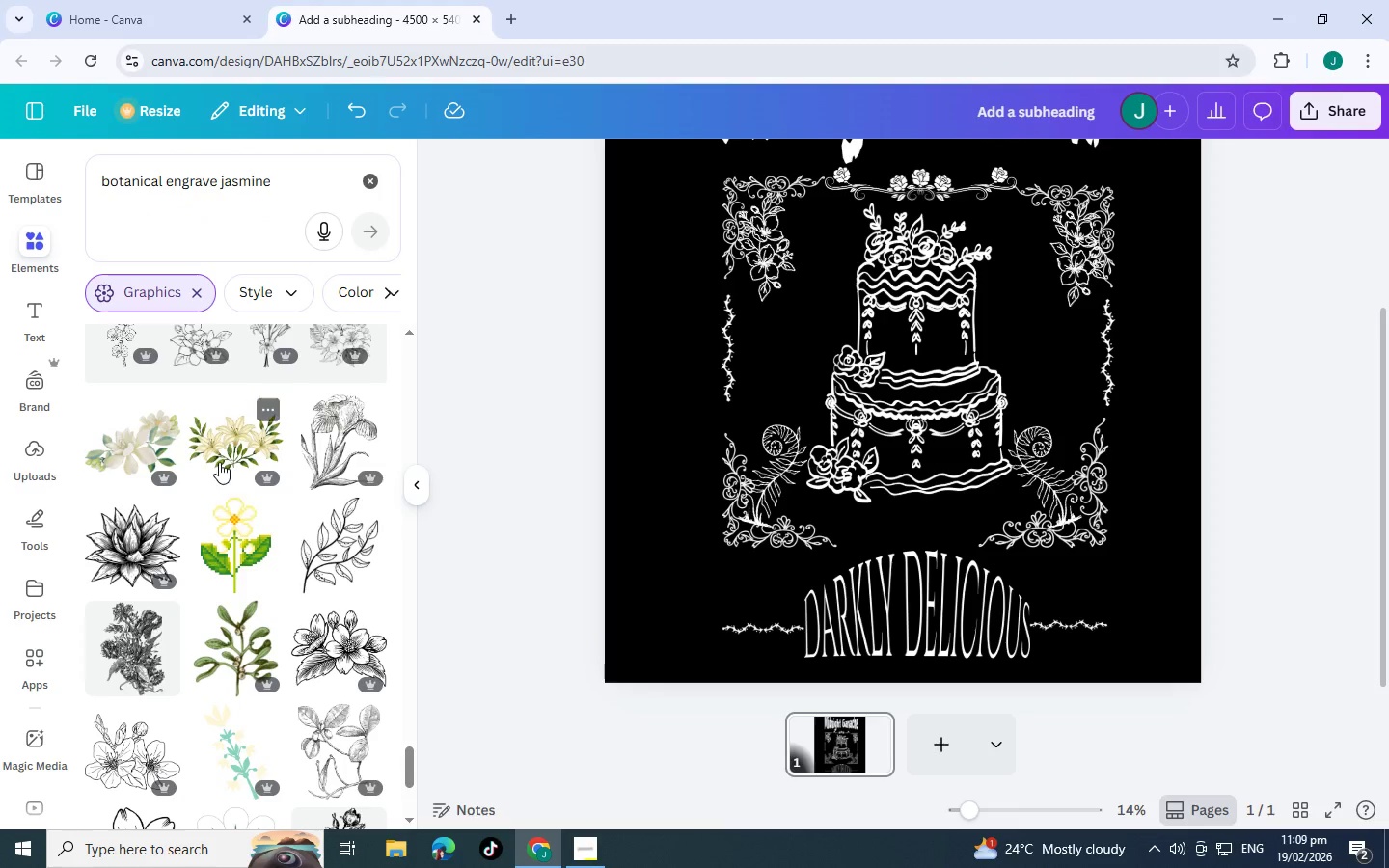 
scroll: coordinate [219, 462], scroll_direction: up, amount: 1.0
 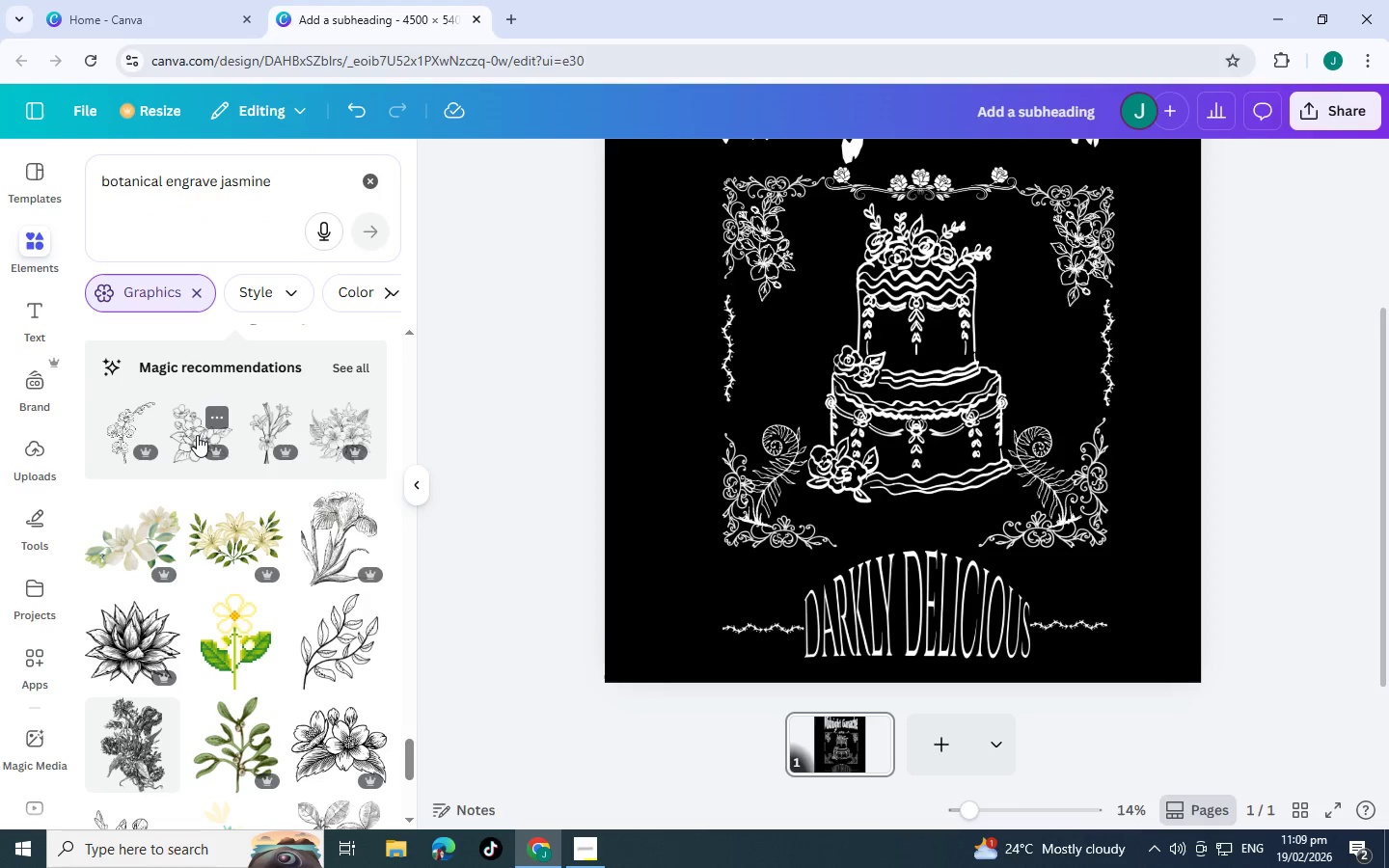 
scroll: coordinate [294, 407], scroll_direction: down, amount: 4.0
 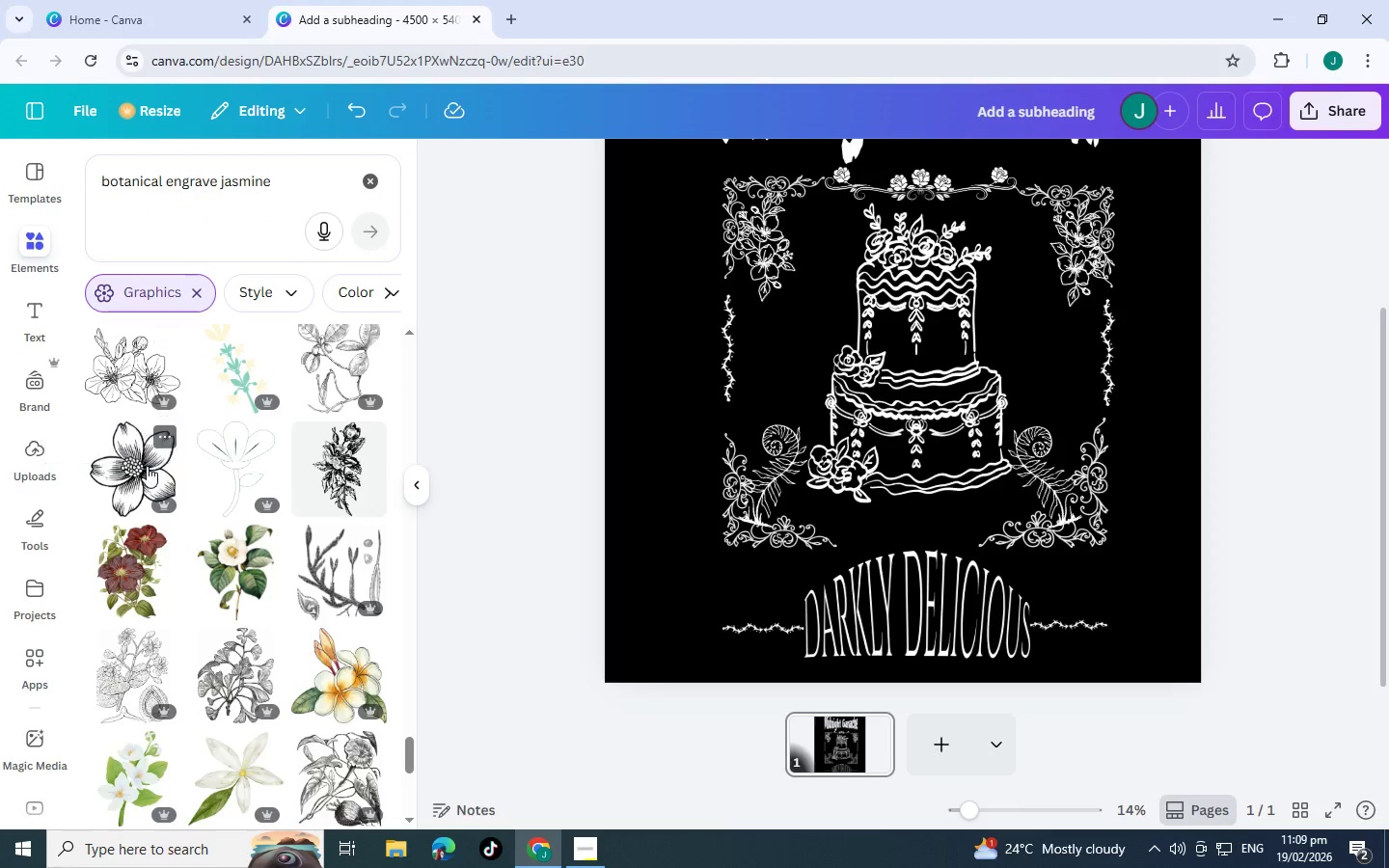 
left_click([146, 466])
 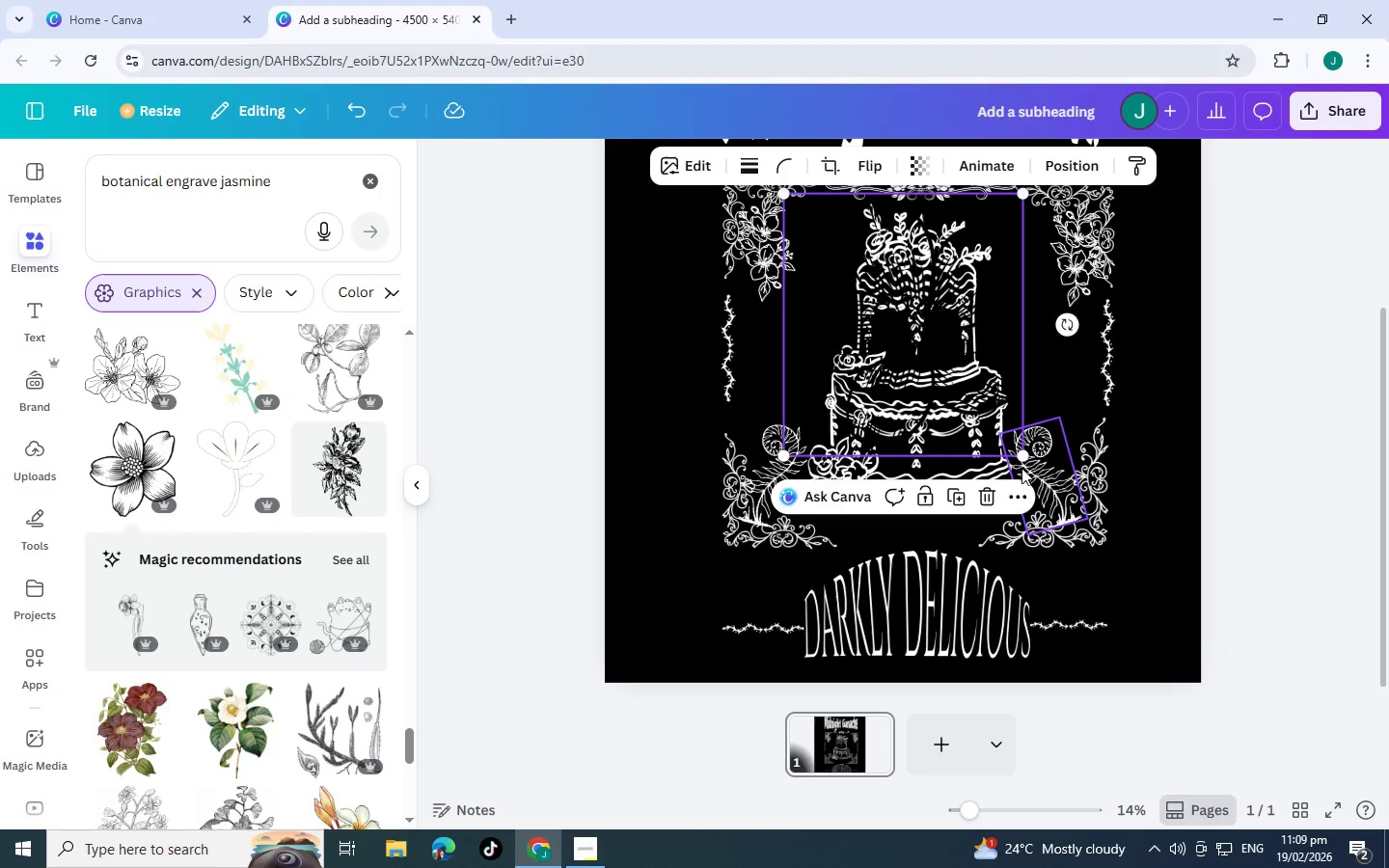 
left_click_drag(start_coordinate=[1023, 456], to_coordinate=[922, 355])
 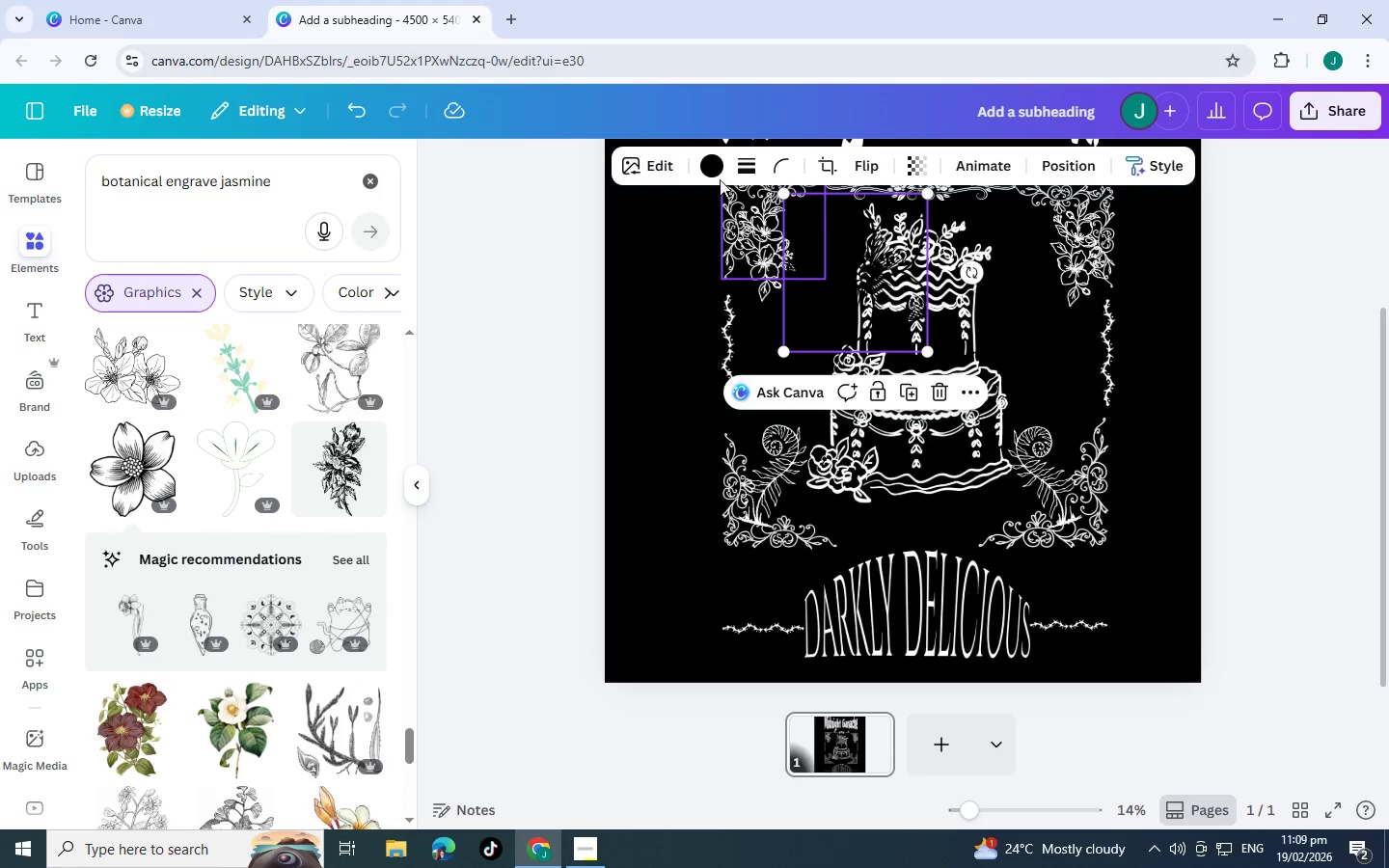 
left_click([712, 162])
 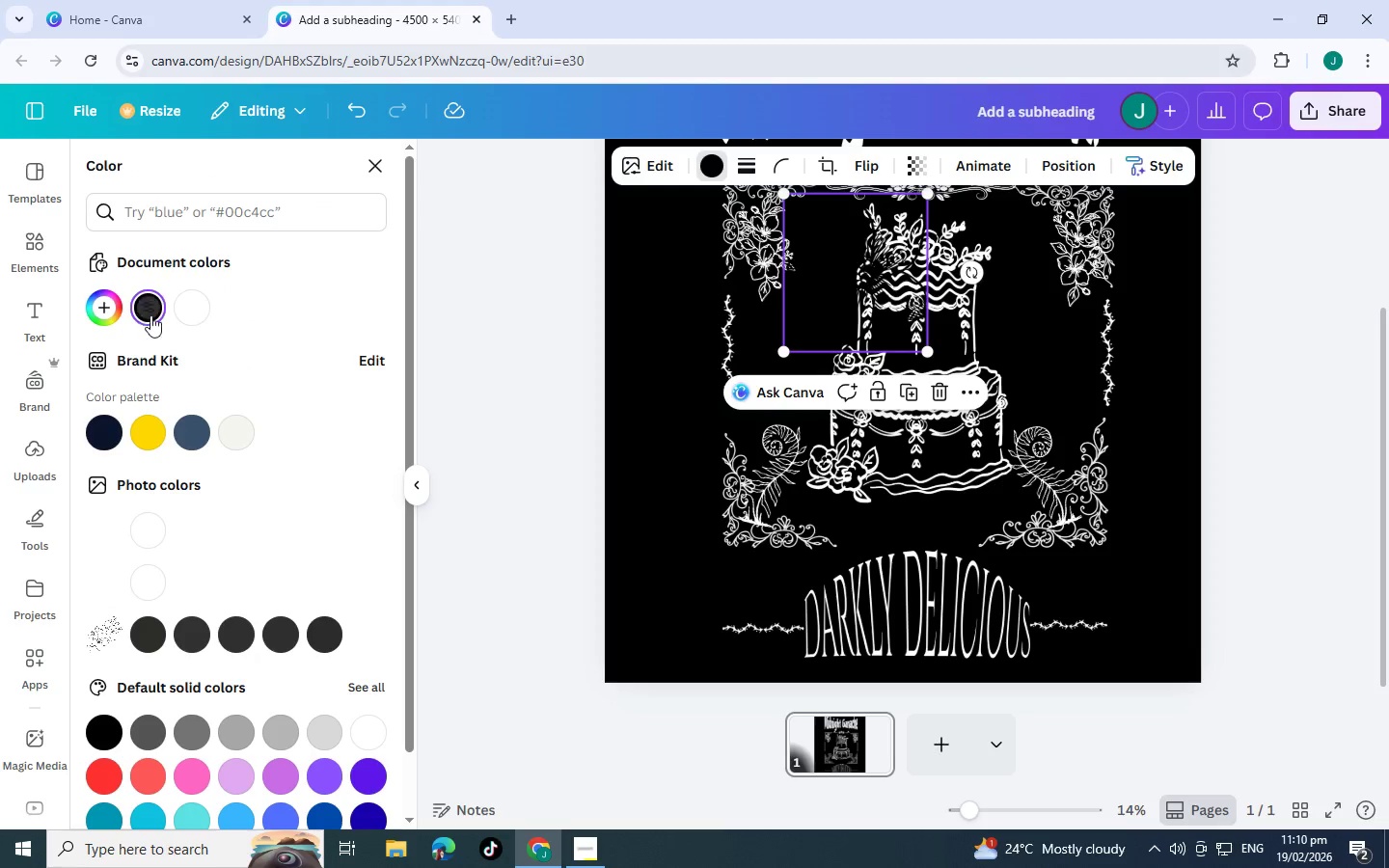 
left_click([179, 312])
 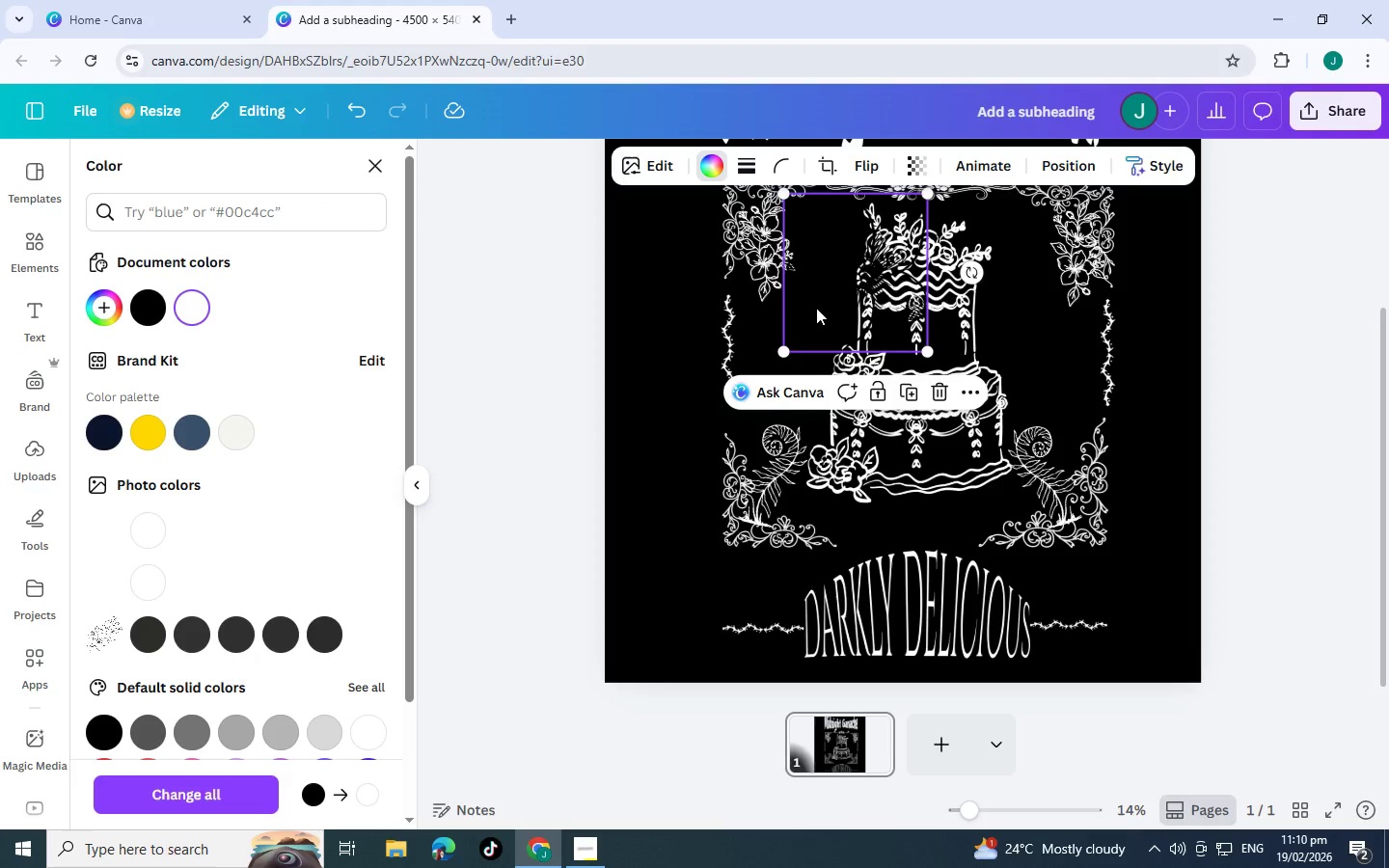 
left_click_drag(start_coordinate=[826, 306], to_coordinate=[1020, 369])
 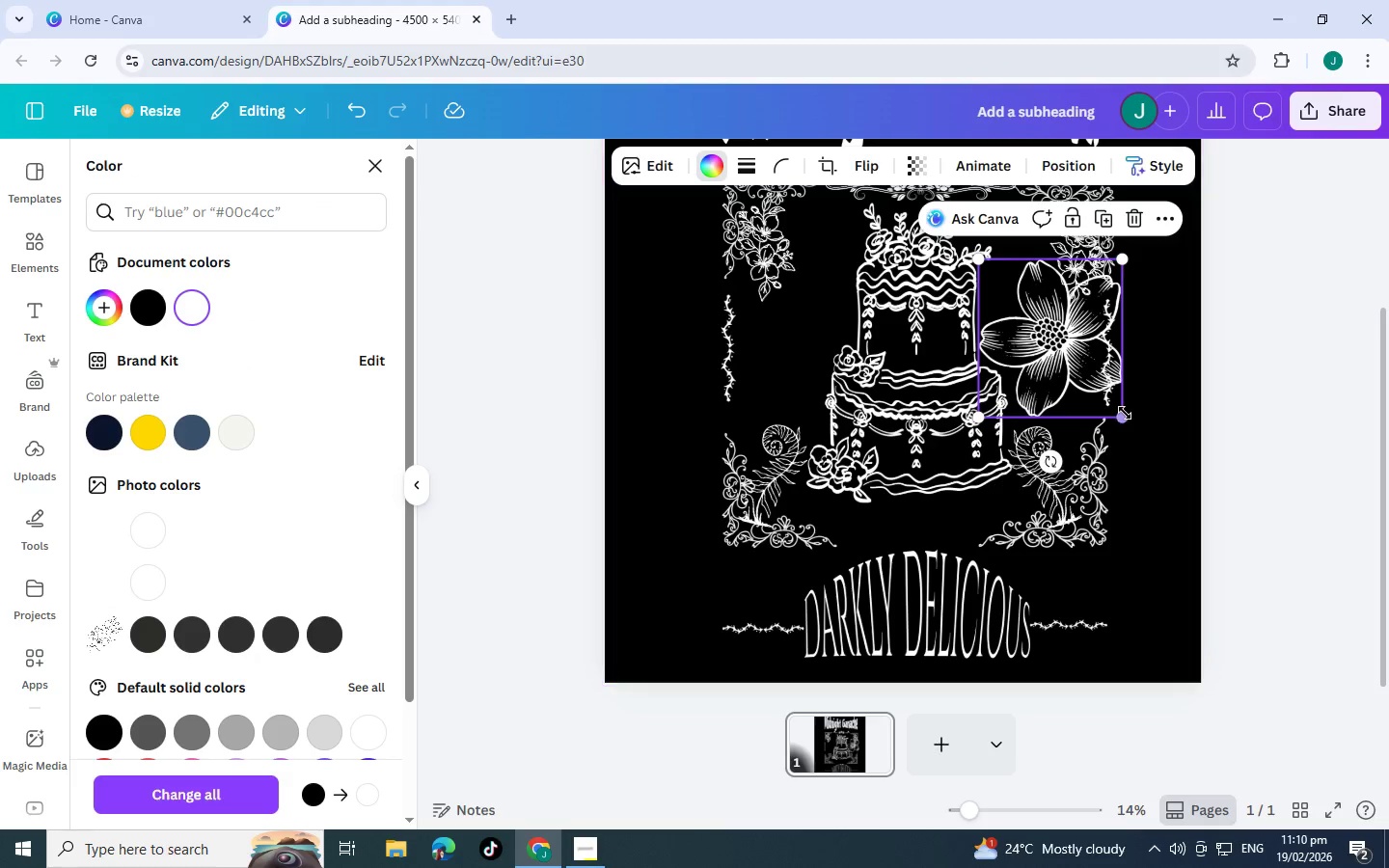 
left_click_drag(start_coordinate=[1125, 414], to_coordinate=[1060, 358])
 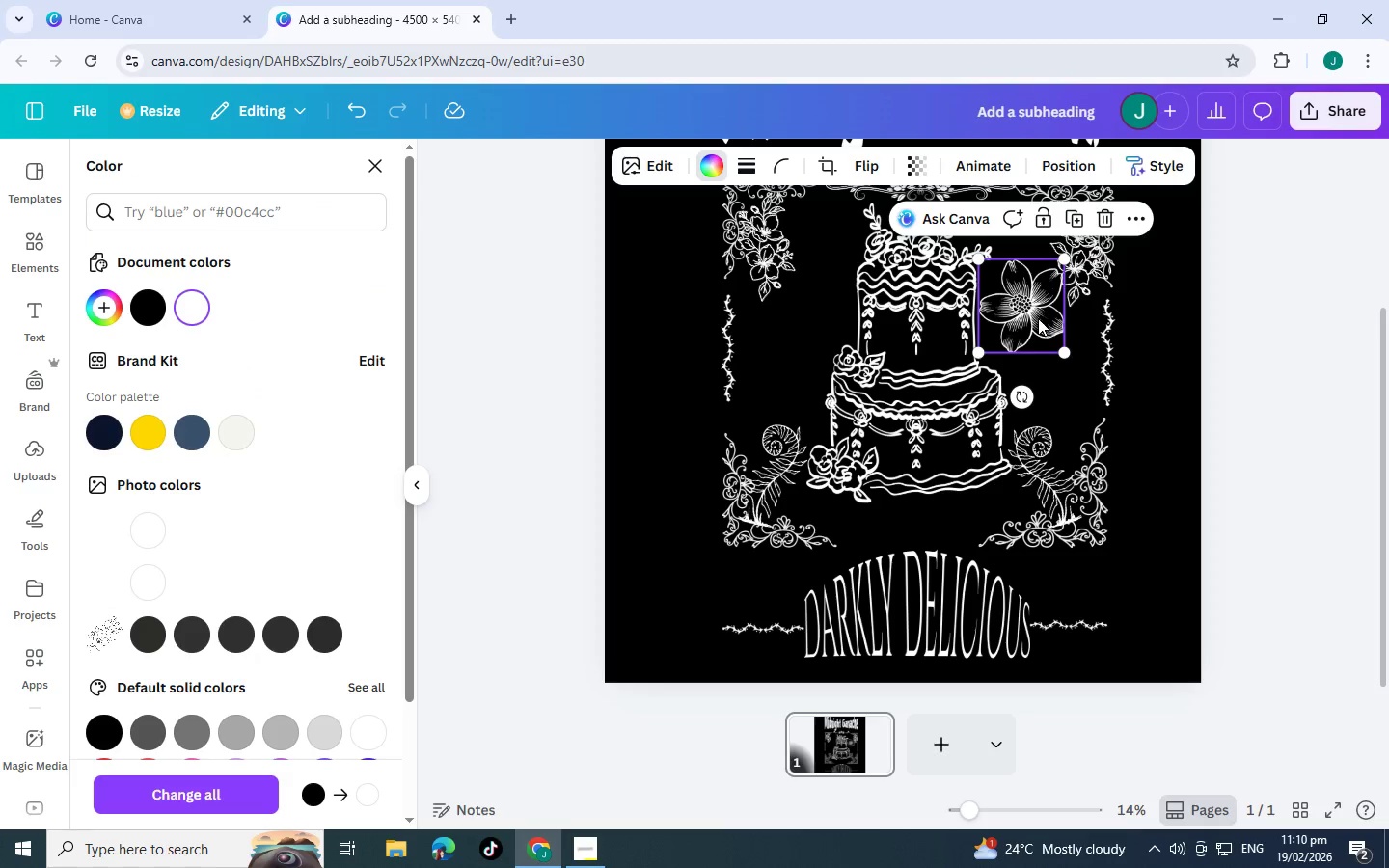 
left_click_drag(start_coordinate=[1038, 318], to_coordinate=[797, 362])
 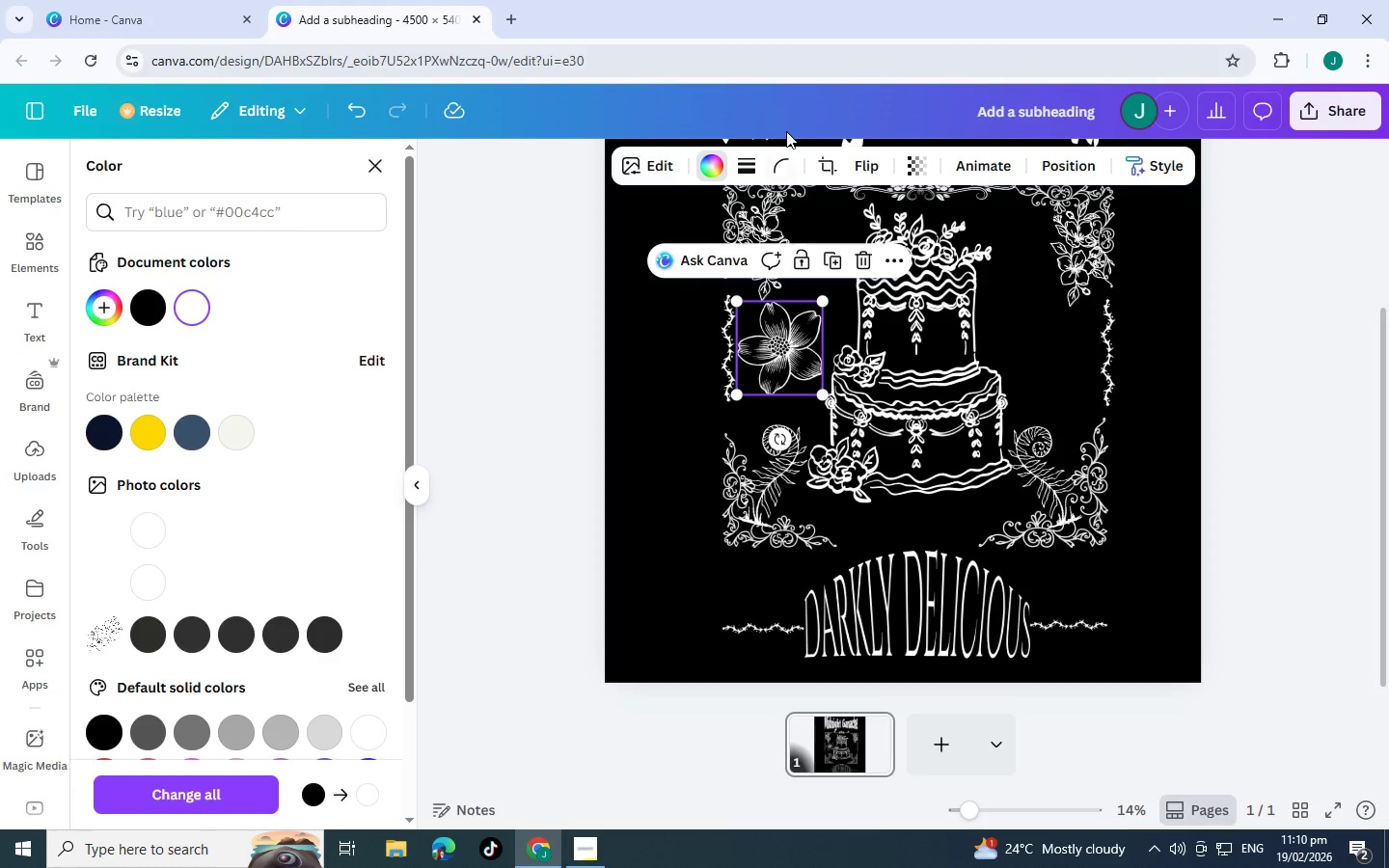 
mouse_move([848, 169])
 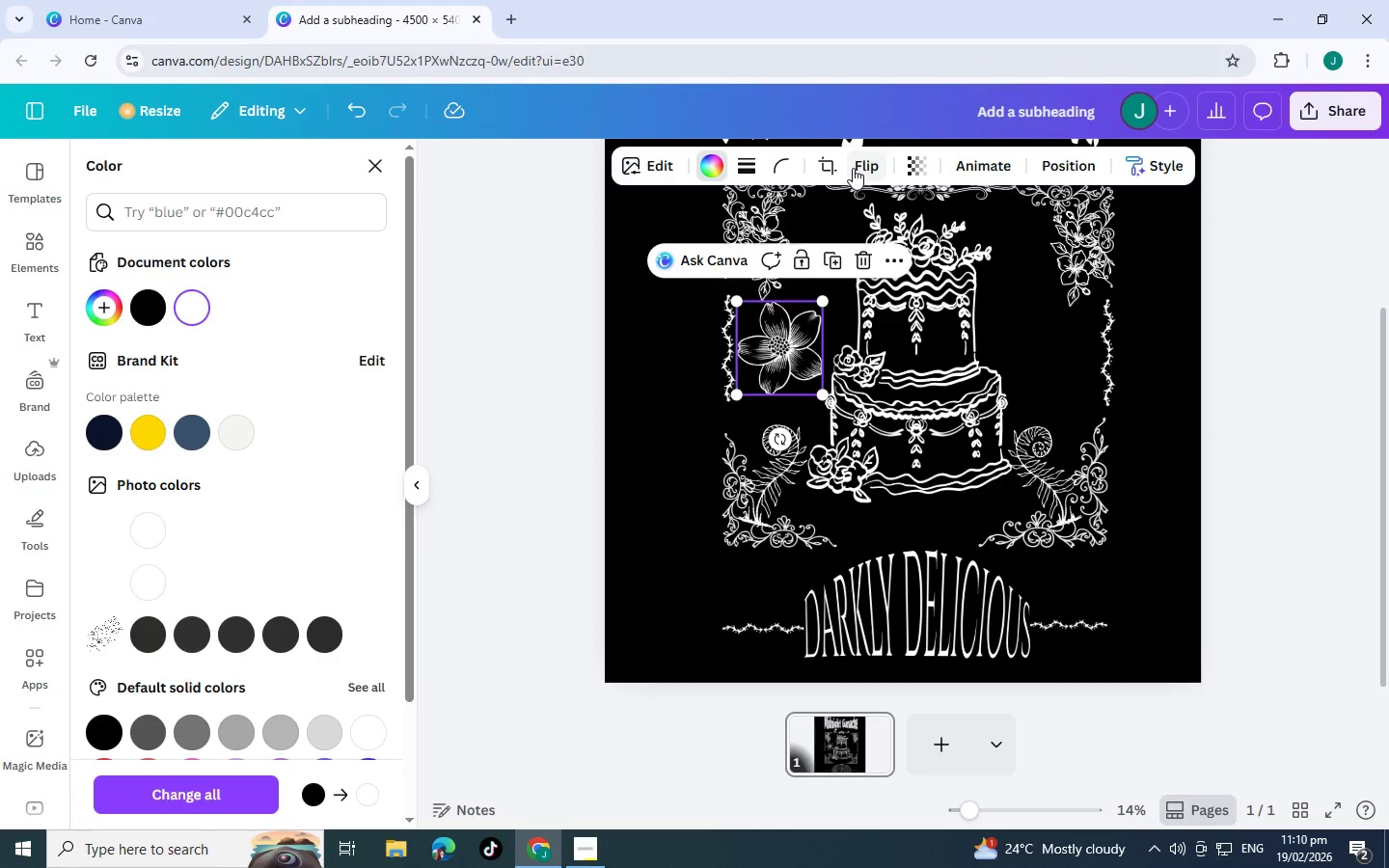 
key(Control+C)
 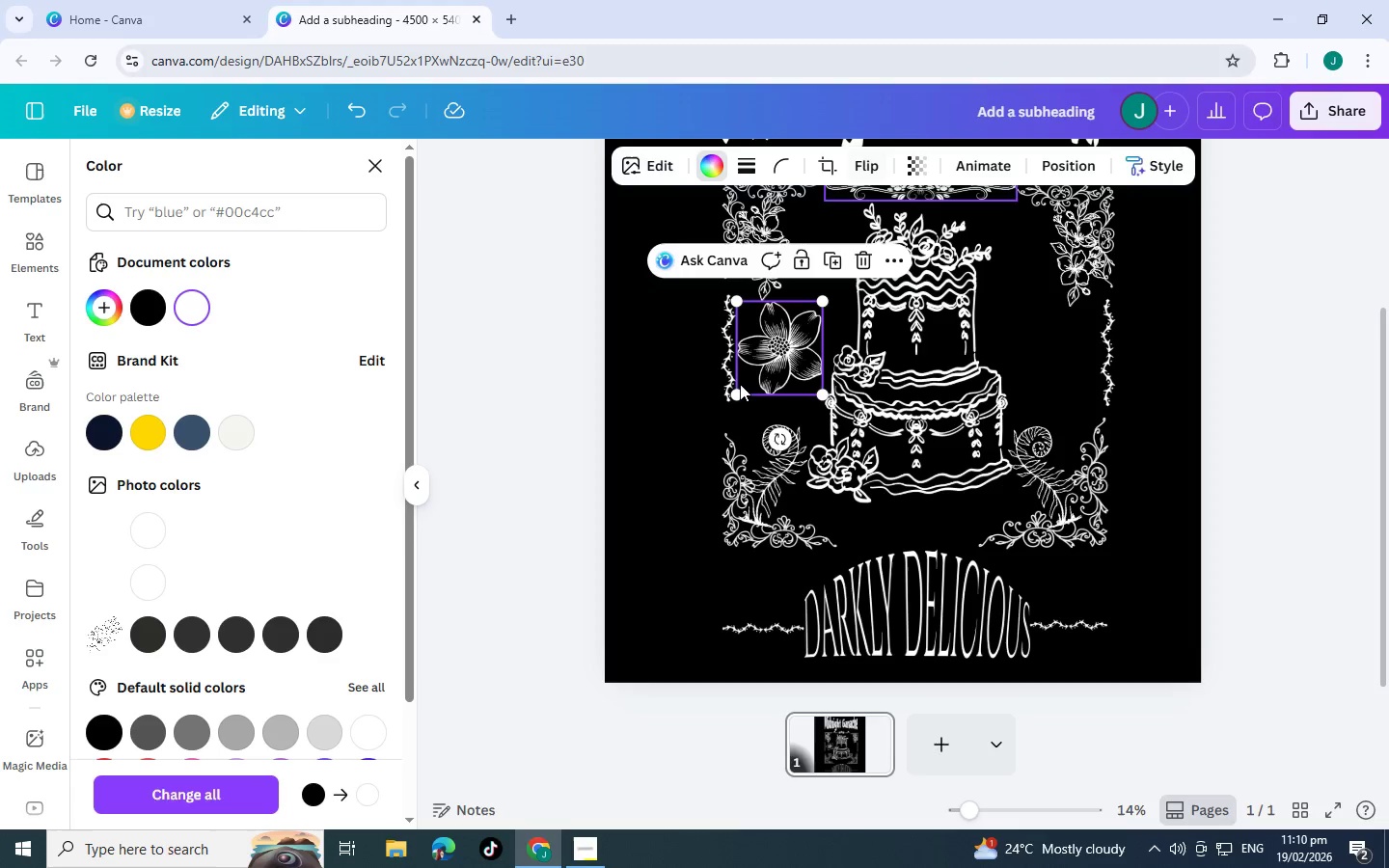 
key(Control+V)
 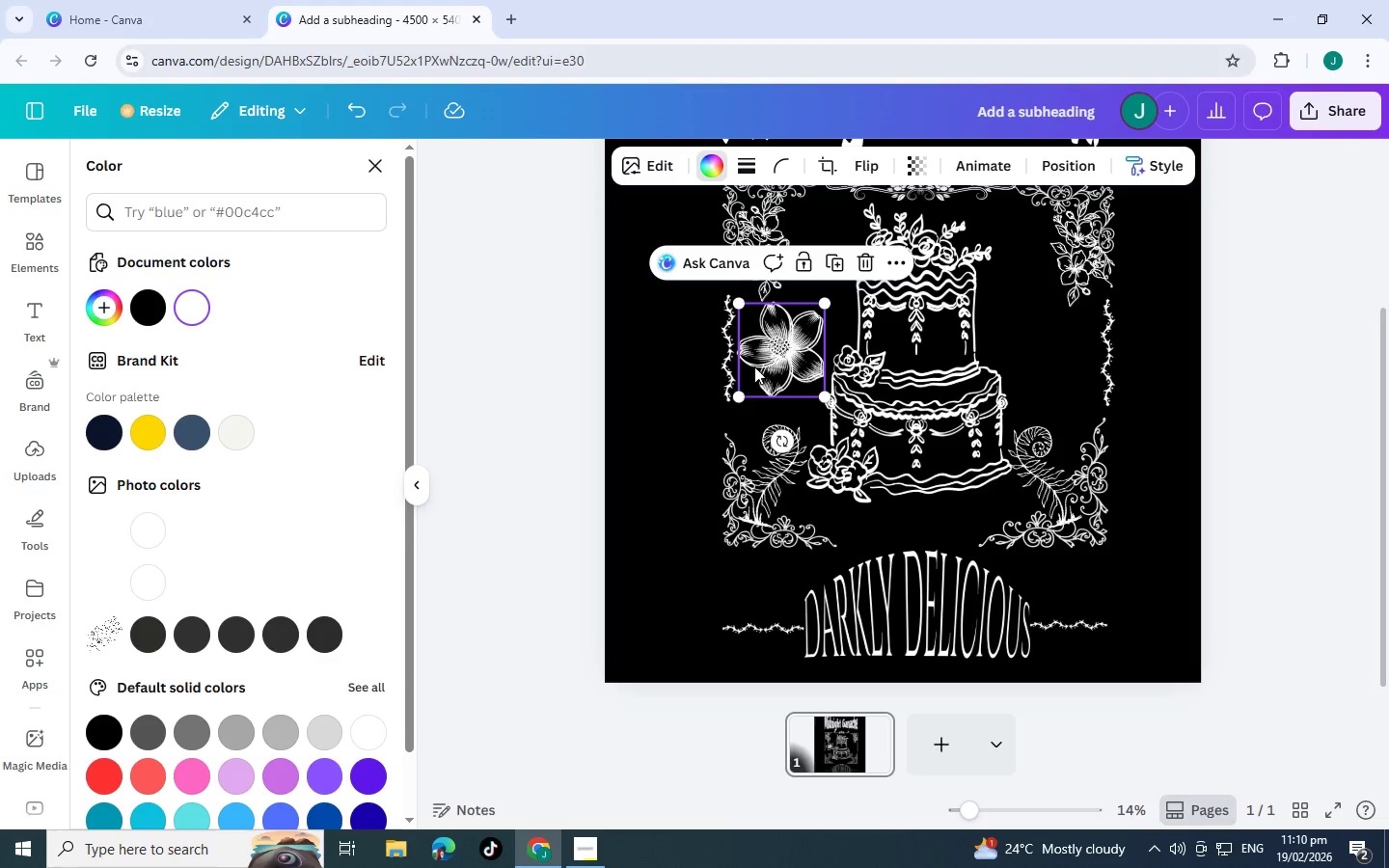 
left_click_drag(start_coordinate=[770, 363], to_coordinate=[1039, 361])
 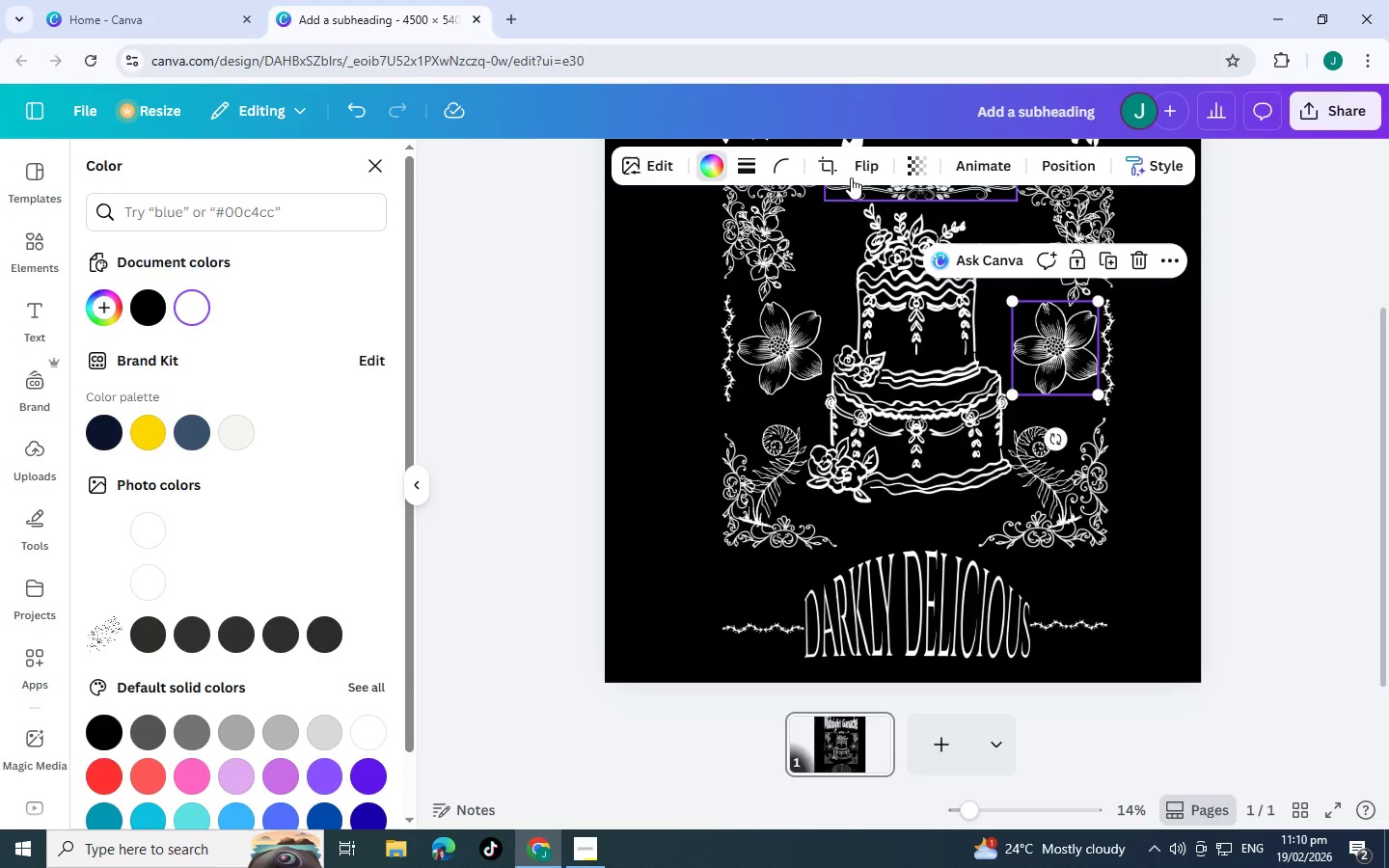 
left_click([855, 173])
 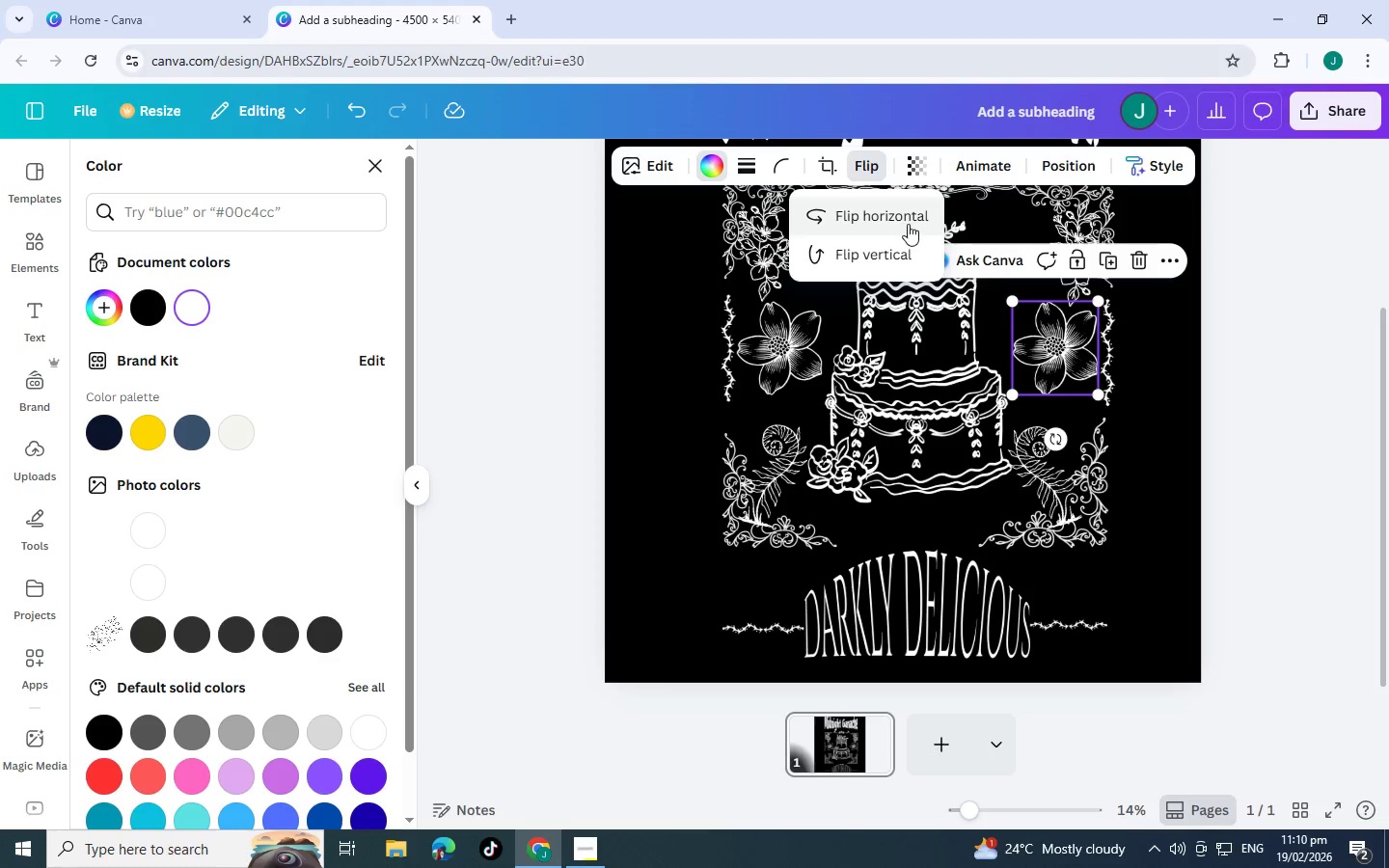 
left_click([908, 222])
 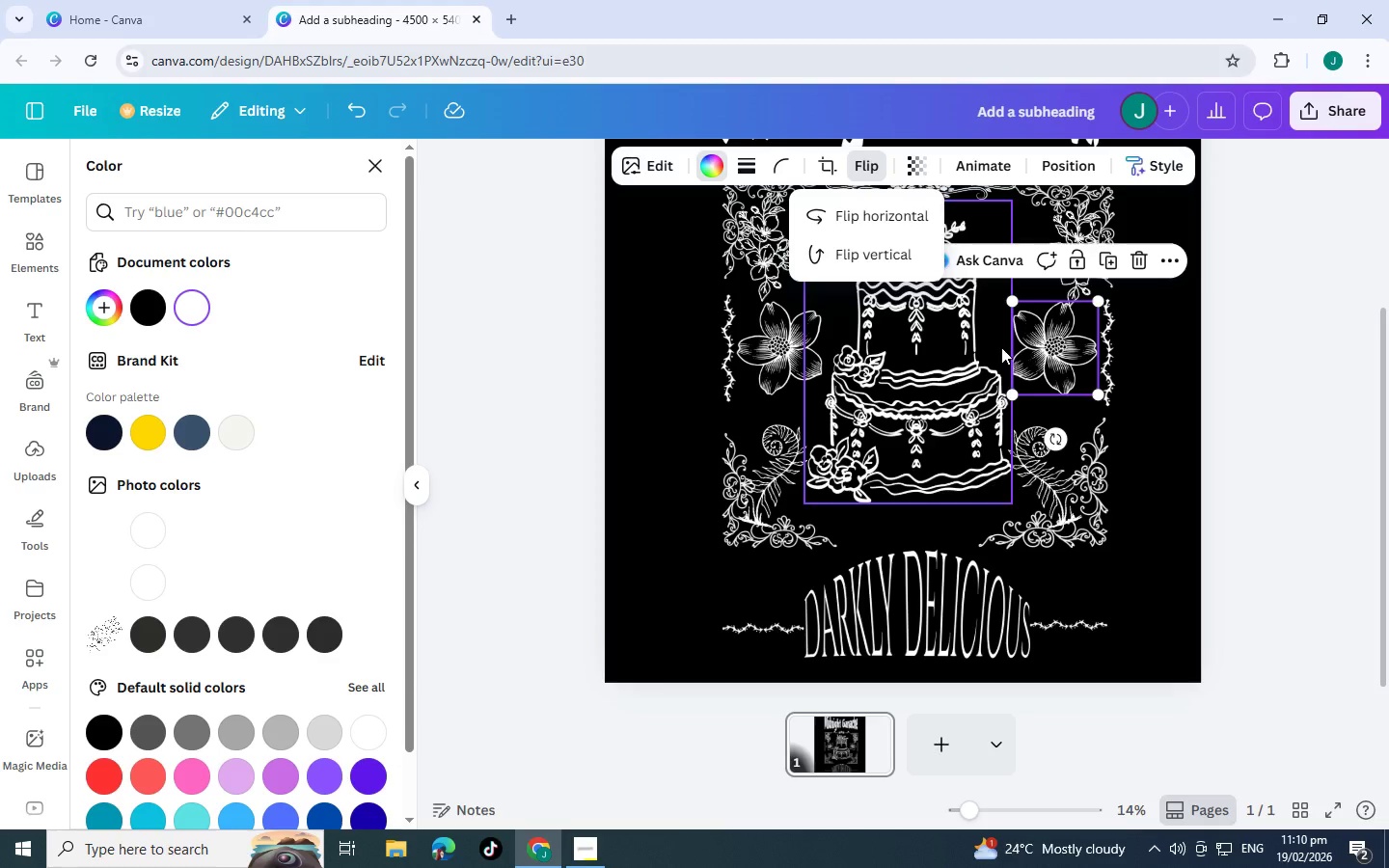 
left_click([1166, 396])
 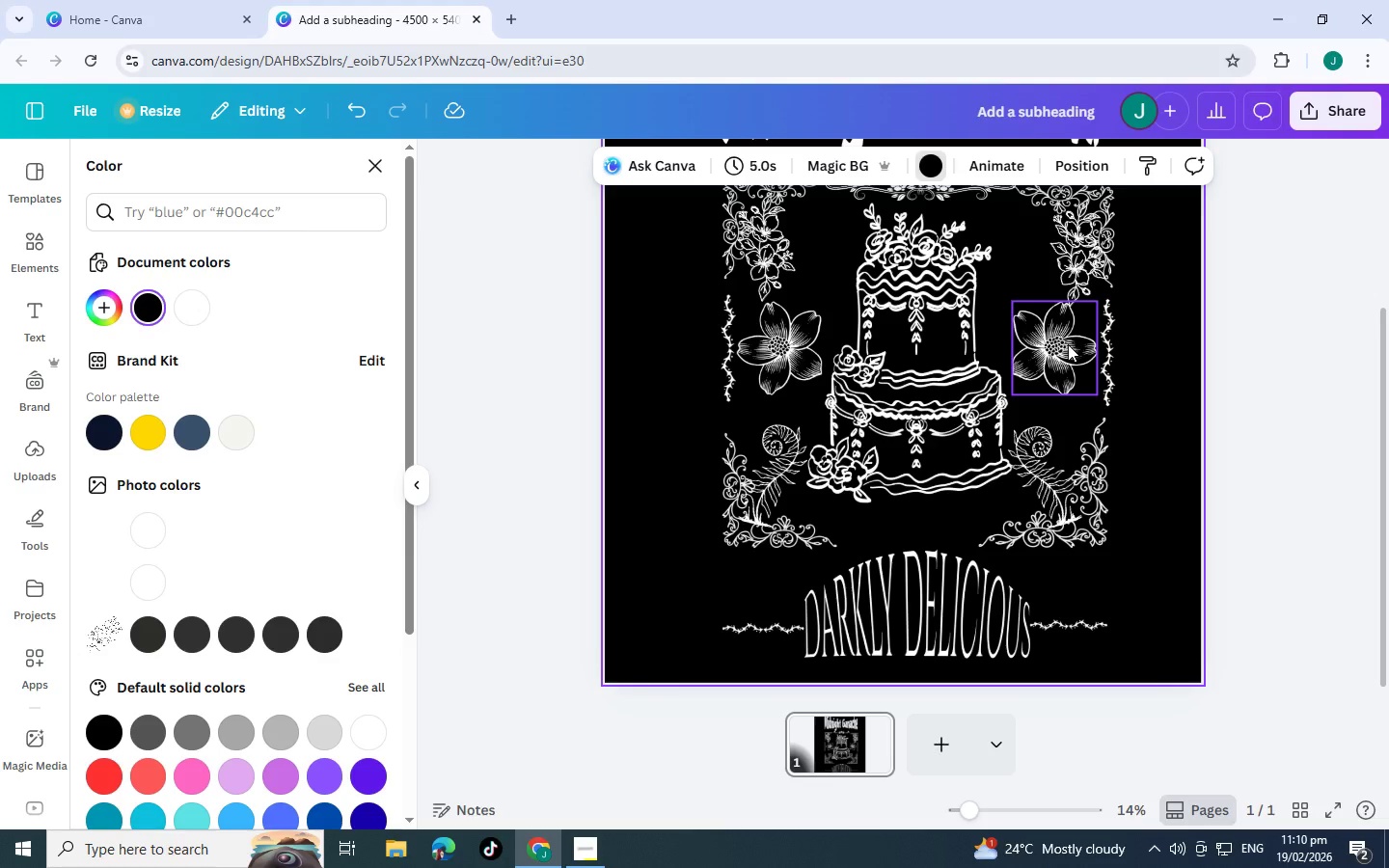 
left_click_drag(start_coordinate=[1068, 346], to_coordinate=[1070, 357])
 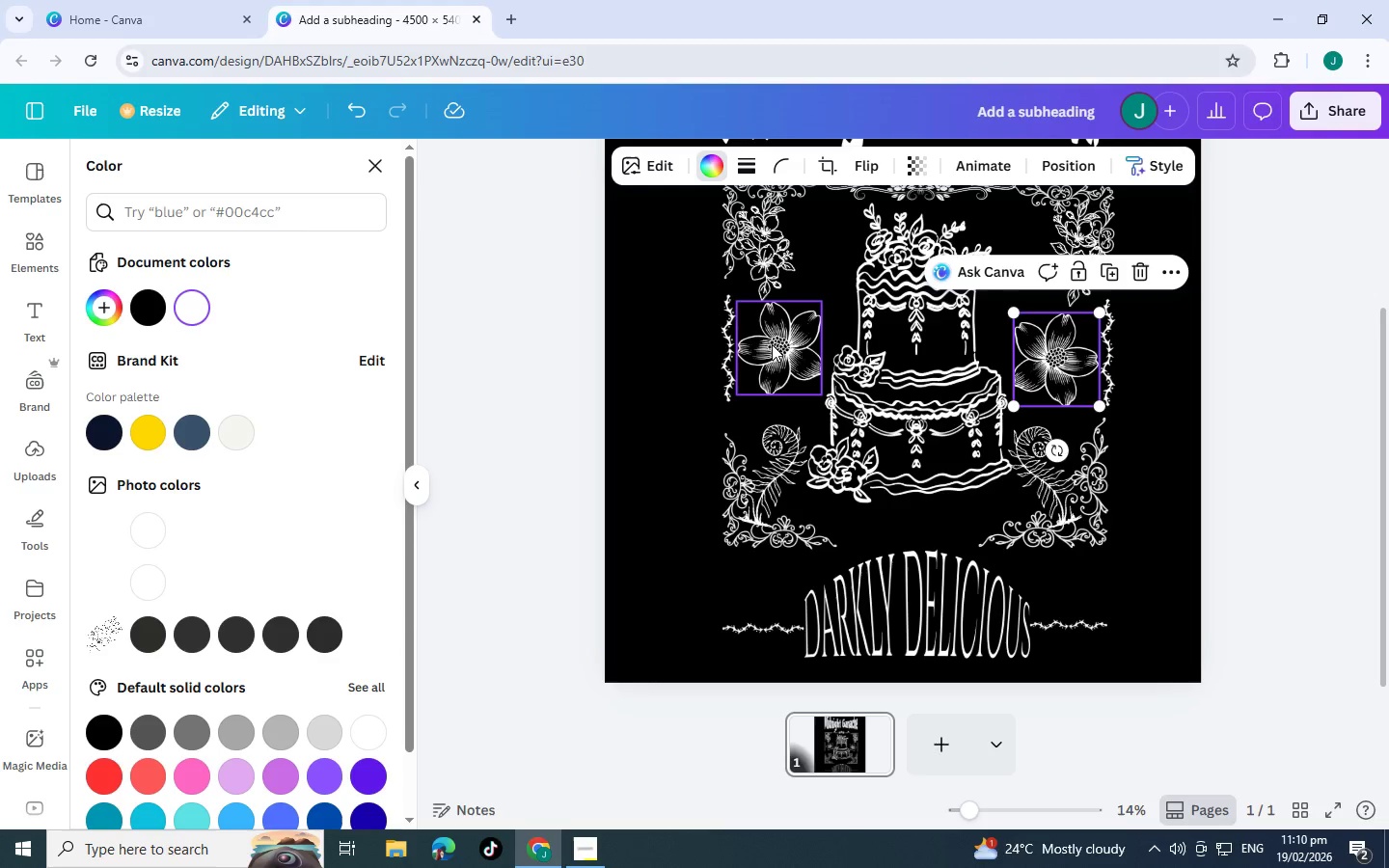 
left_click_drag(start_coordinate=[773, 344], to_coordinate=[772, 359])
 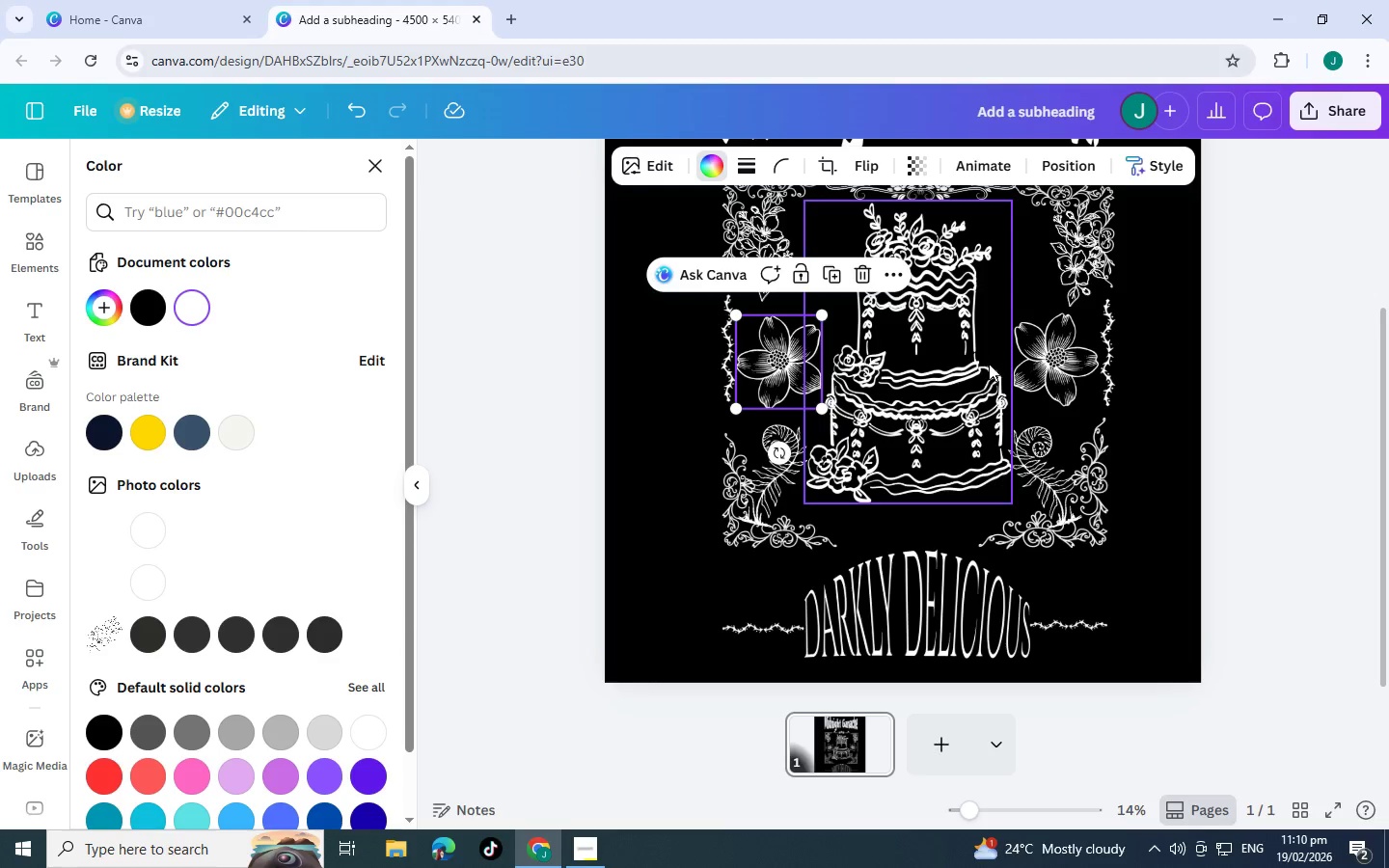 
left_click_drag(start_coordinate=[1035, 363], to_coordinate=[1040, 363])
 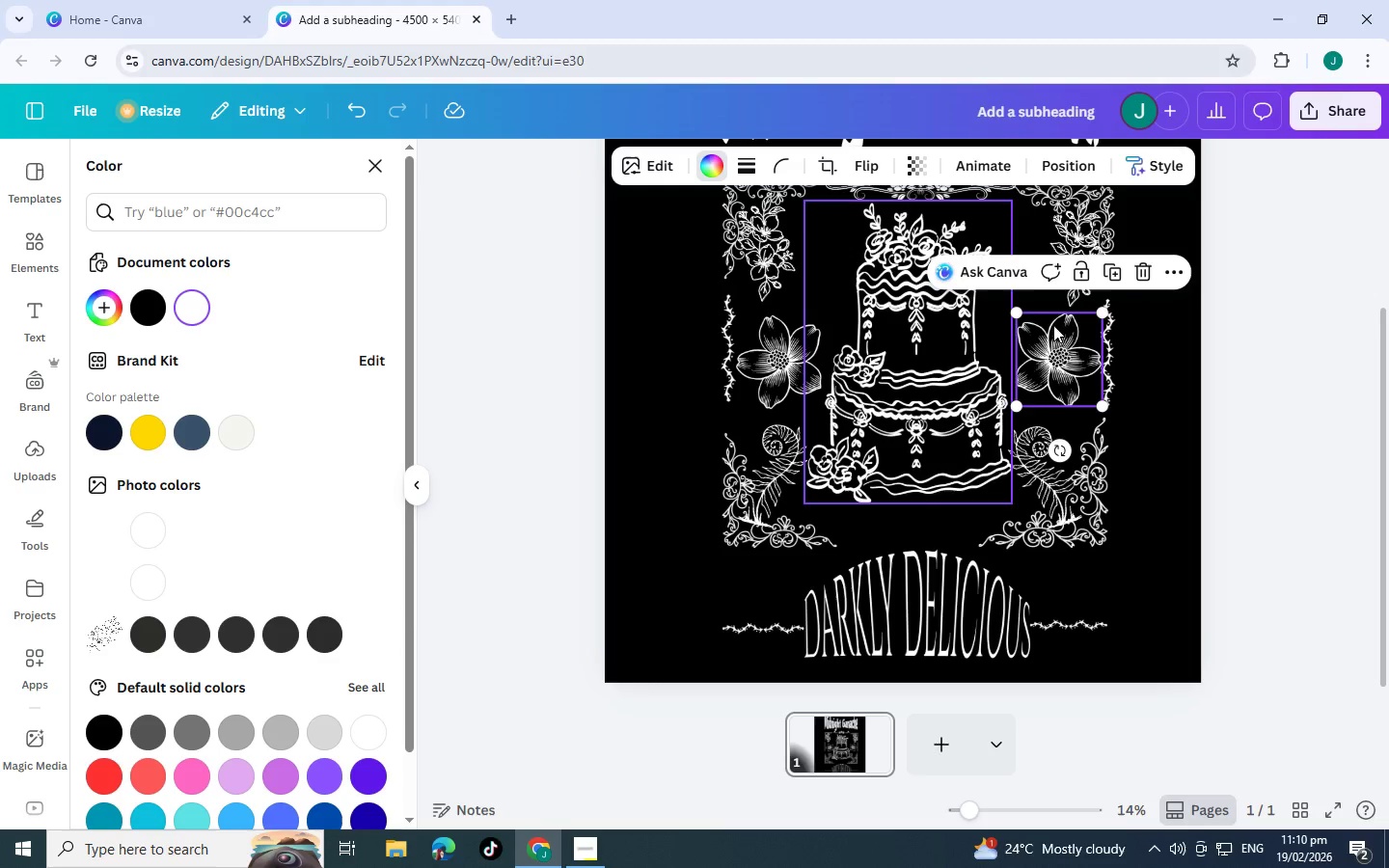 
left_click([1151, 383])
 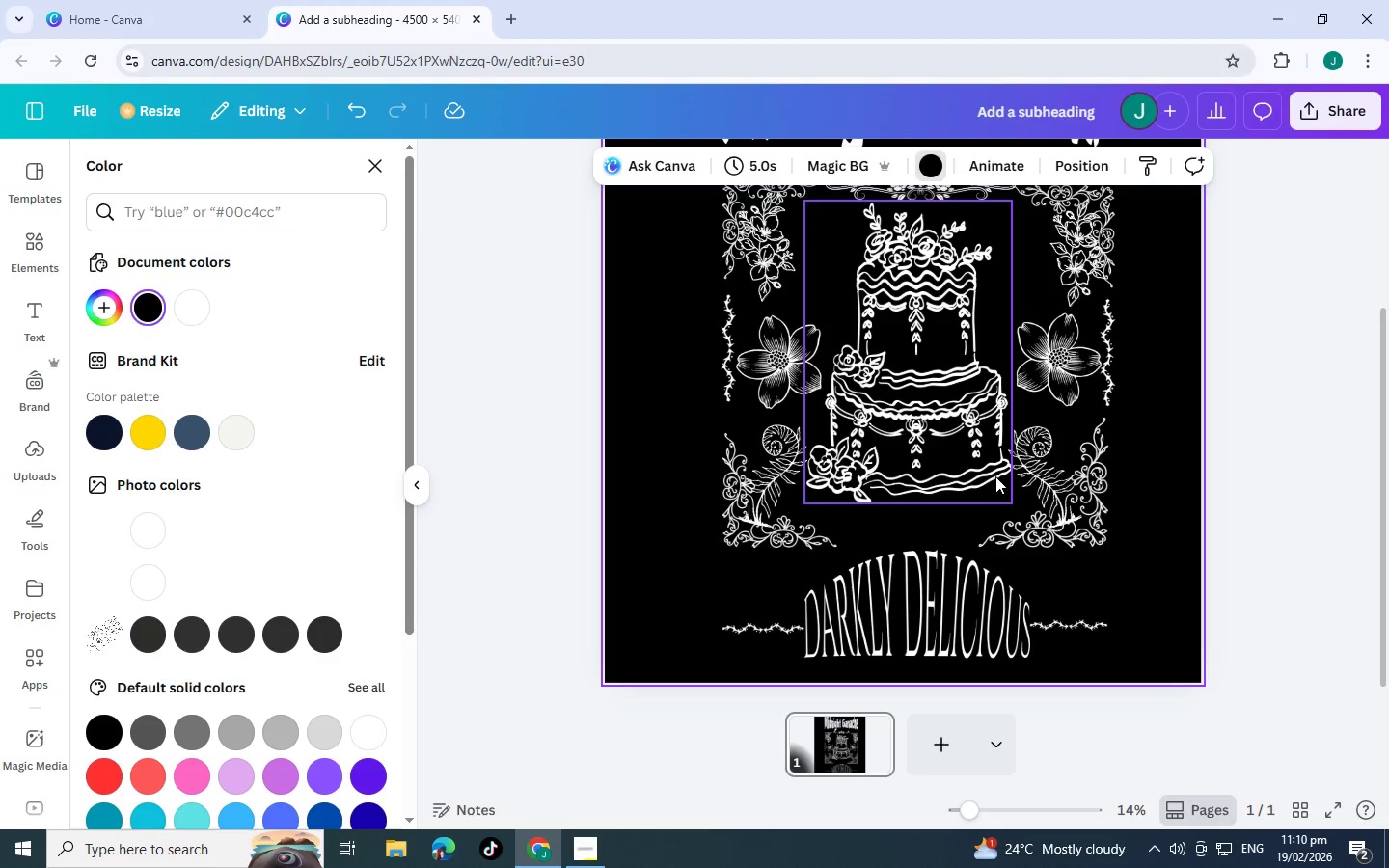 
scroll: coordinate [903, 496], scroll_direction: up, amount: 2.0
 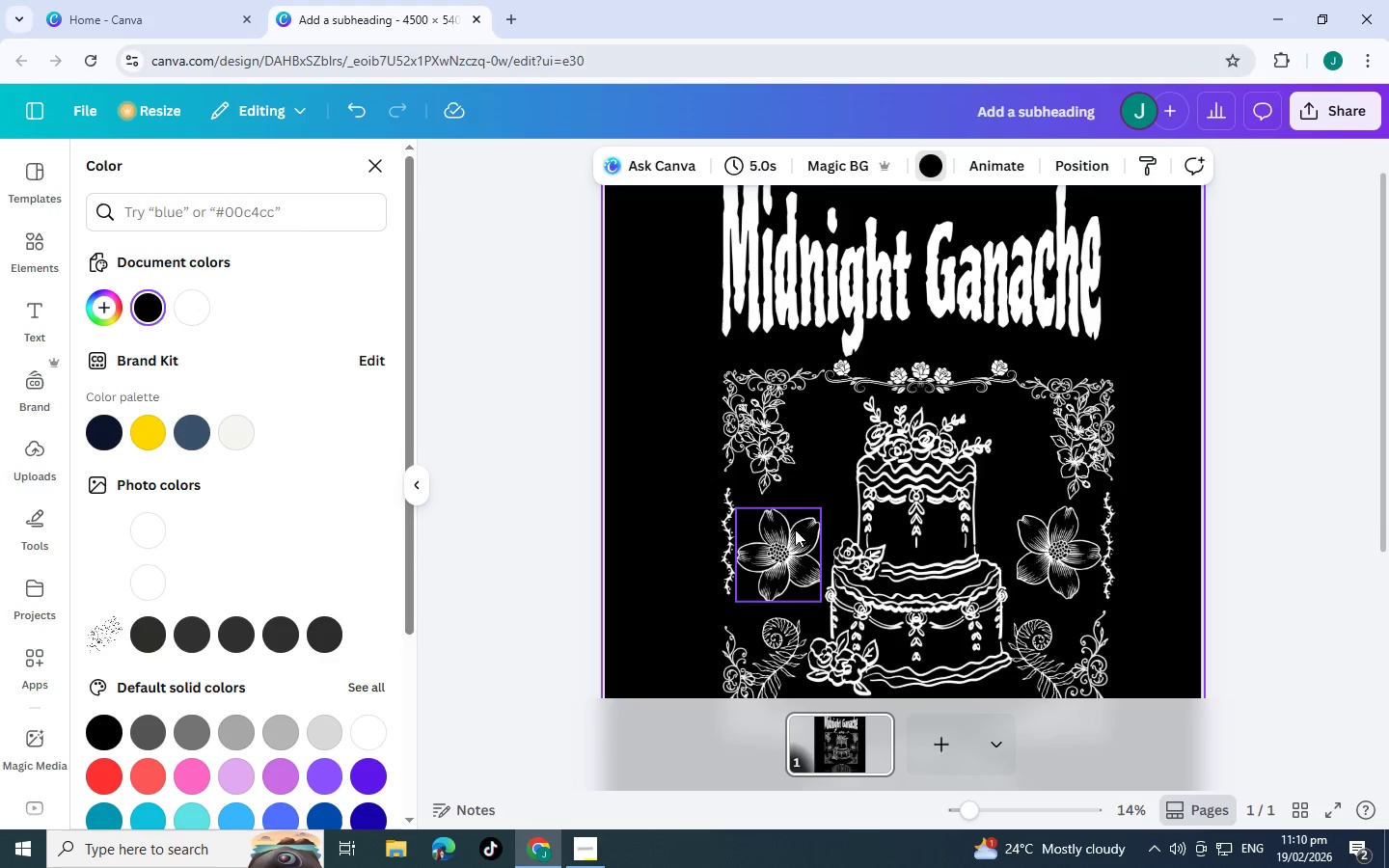 
scroll: coordinate [836, 503], scroll_direction: down, amount: 2.0
 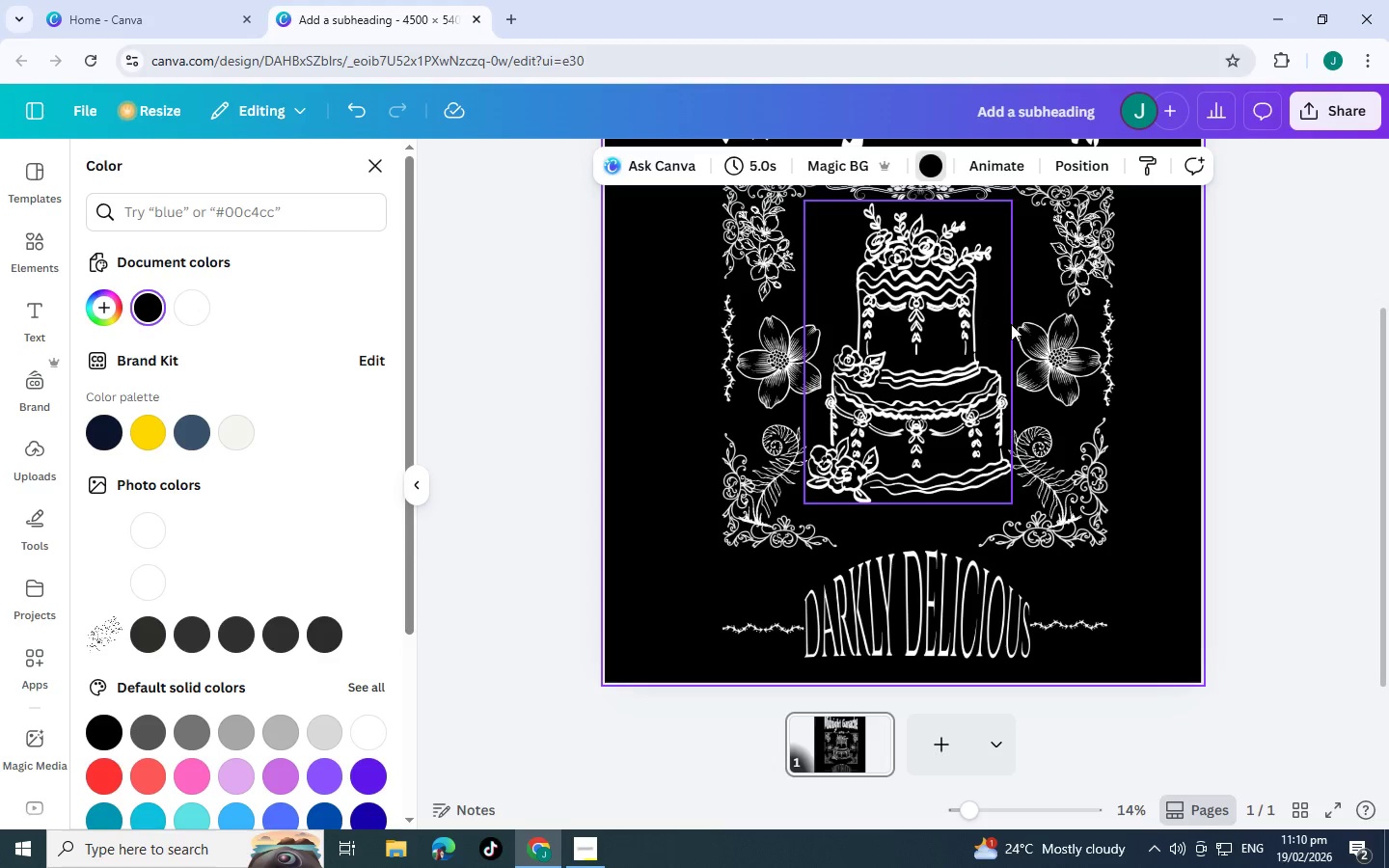 
left_click([1061, 361])
 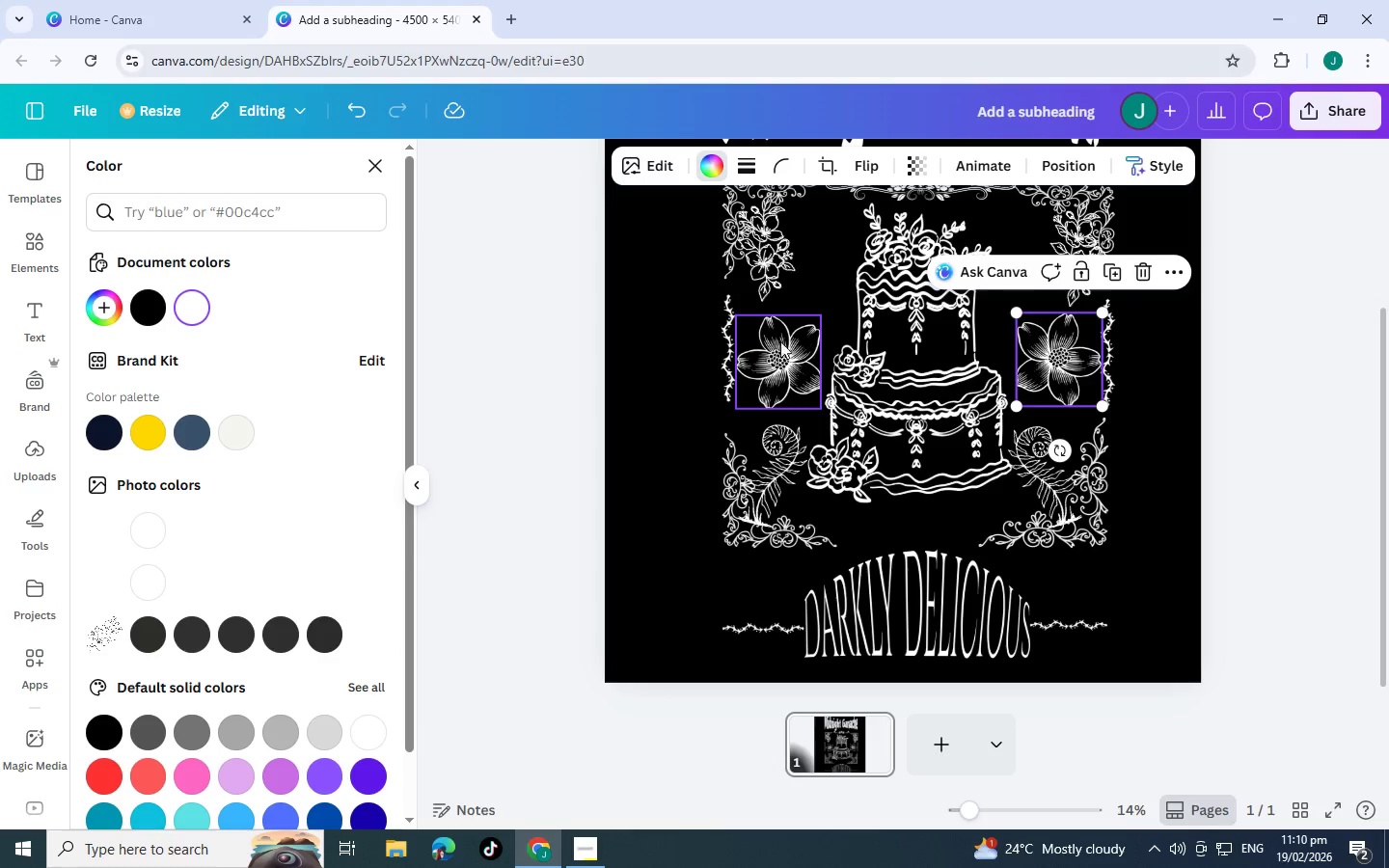 
left_click([773, 341])
 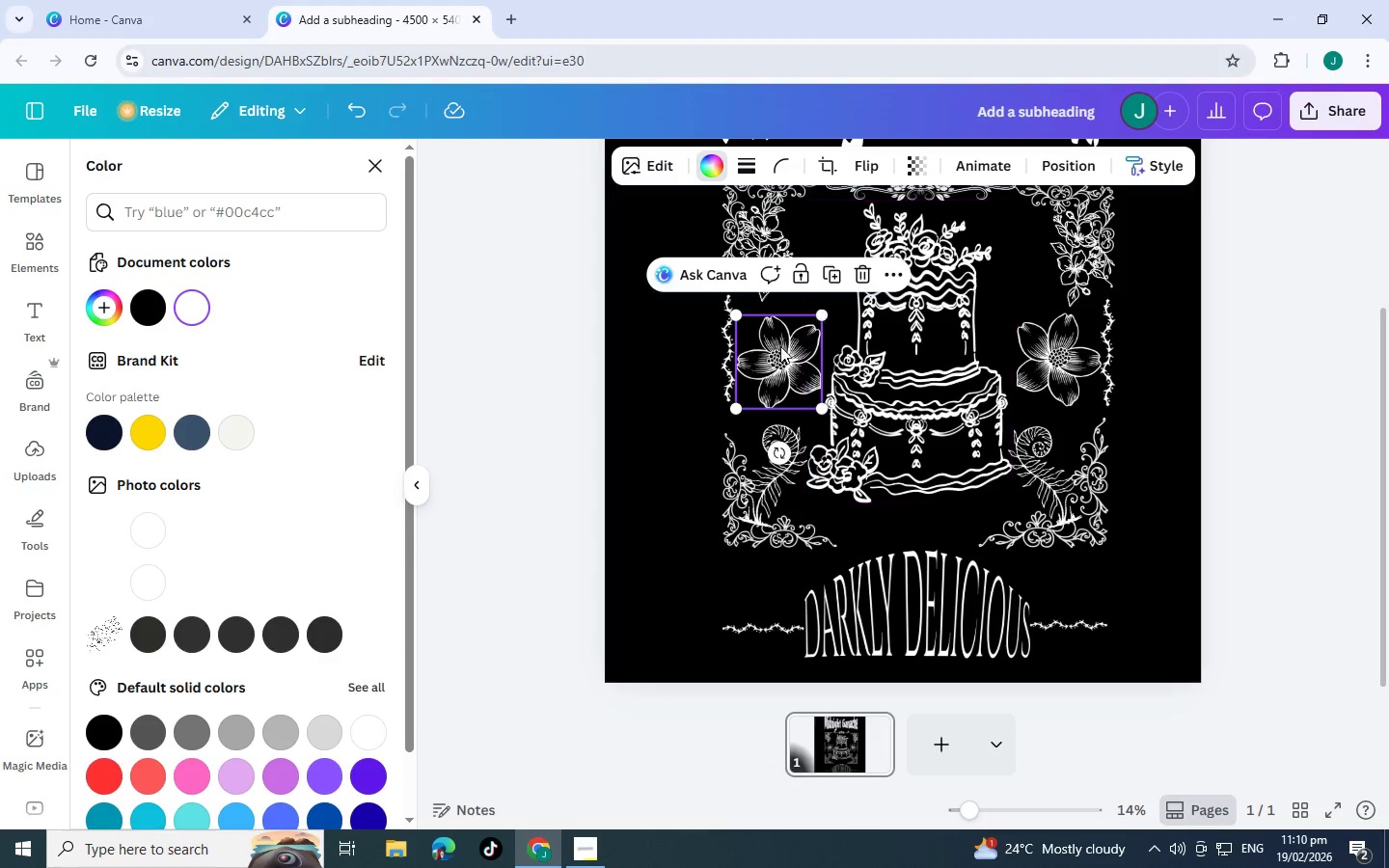 
right_click([779, 346])
 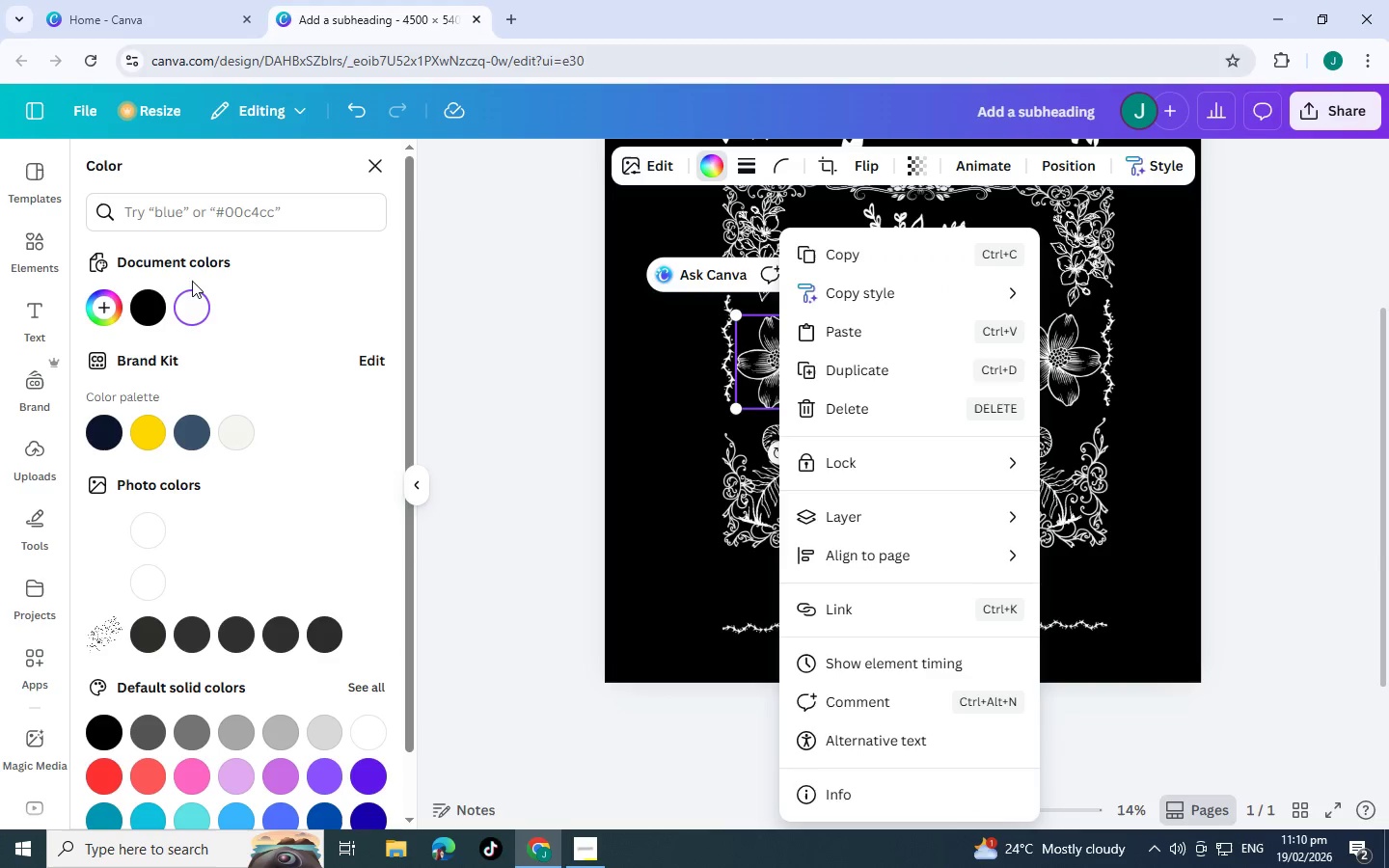 
left_click([422, 496])
 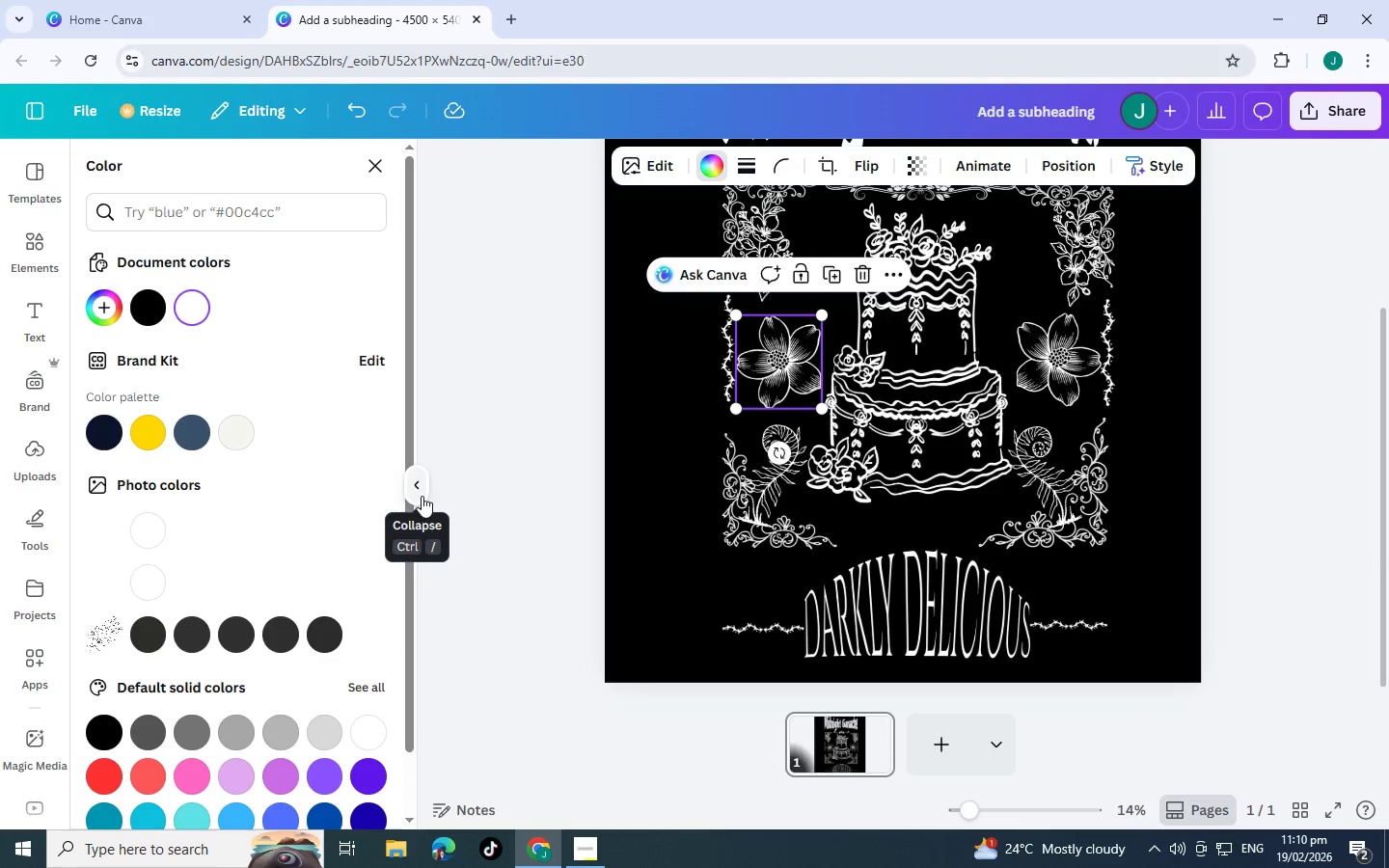 
left_click([418, 494])
 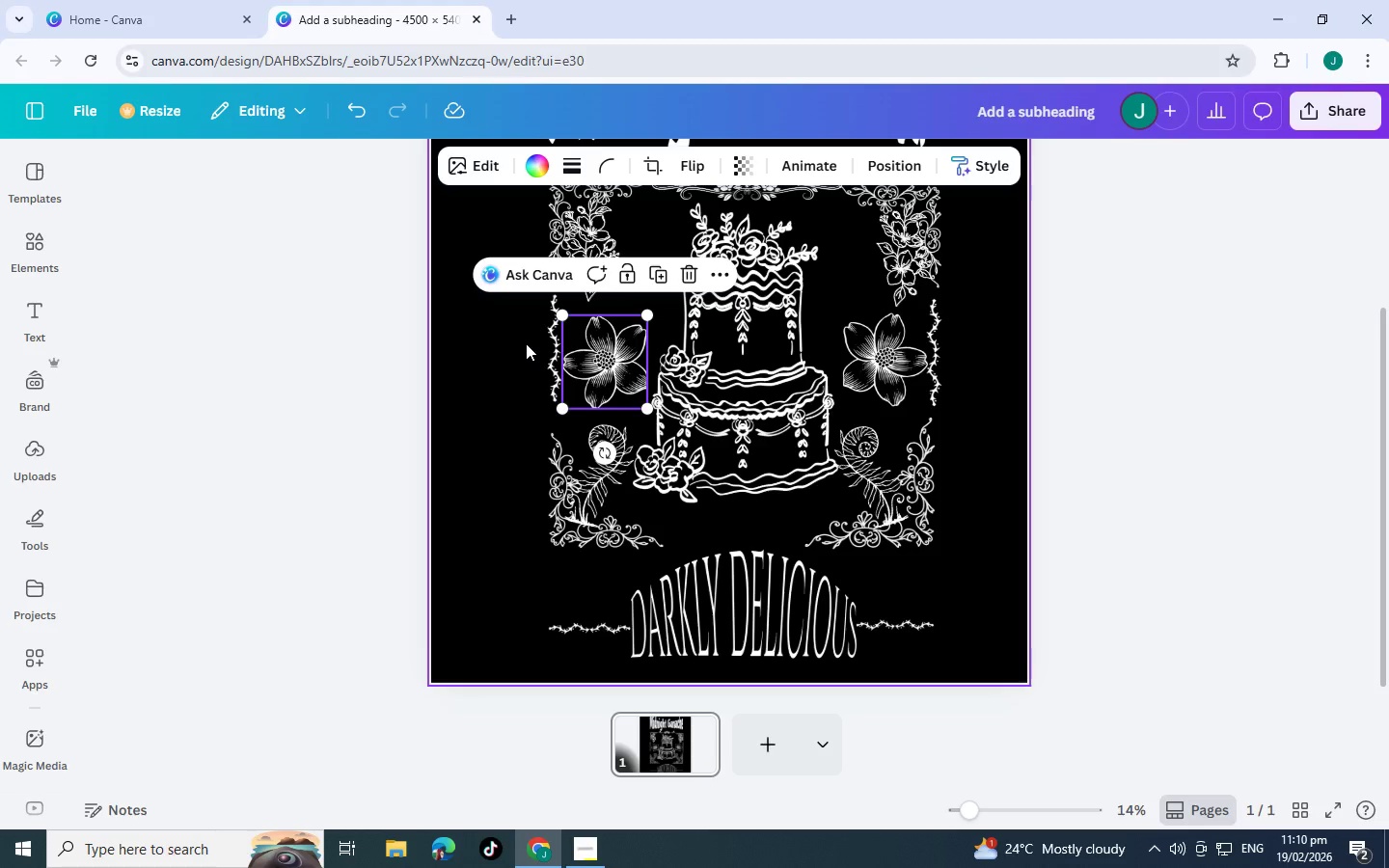 
left_click([603, 349])
 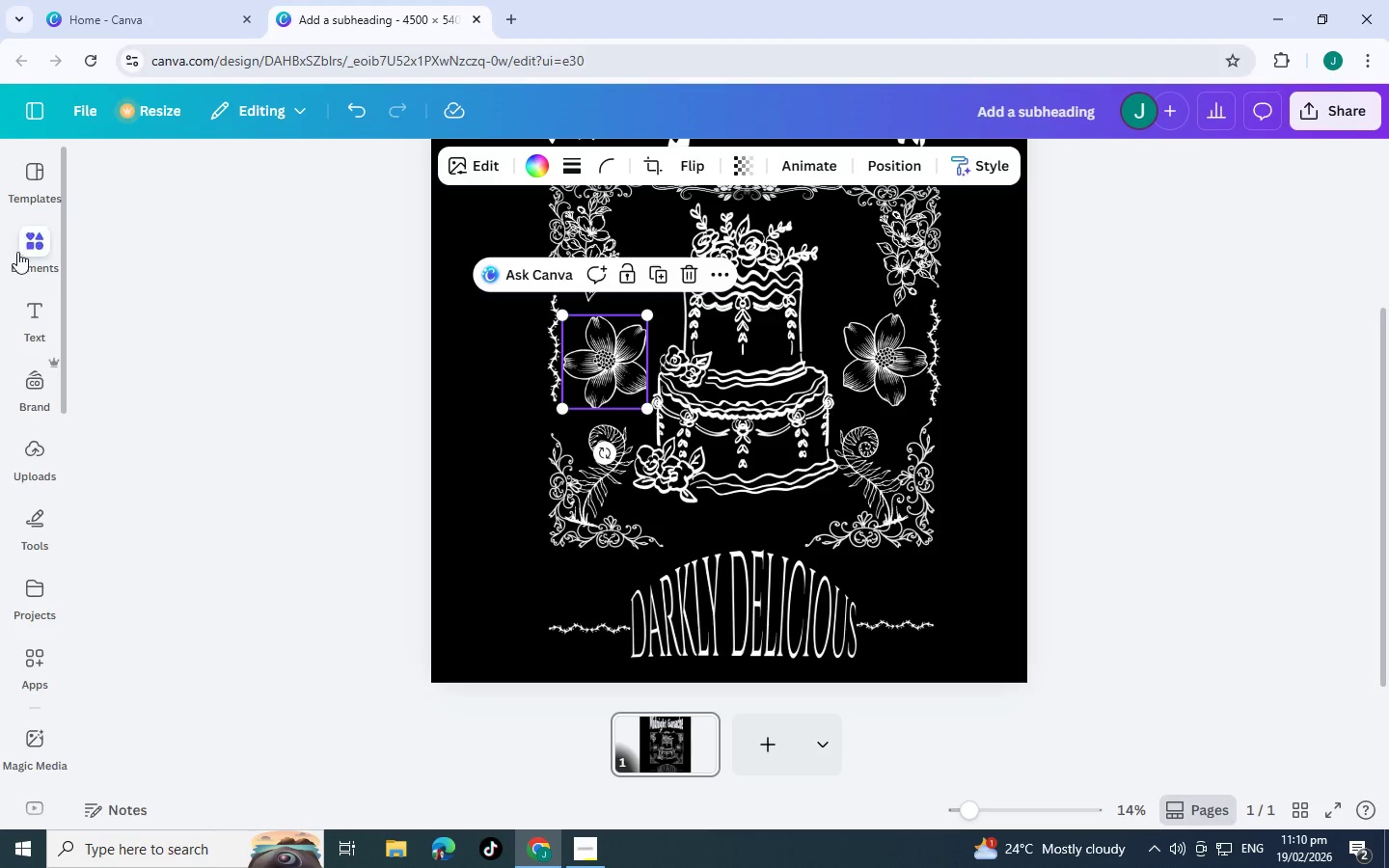 
left_click([23, 249])
 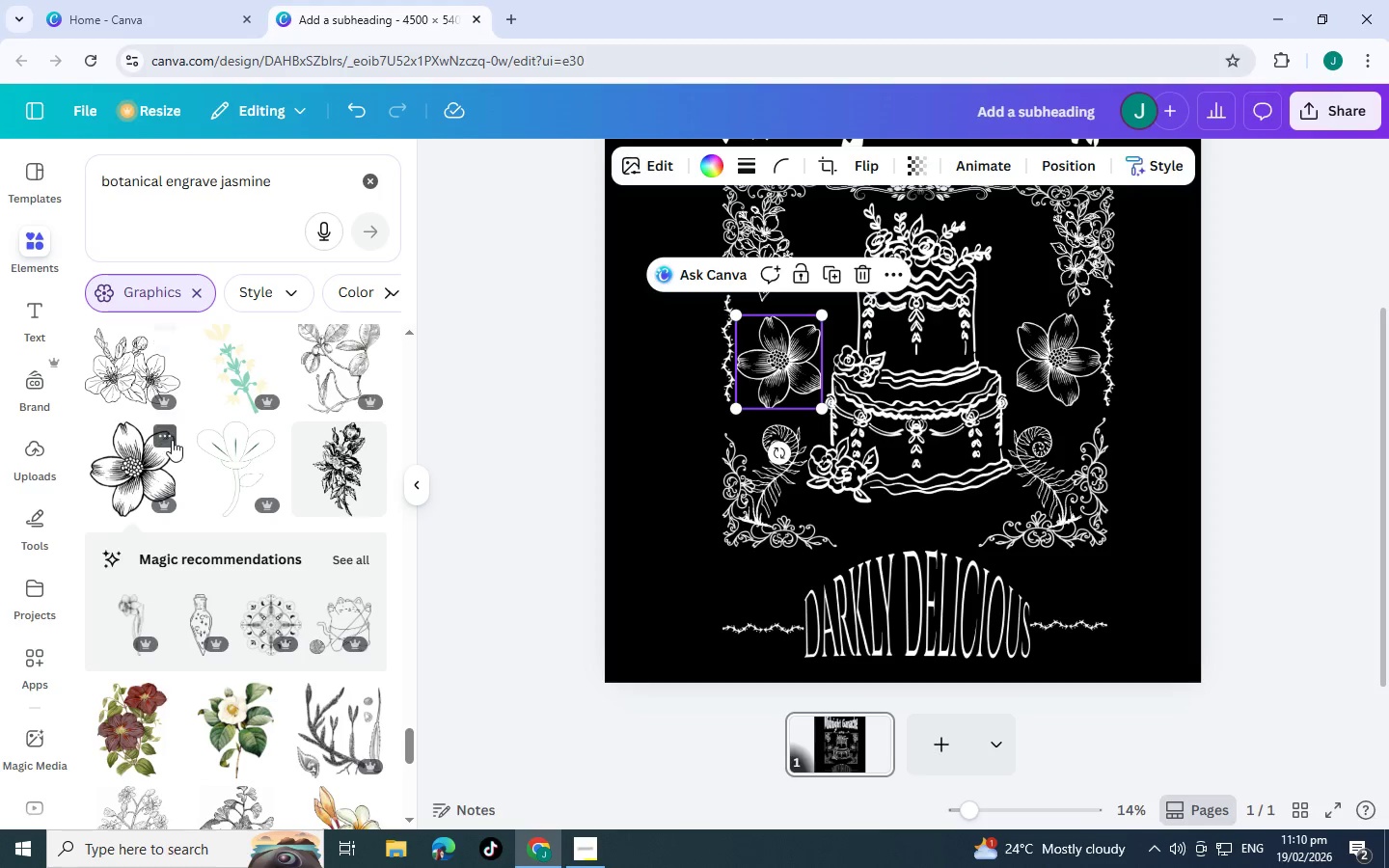 
left_click([171, 438])
 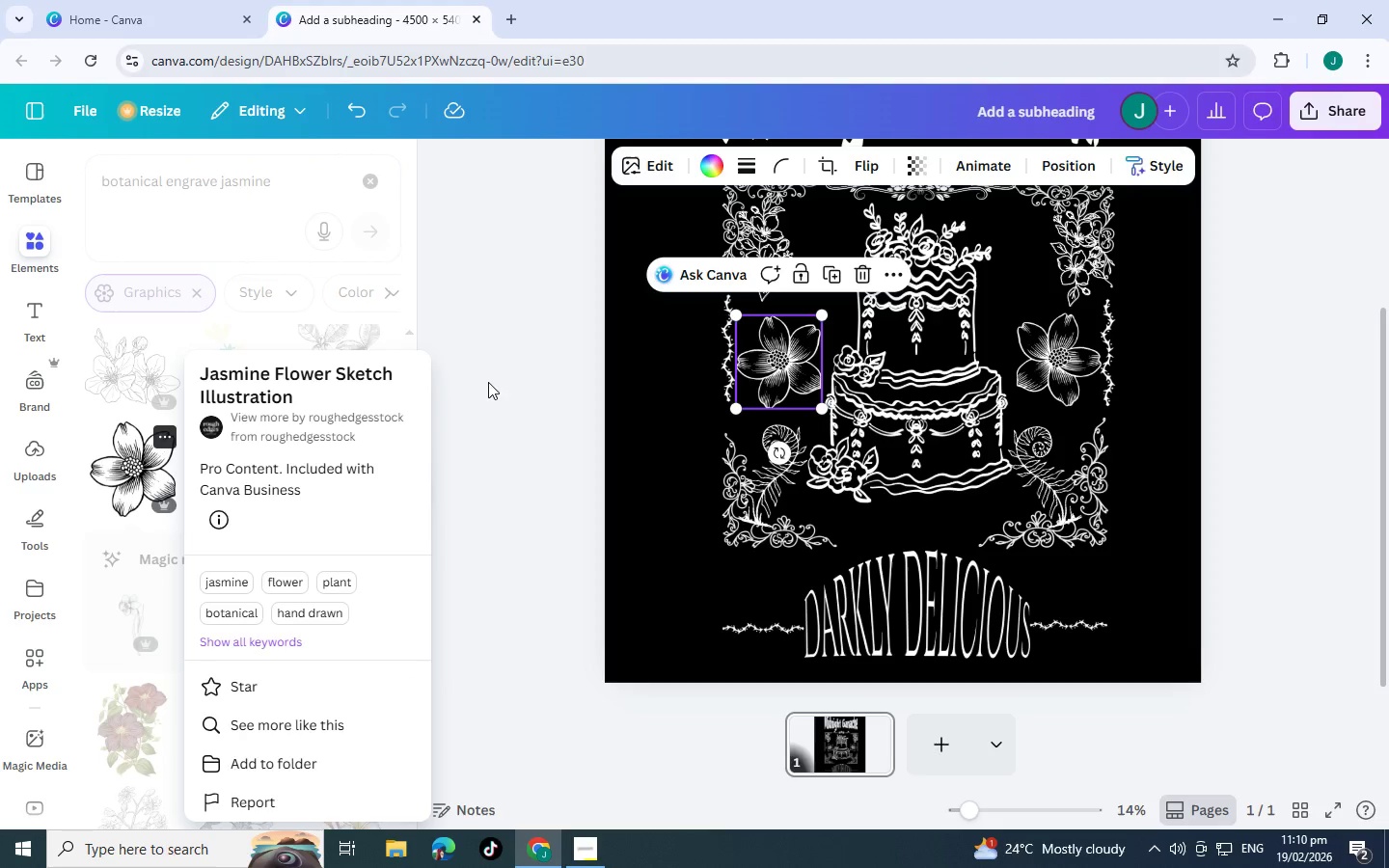 
left_click([489, 380])
 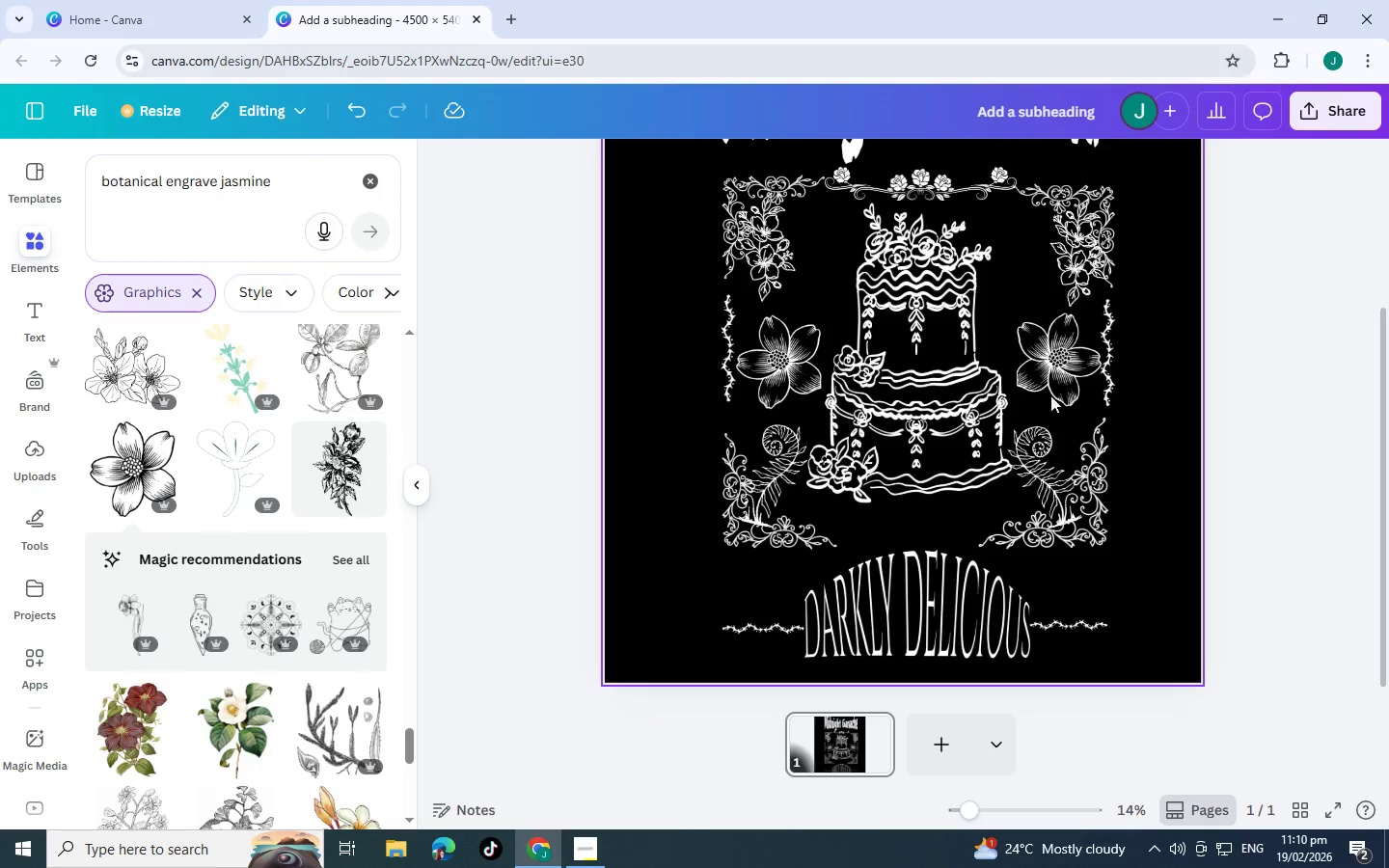 
left_click([1076, 360])
 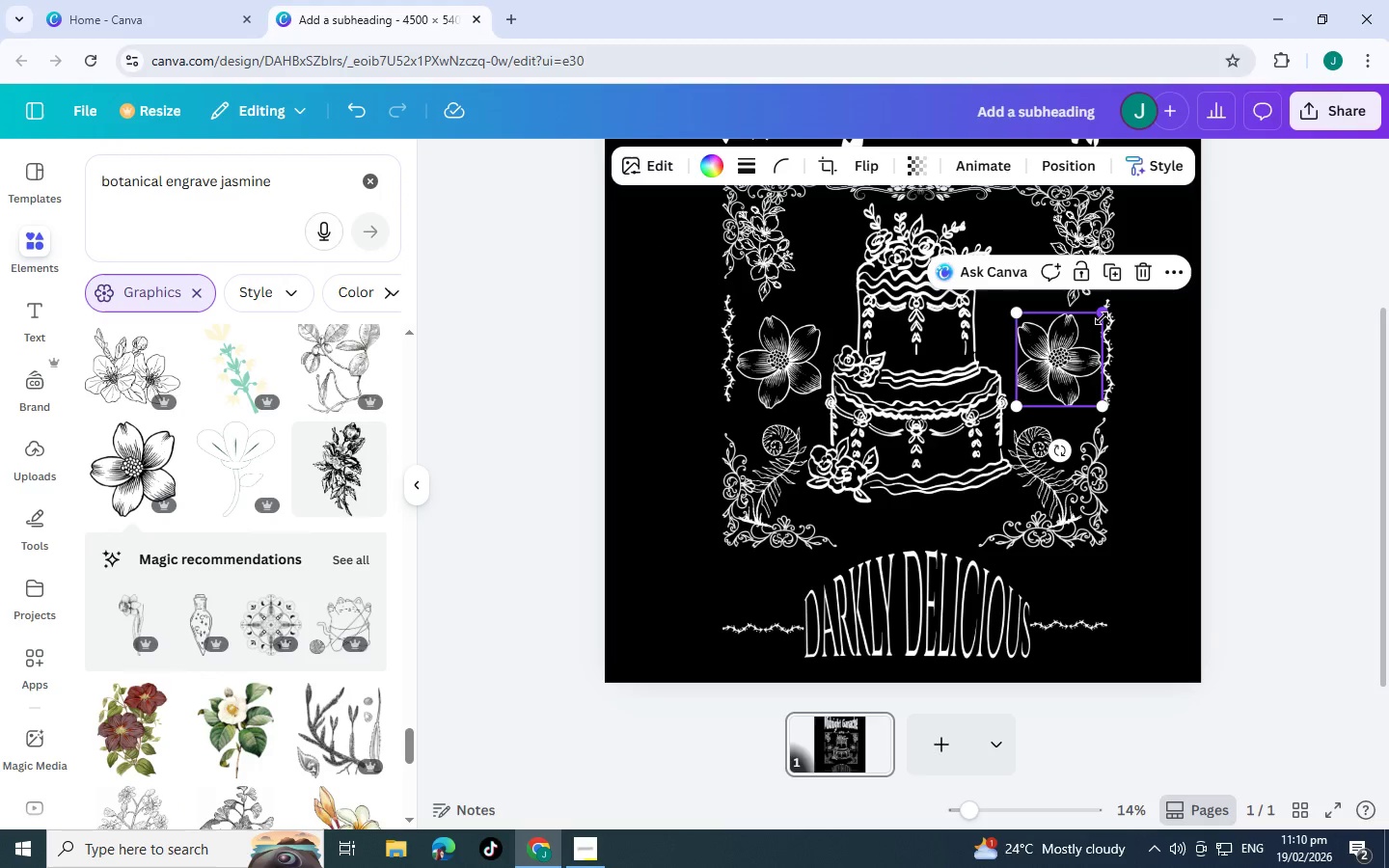 
left_click_drag(start_coordinate=[1103, 318], to_coordinate=[1082, 328])
 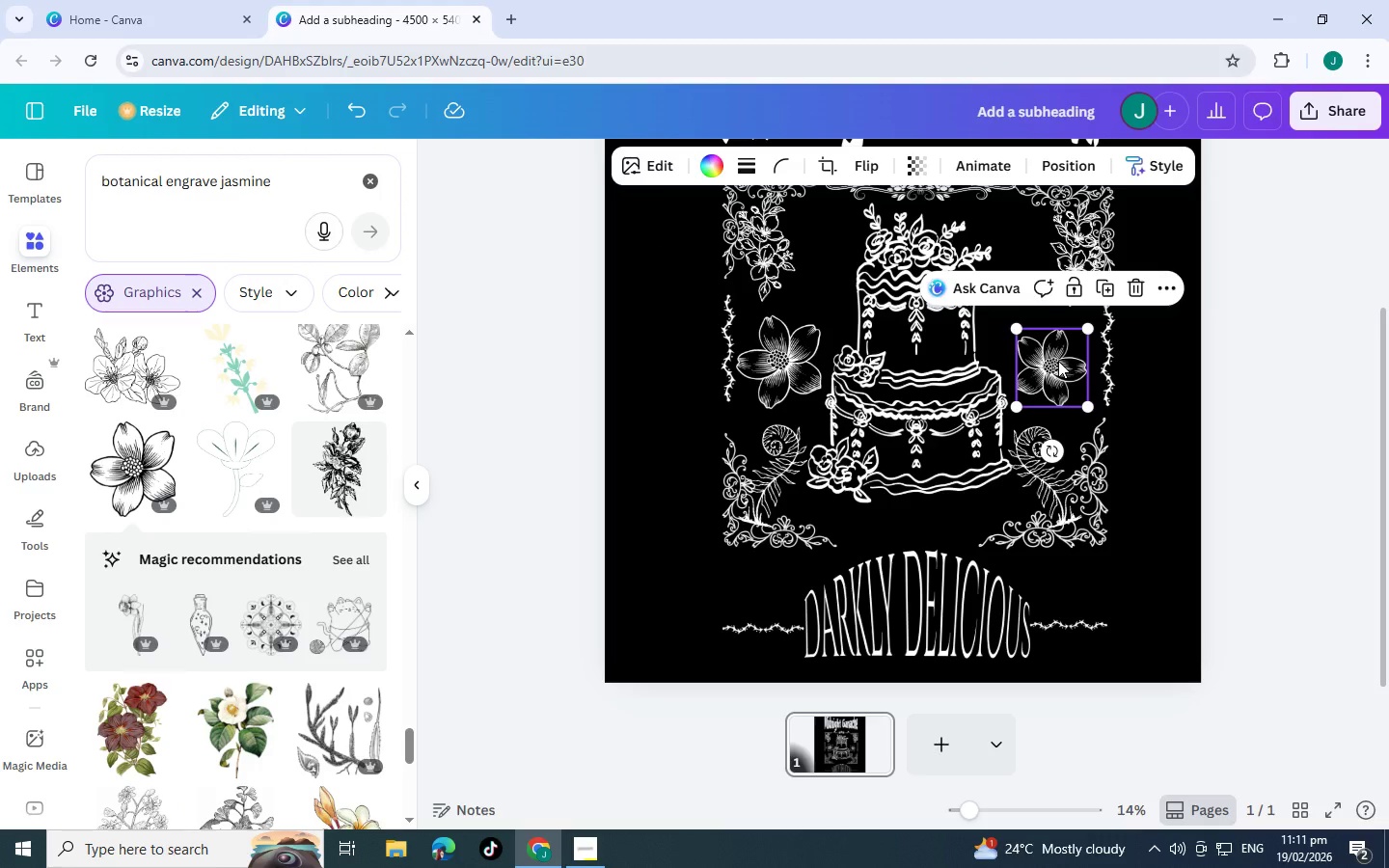 
left_click_drag(start_coordinate=[1058, 361], to_coordinate=[1066, 349])
 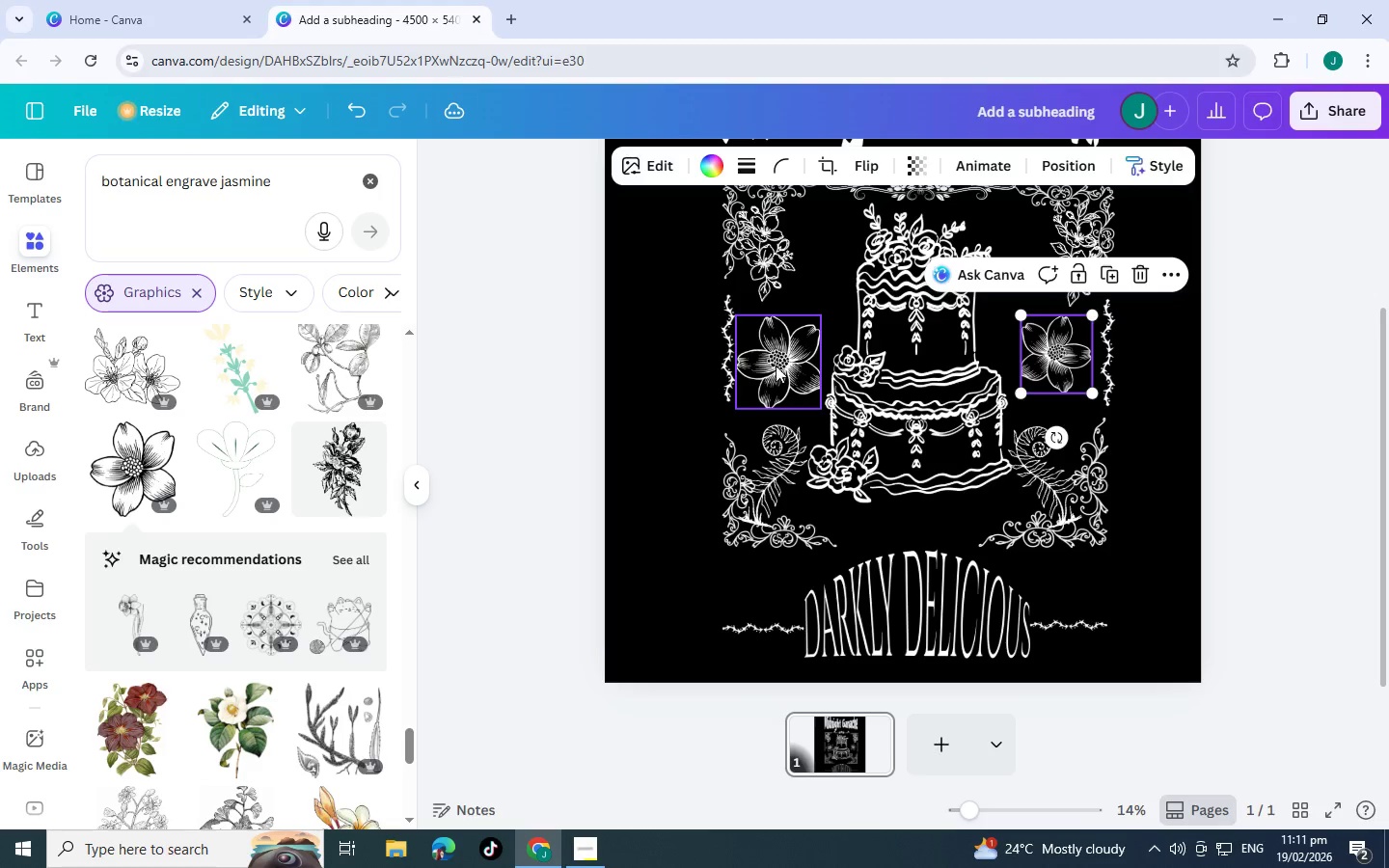 
left_click([776, 365])
 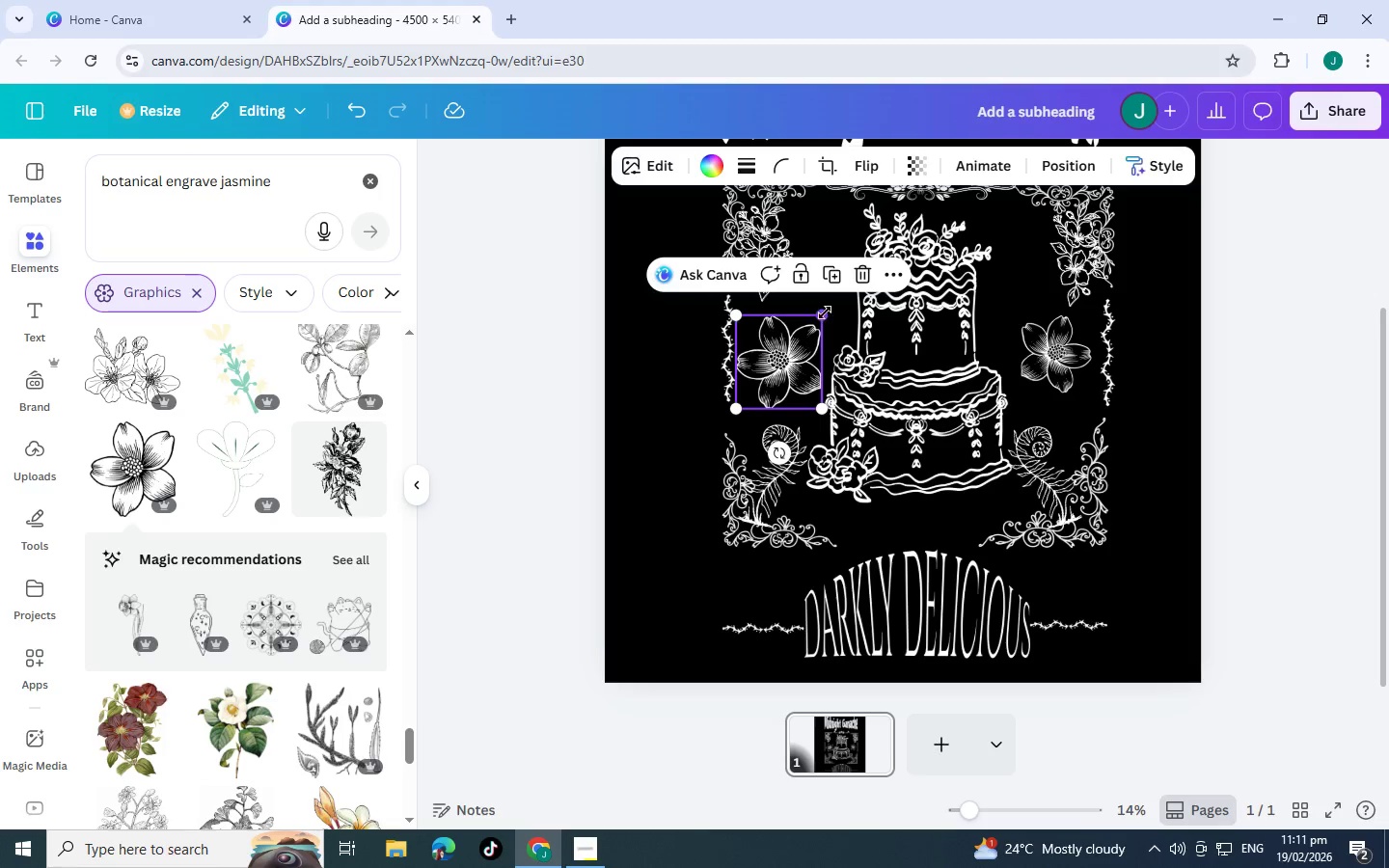 
left_click_drag(start_coordinate=[825, 312], to_coordinate=[800, 323])
 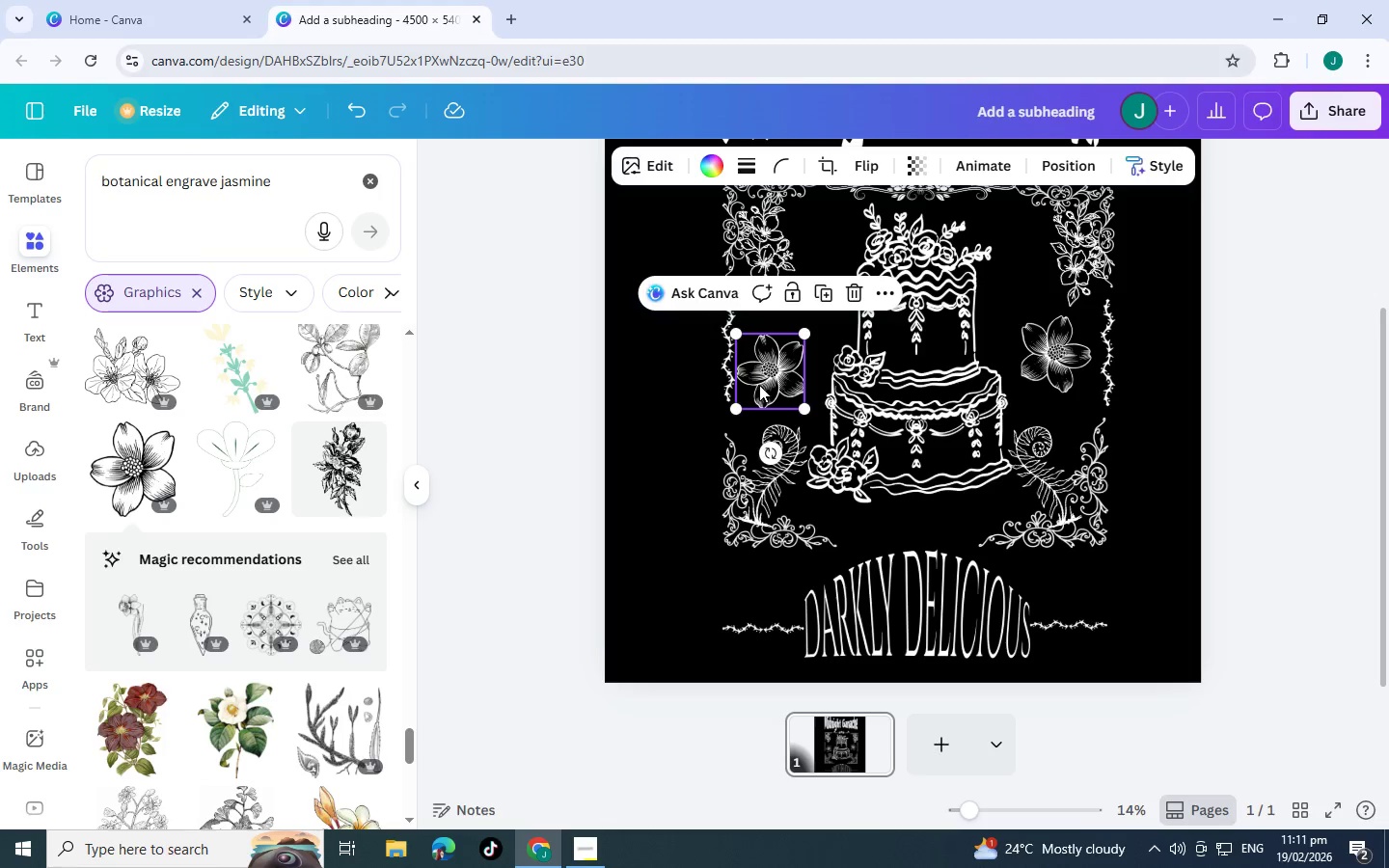 
left_click_drag(start_coordinate=[762, 381], to_coordinate=[765, 355])
 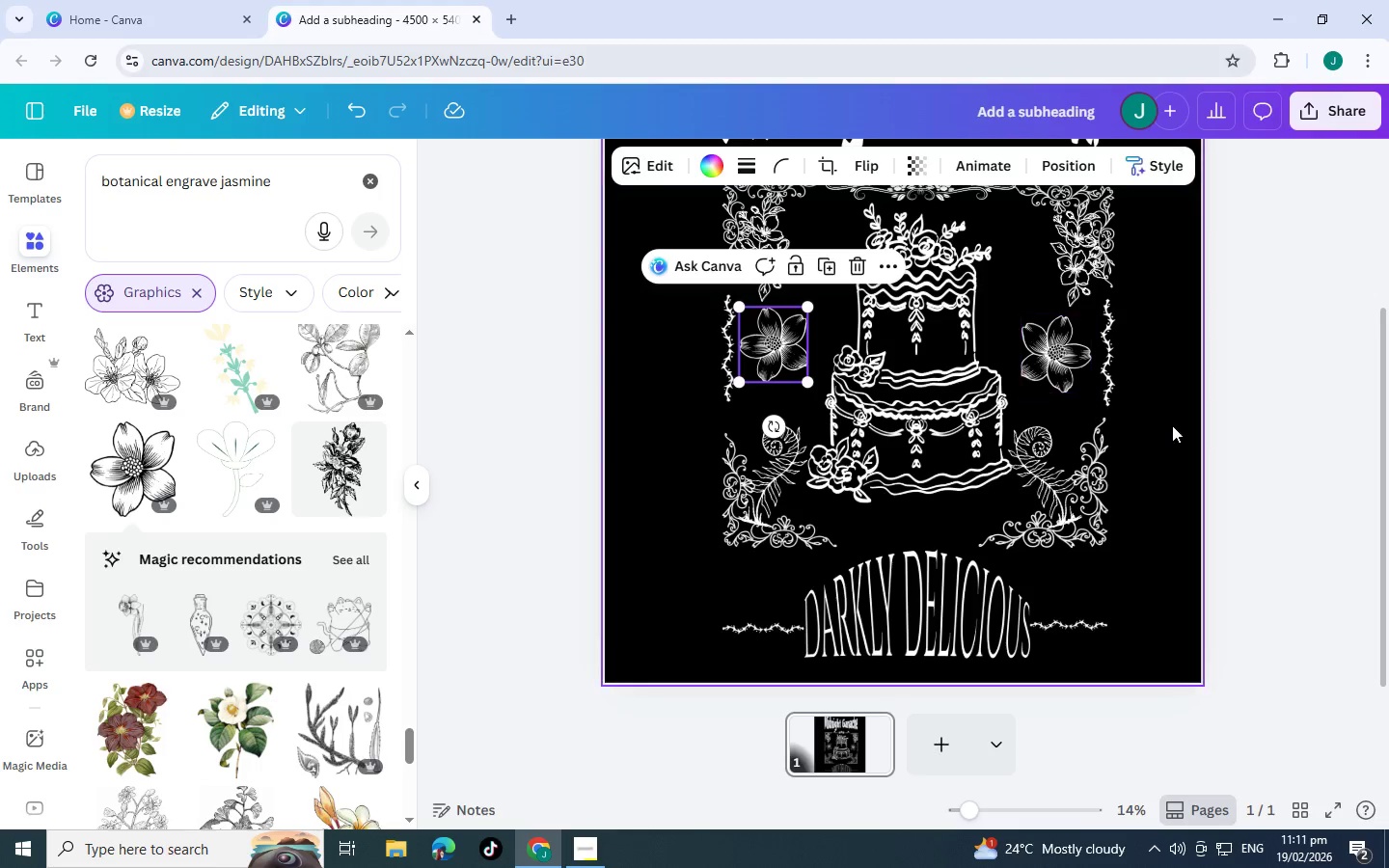 
left_click([1174, 425])
 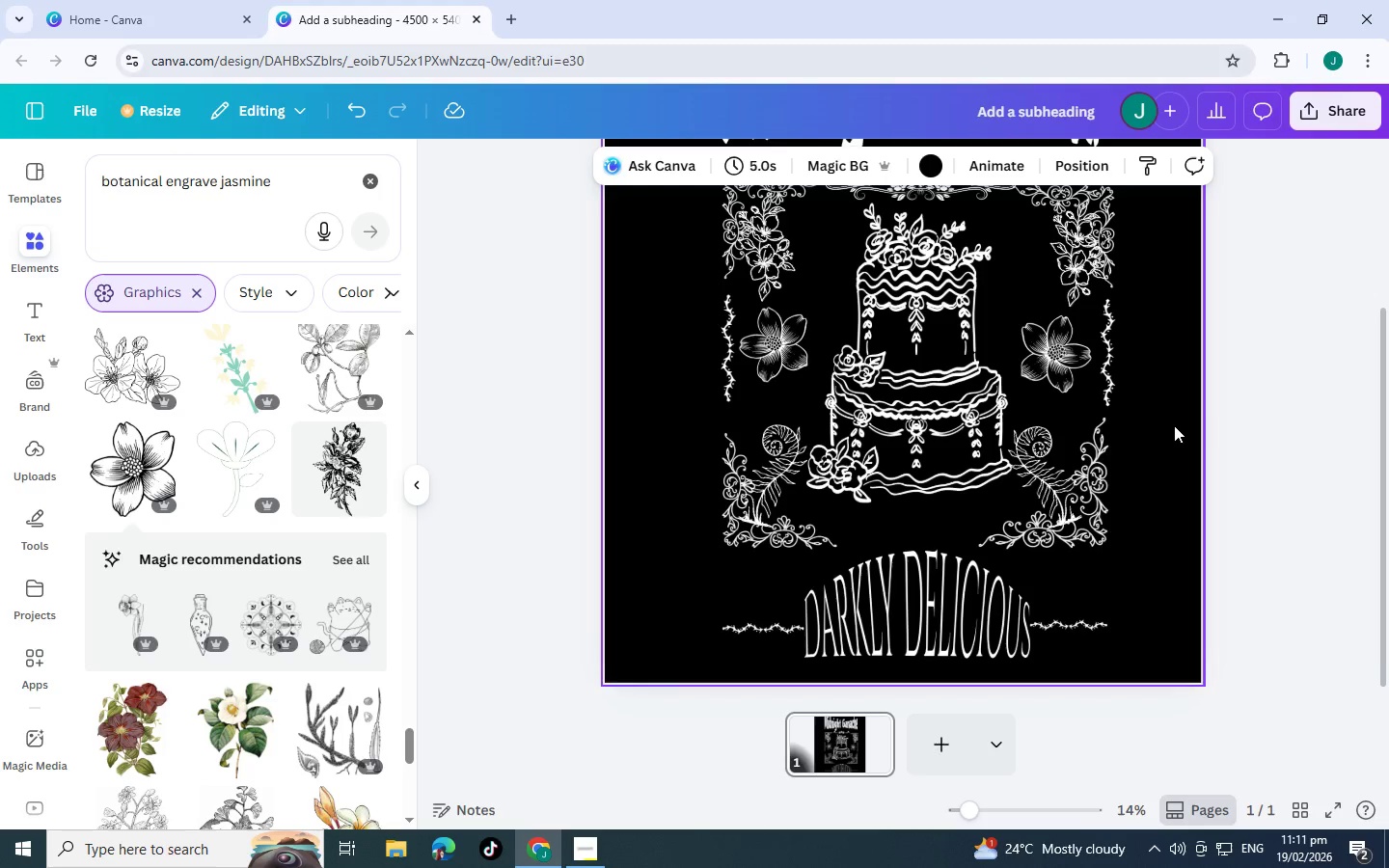 
scroll: coordinate [1174, 425], scroll_direction: up, amount: 1.0
 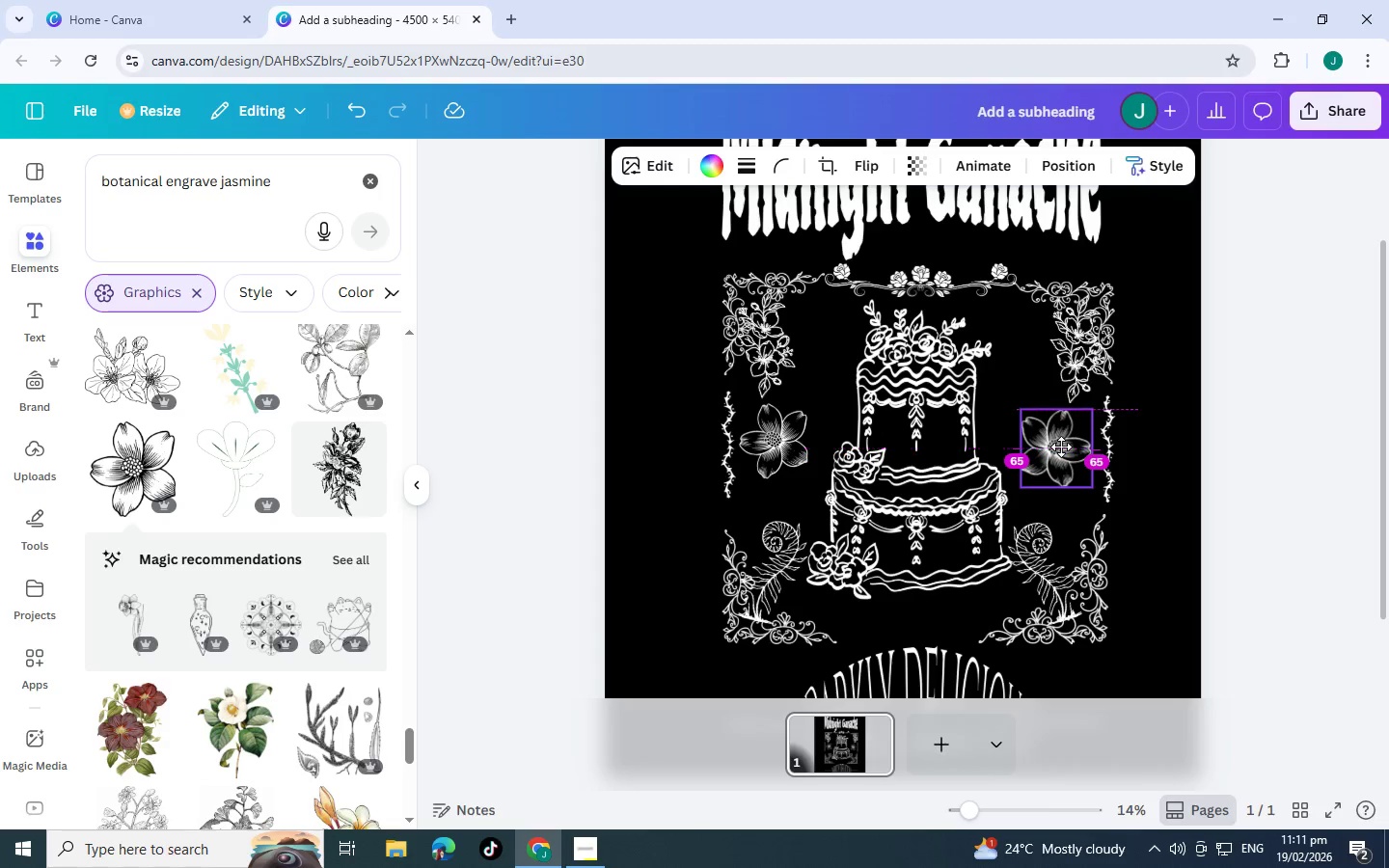 
left_click_drag(start_coordinate=[770, 447], to_coordinate=[772, 454])
 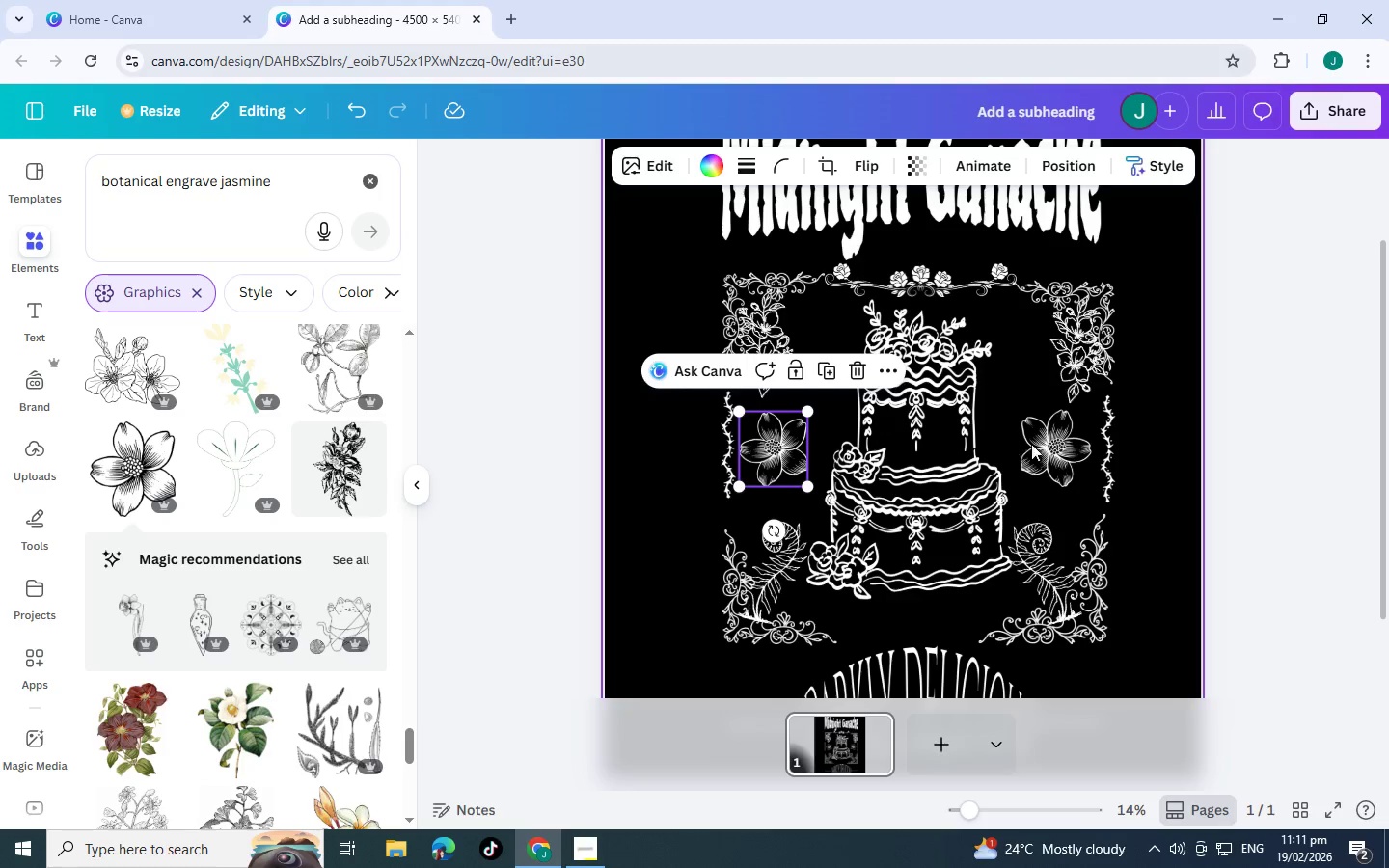 
left_click([1175, 449])
 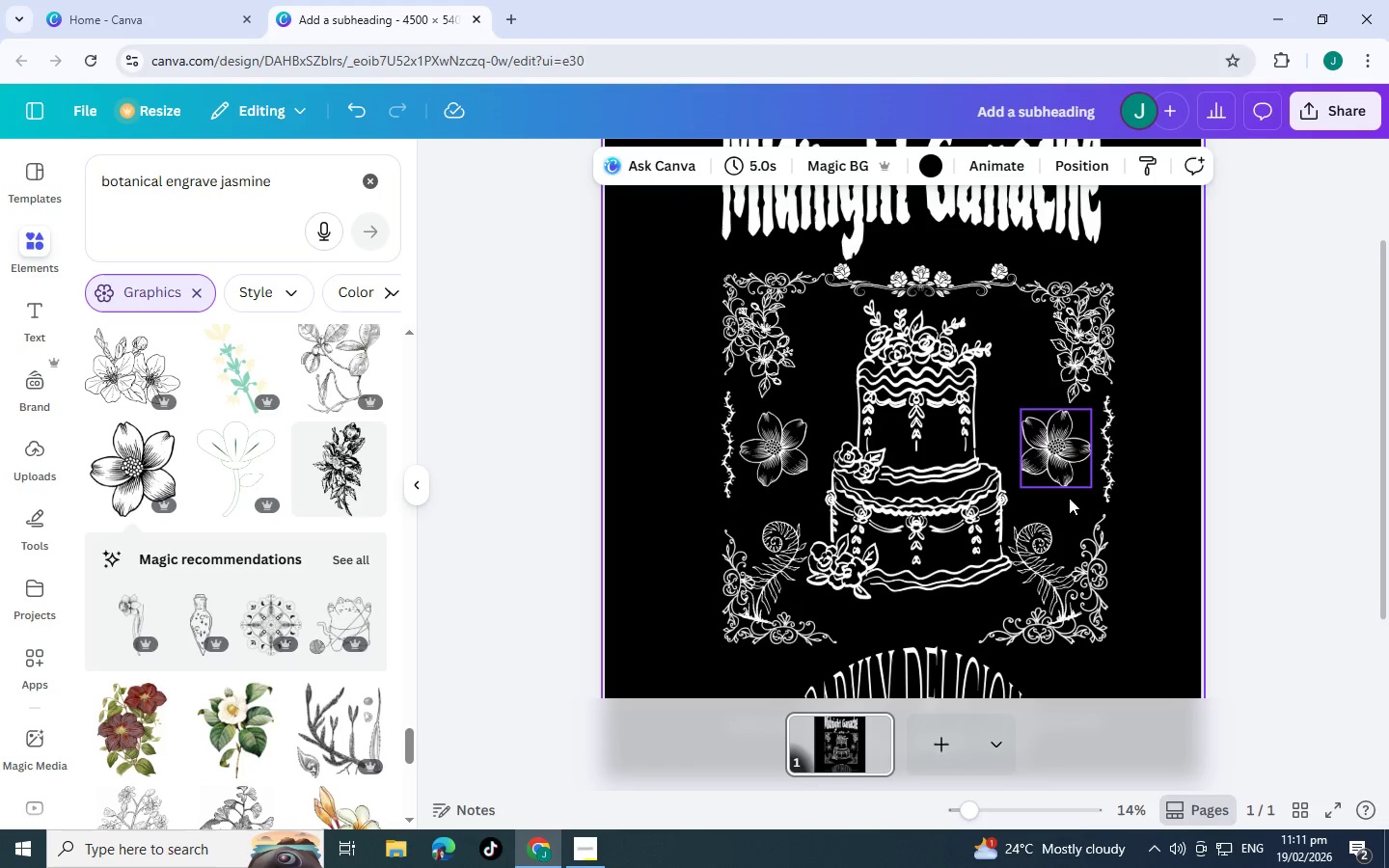 
scroll: coordinate [1068, 499], scroll_direction: up, amount: 2.0
 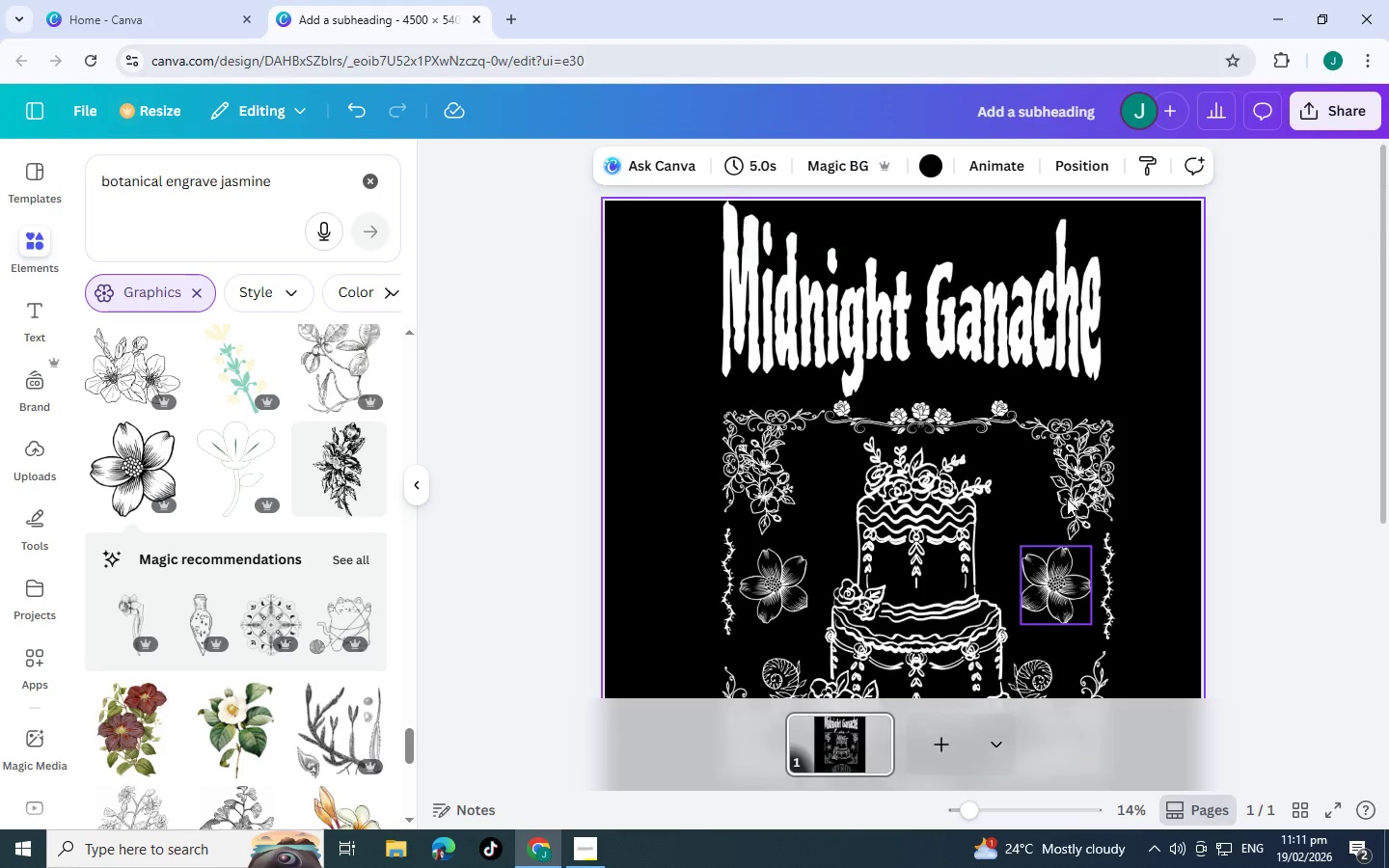 
scroll: coordinate [1068, 484], scroll_direction: down, amount: 5.0
 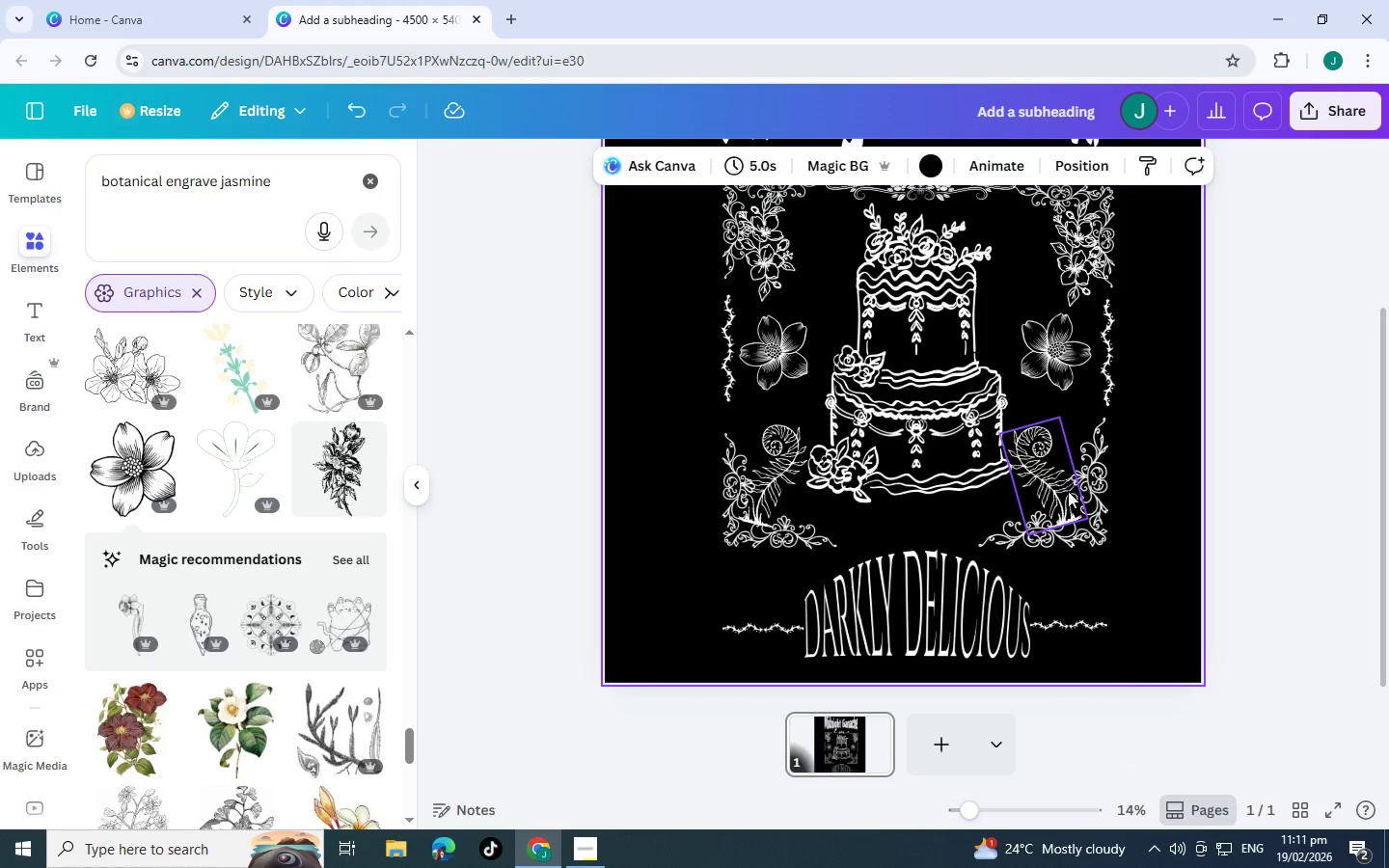 
scroll: coordinate [1054, 546], scroll_direction: up, amount: 1.0
 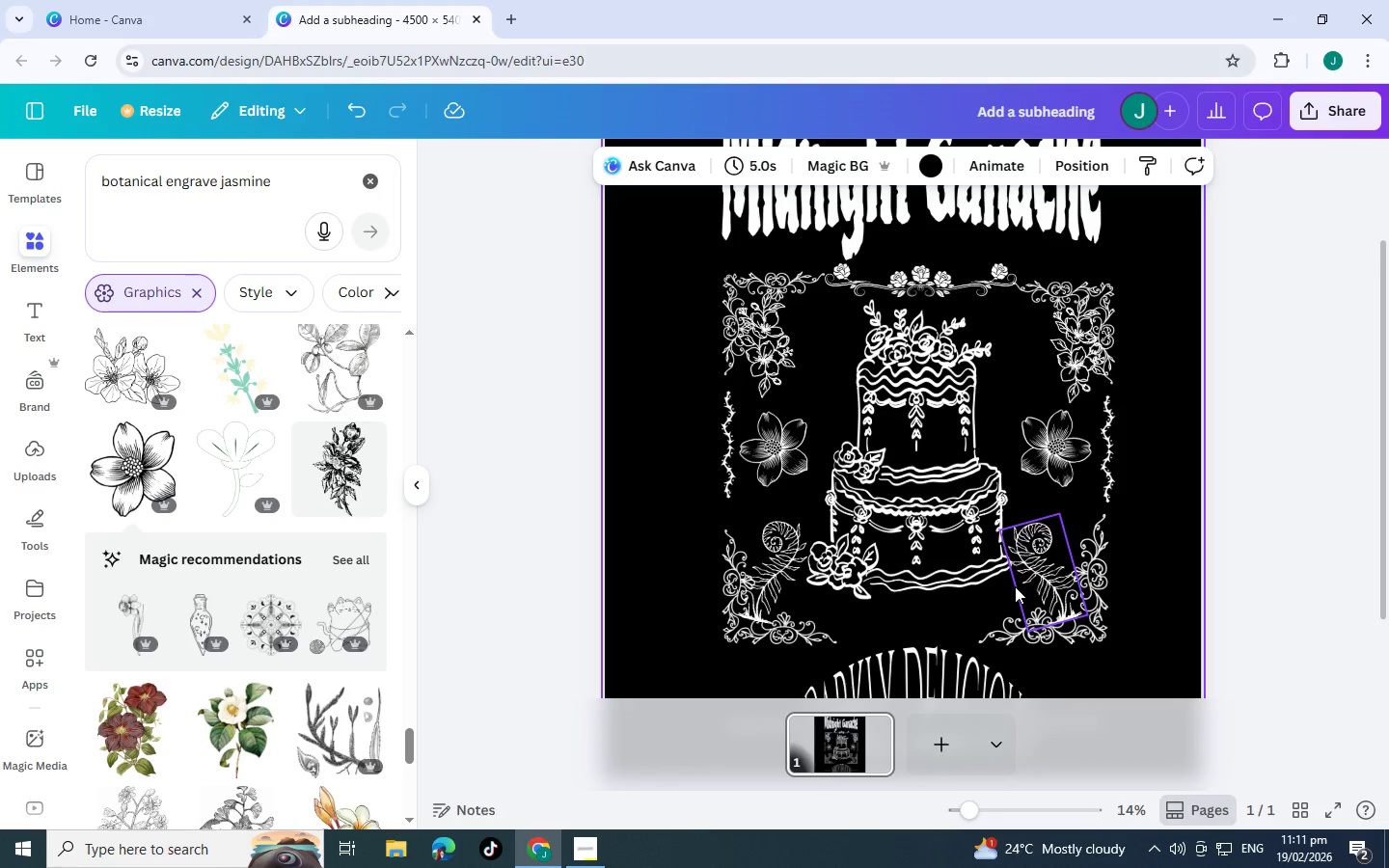 
scroll: coordinate [1015, 586], scroll_direction: down, amount: 2.0
 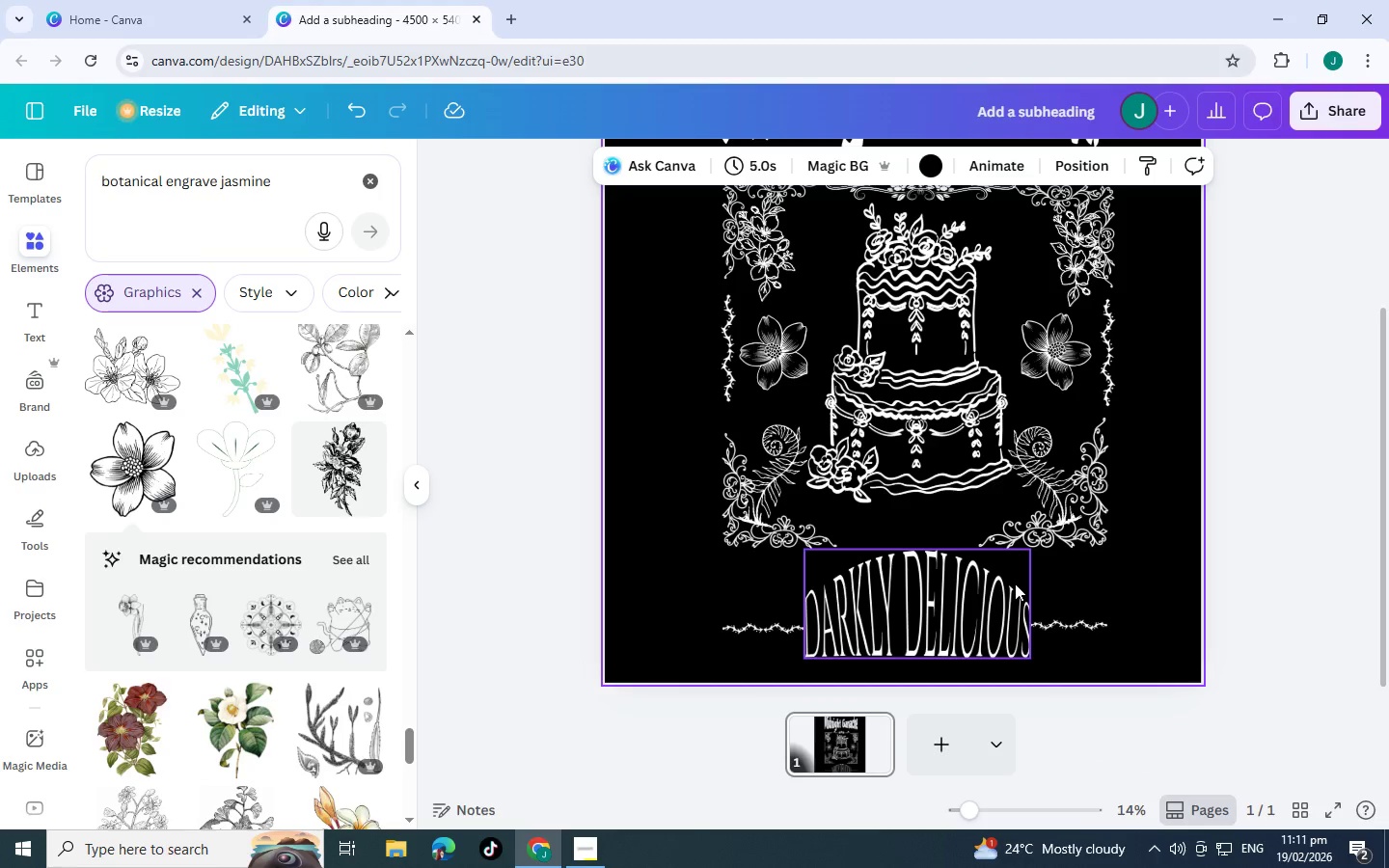 
scroll: coordinate [1015, 583], scroll_direction: up, amount: 2.0
 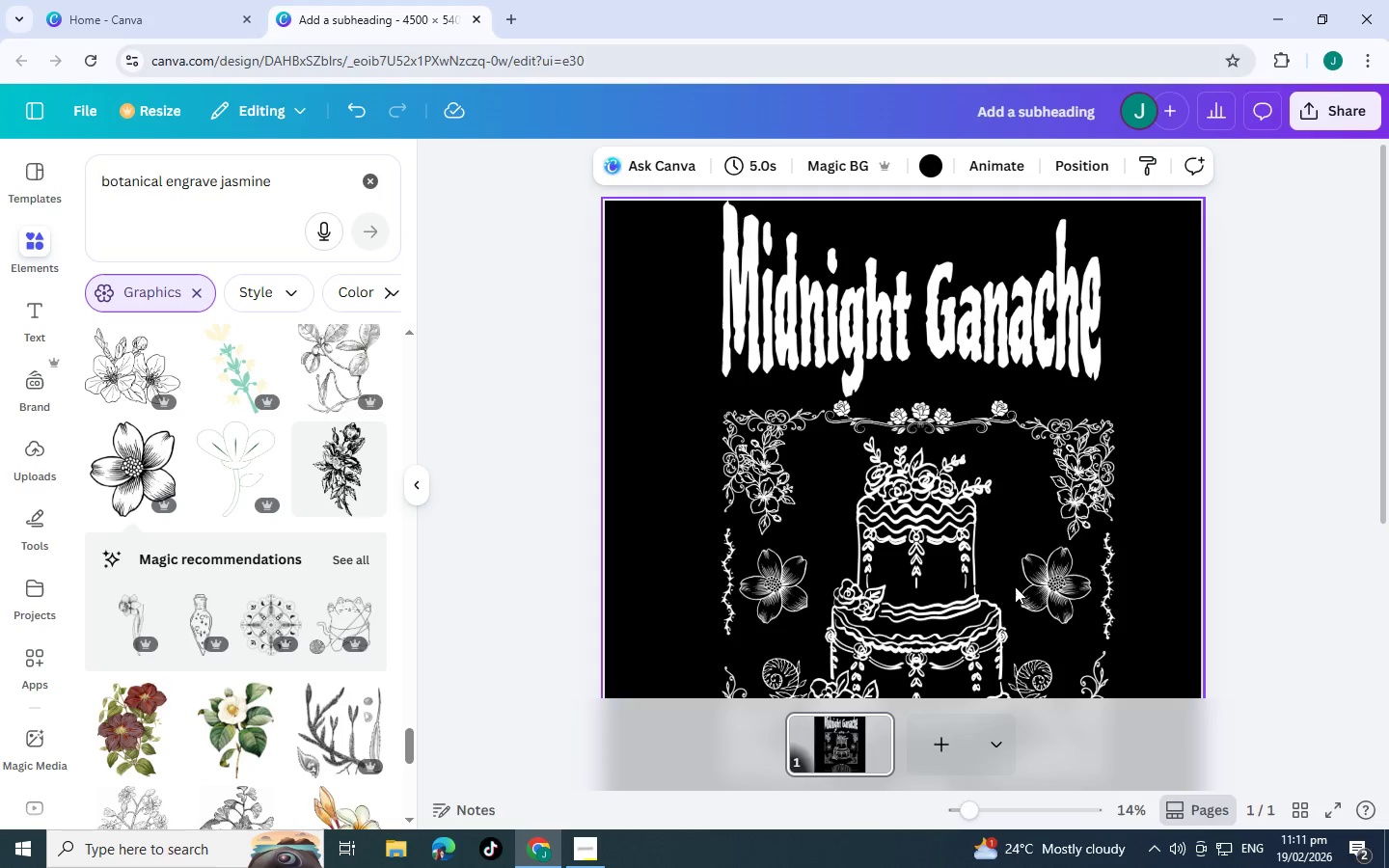 
scroll: coordinate [1014, 595], scroll_direction: down, amount: 3.0
 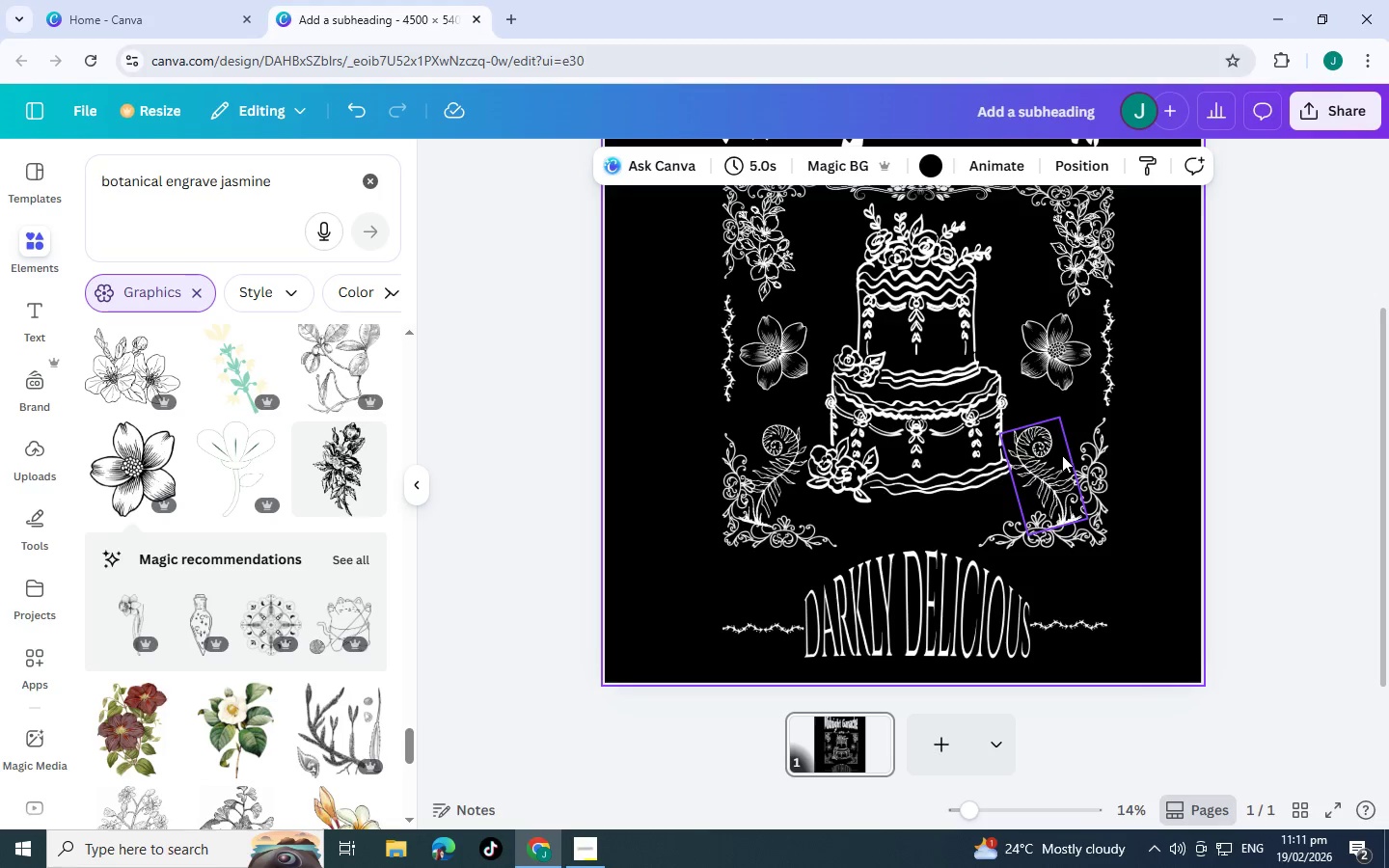 
left_click([1062, 455])
 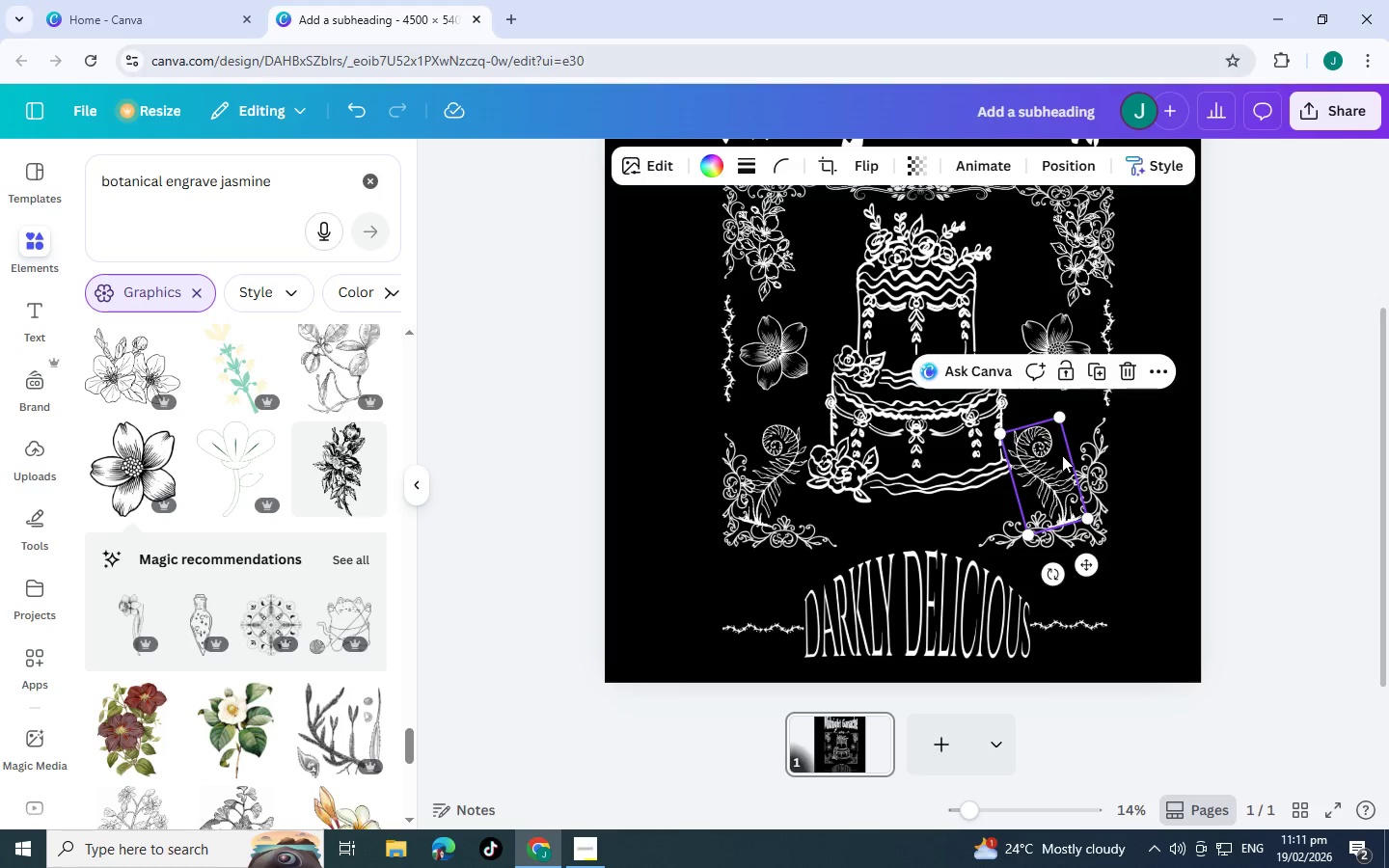 
key(Control+C)
 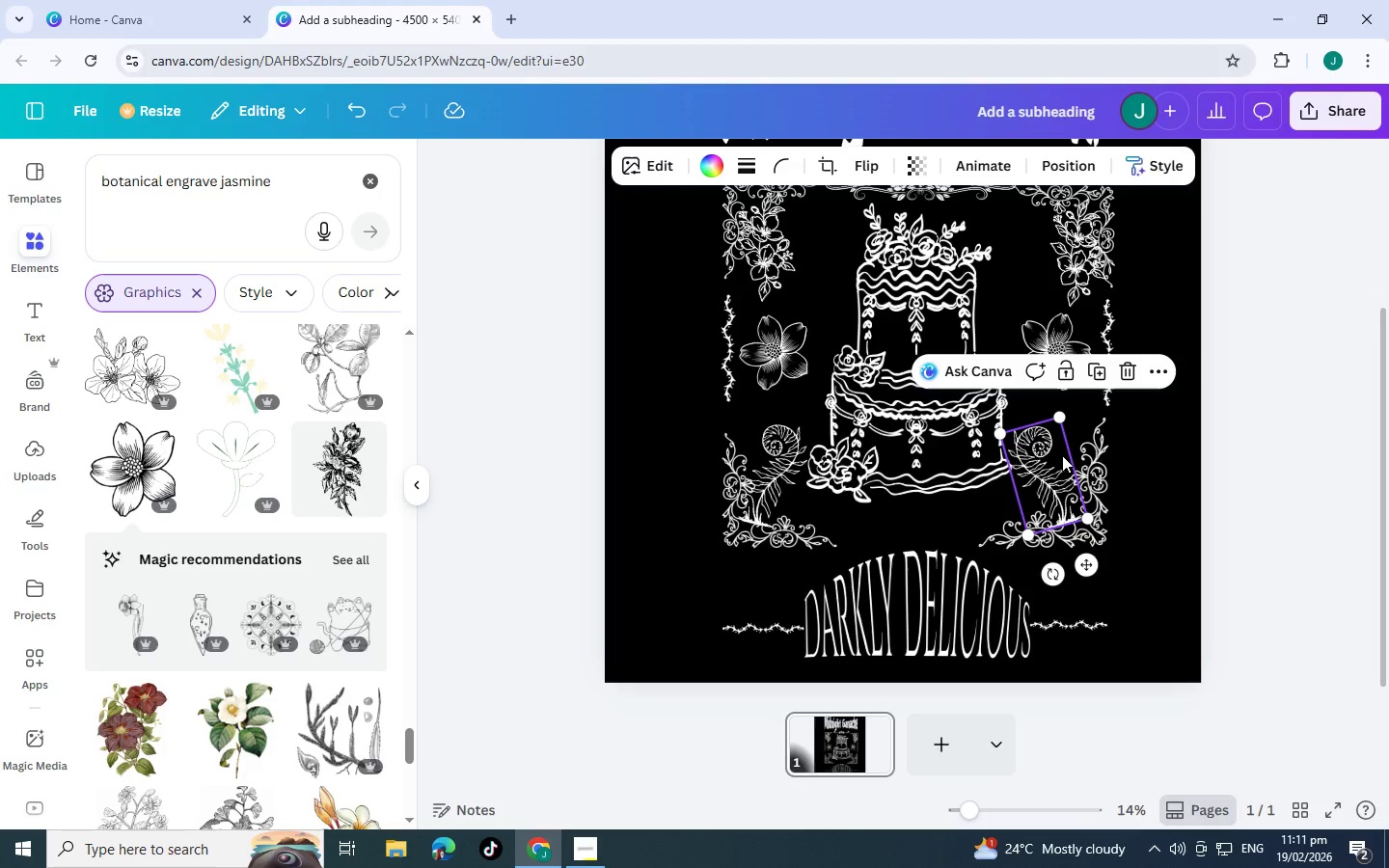 
key(Control+V)
 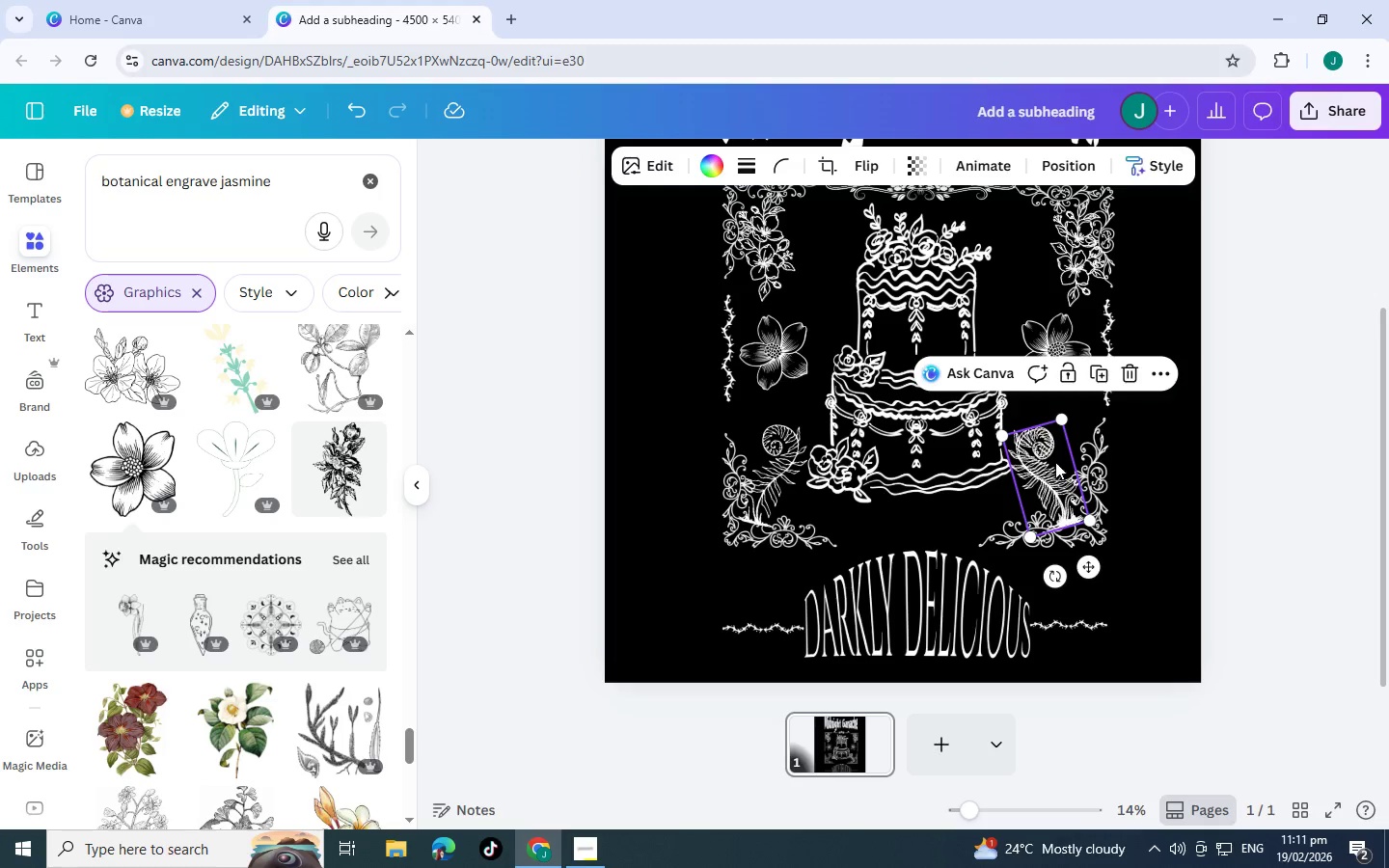 
left_click_drag(start_coordinate=[1048, 470], to_coordinate=[777, 563])
 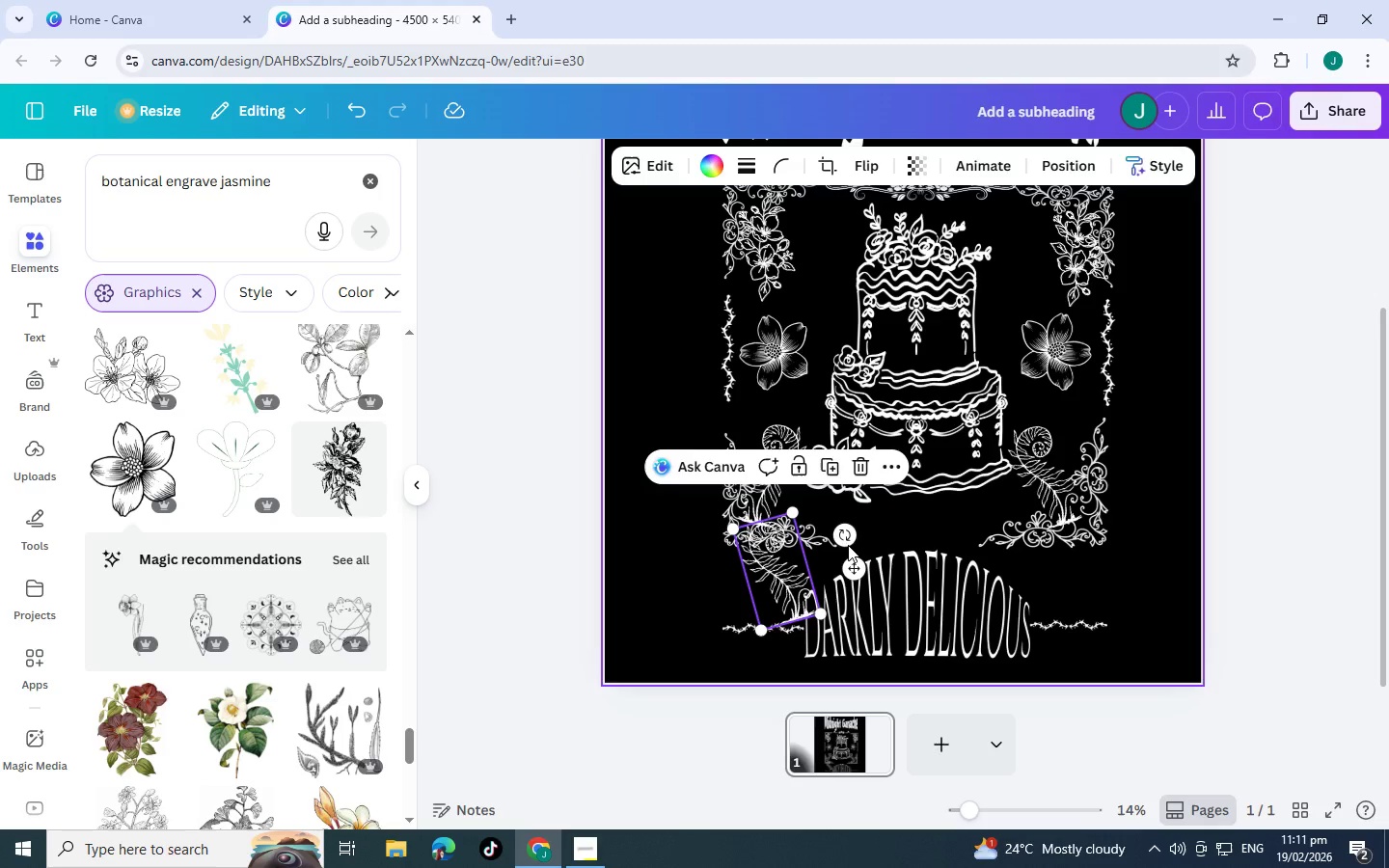 
left_click_drag(start_coordinate=[843, 539], to_coordinate=[767, 507])
 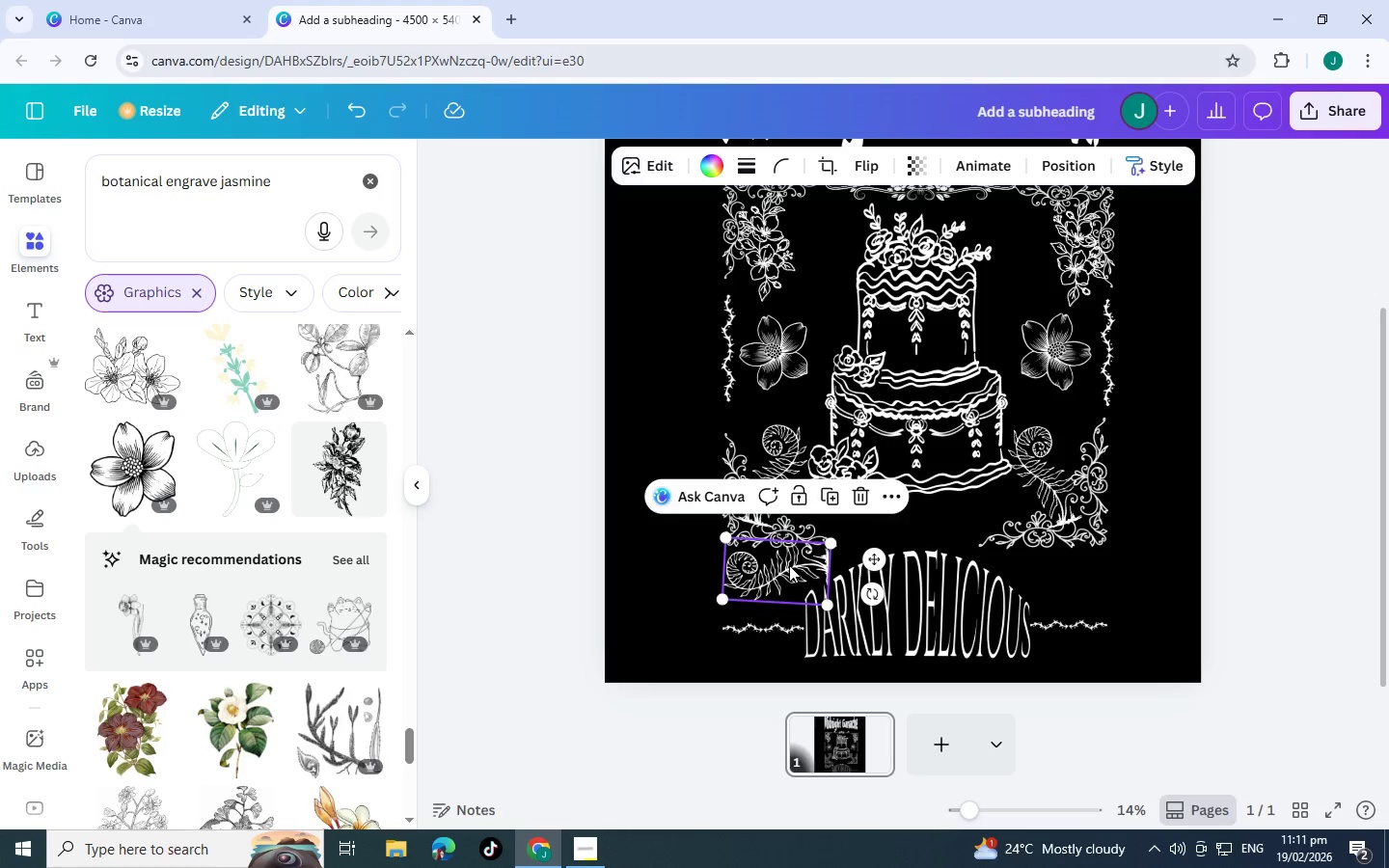 
left_click_drag(start_coordinate=[786, 569], to_coordinate=[676, 627])
 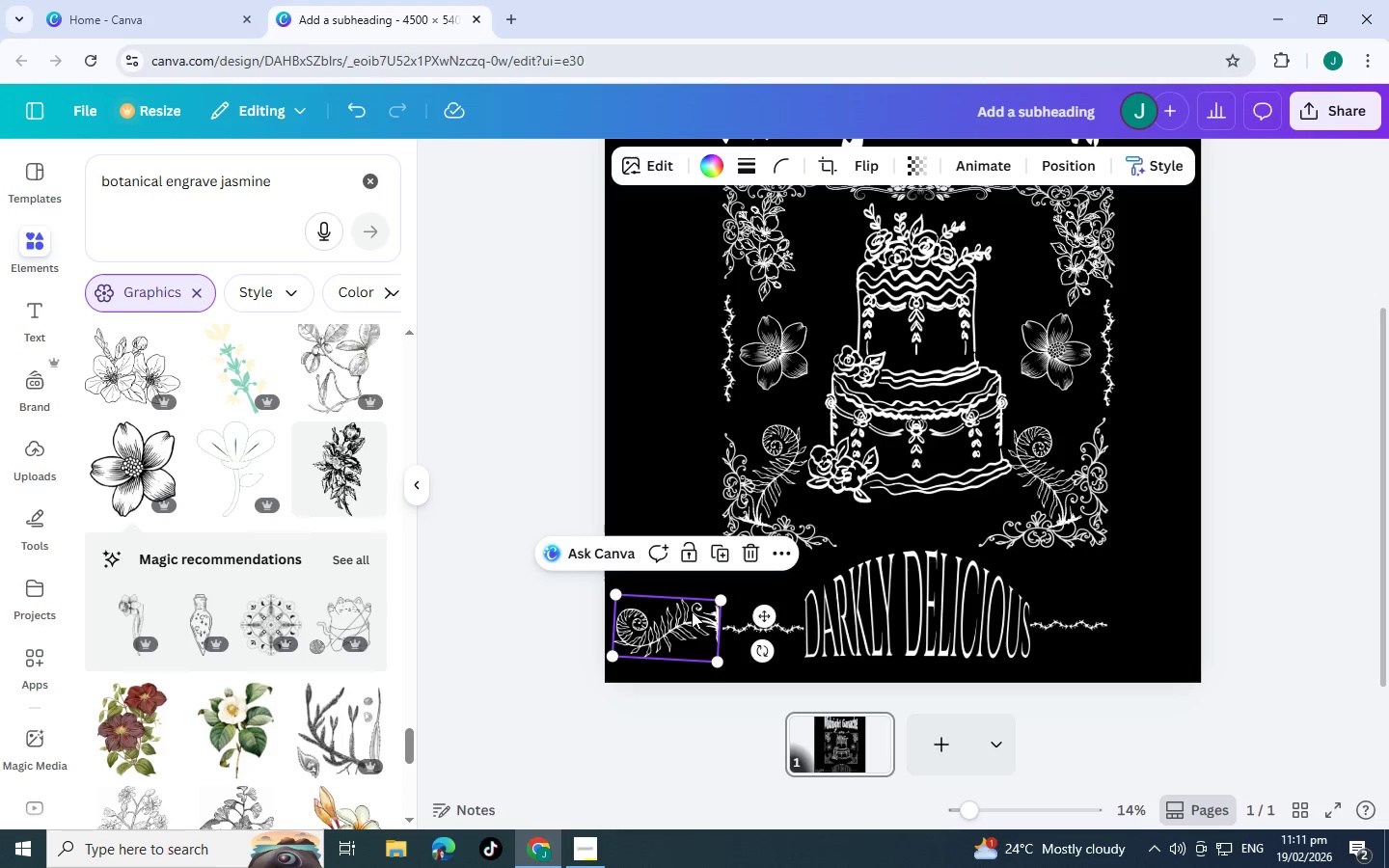 
key(Control+Z)
 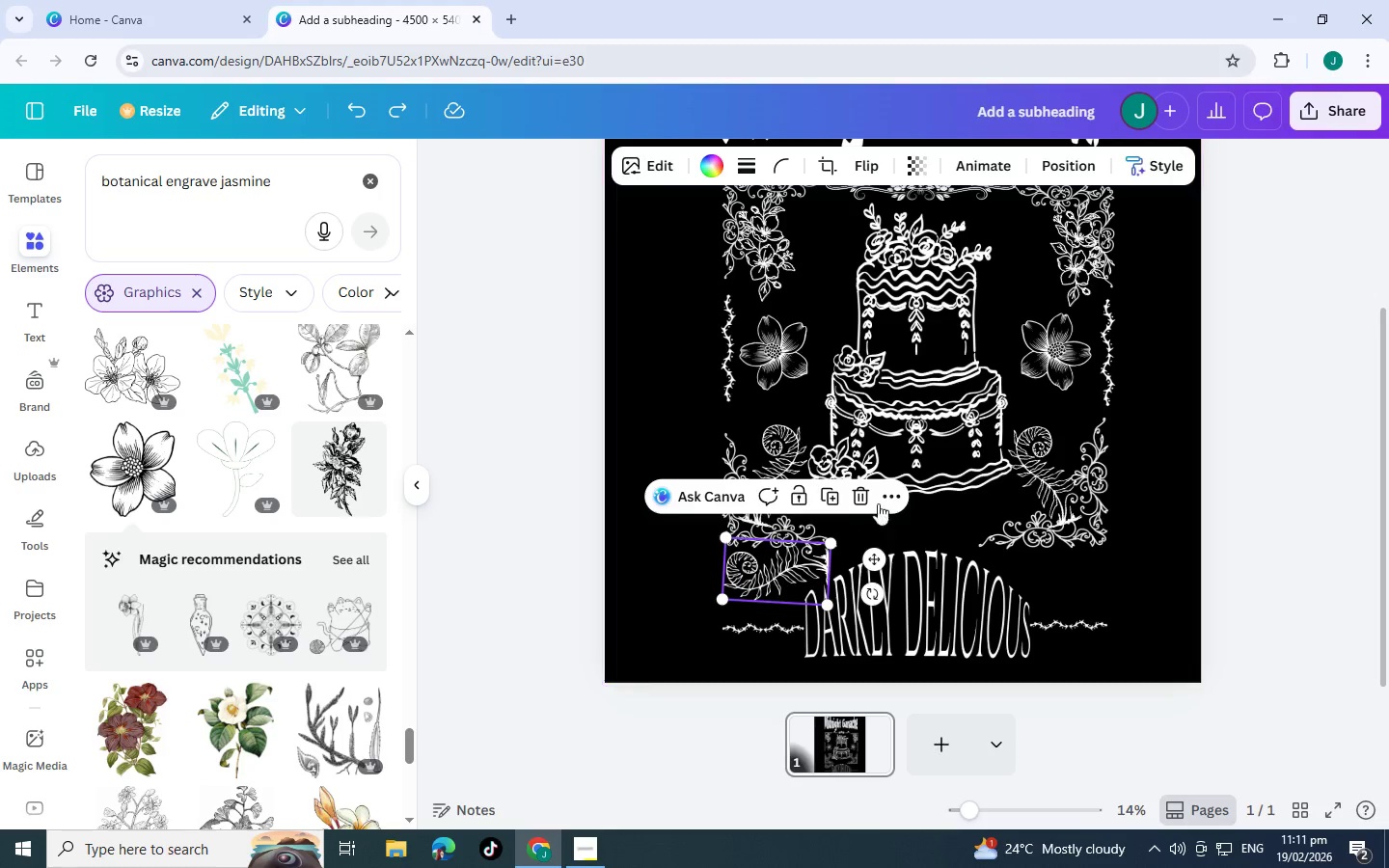 
left_click([867, 496])
 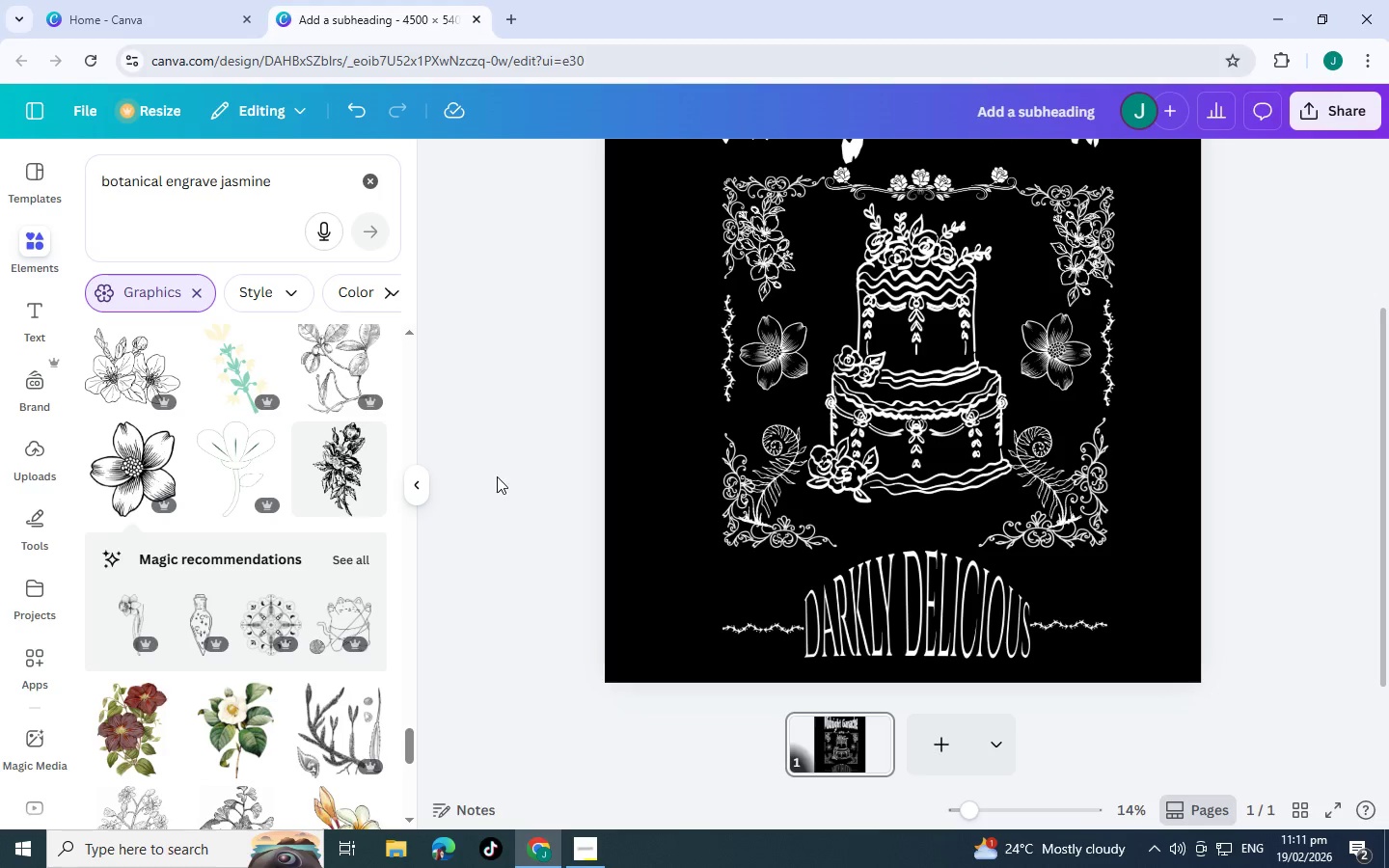 
scroll: coordinate [238, 393], scroll_direction: down, amount: 6.0
 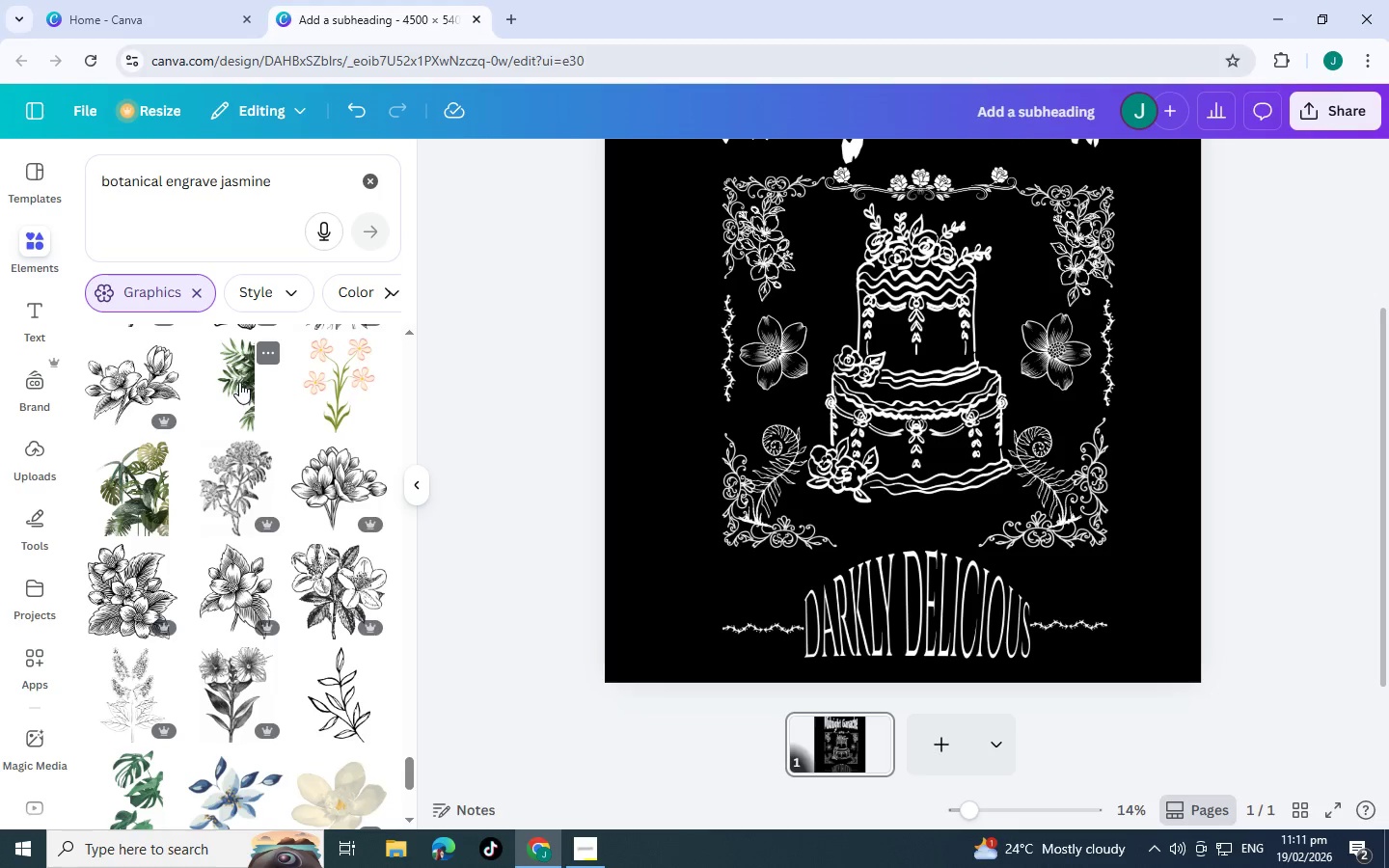 
scroll: coordinate [239, 382], scroll_direction: up, amount: 2.0
 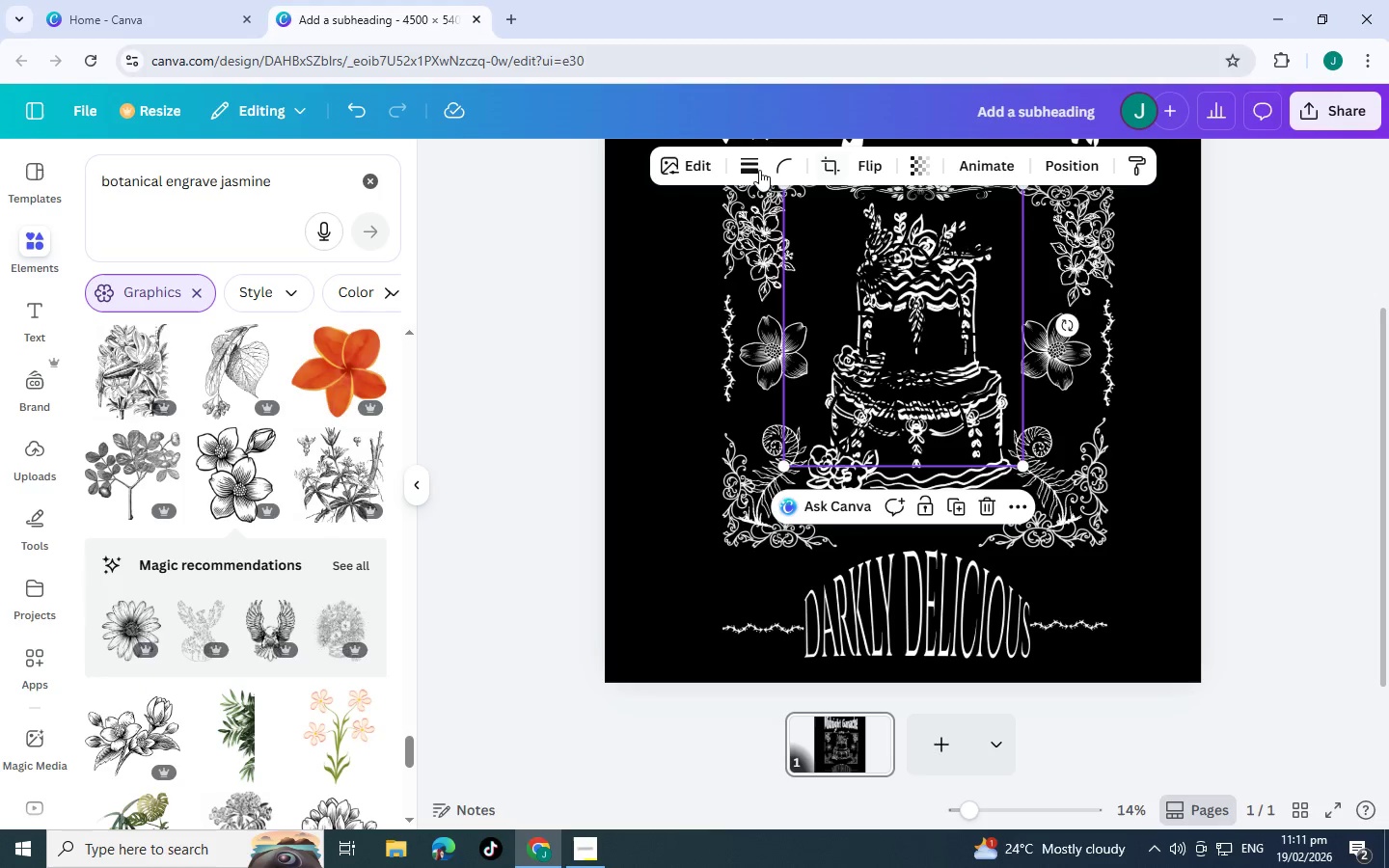 
left_click([736, 162])
 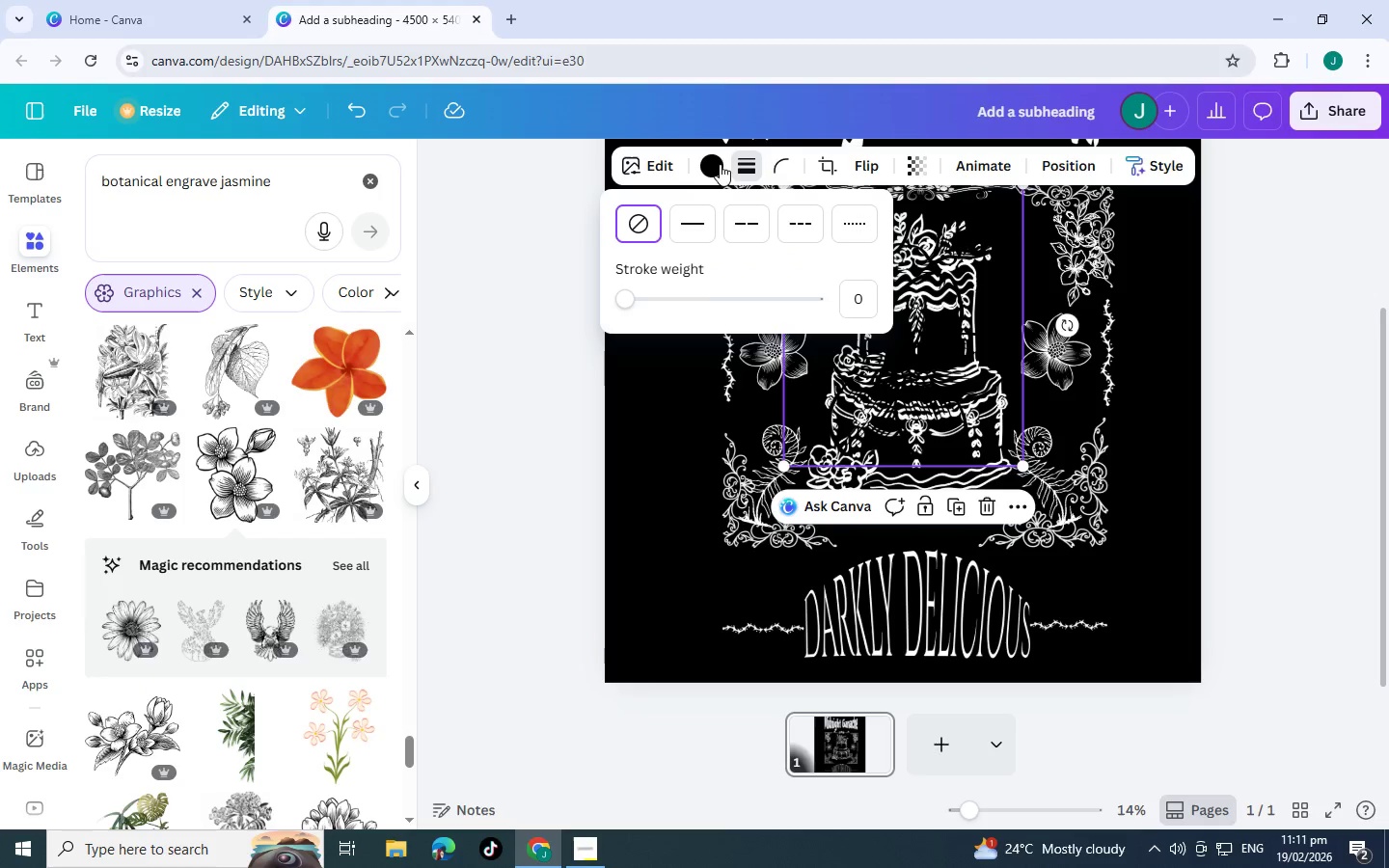 
left_click([712, 167])
 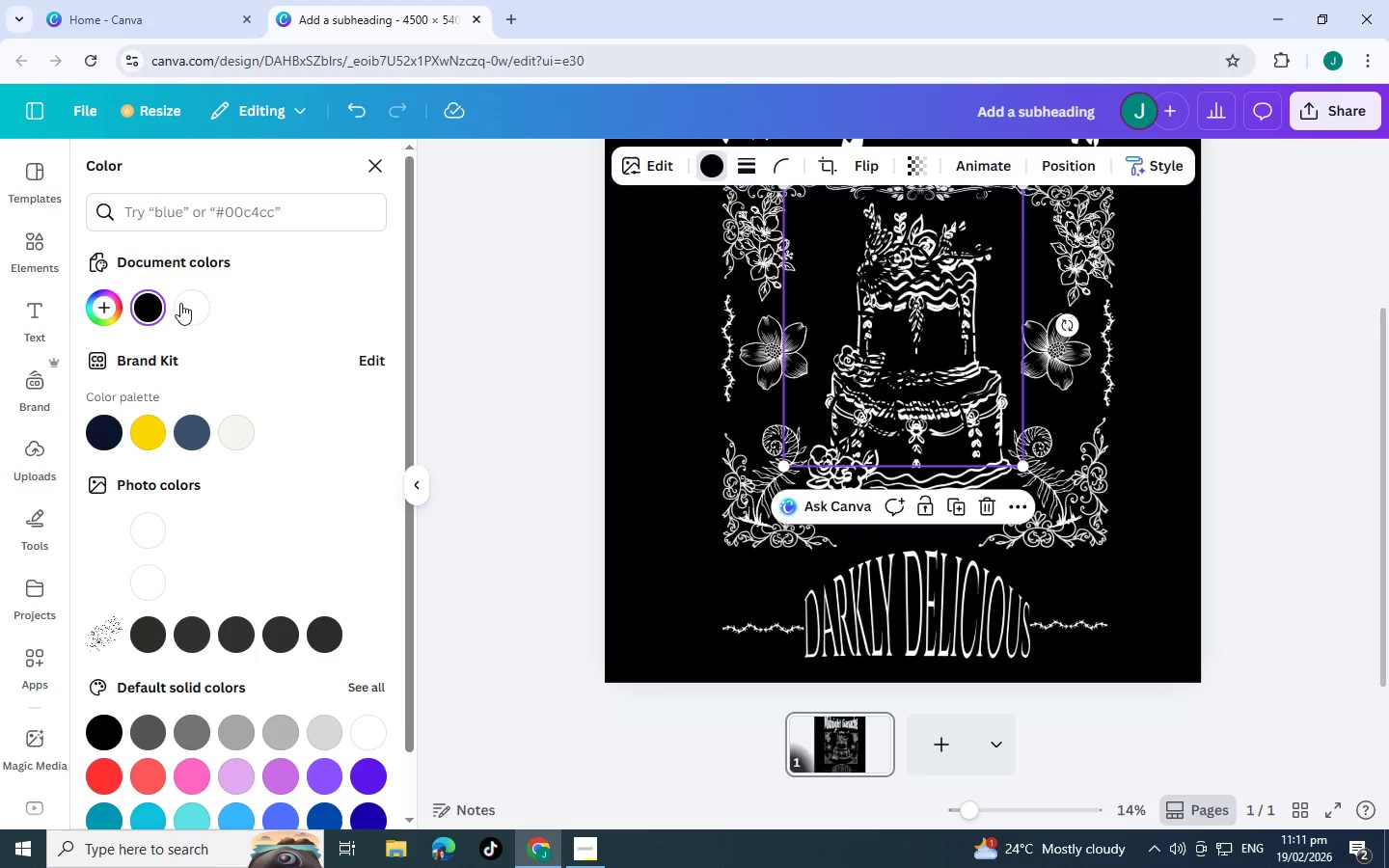 
left_click([205, 304])
 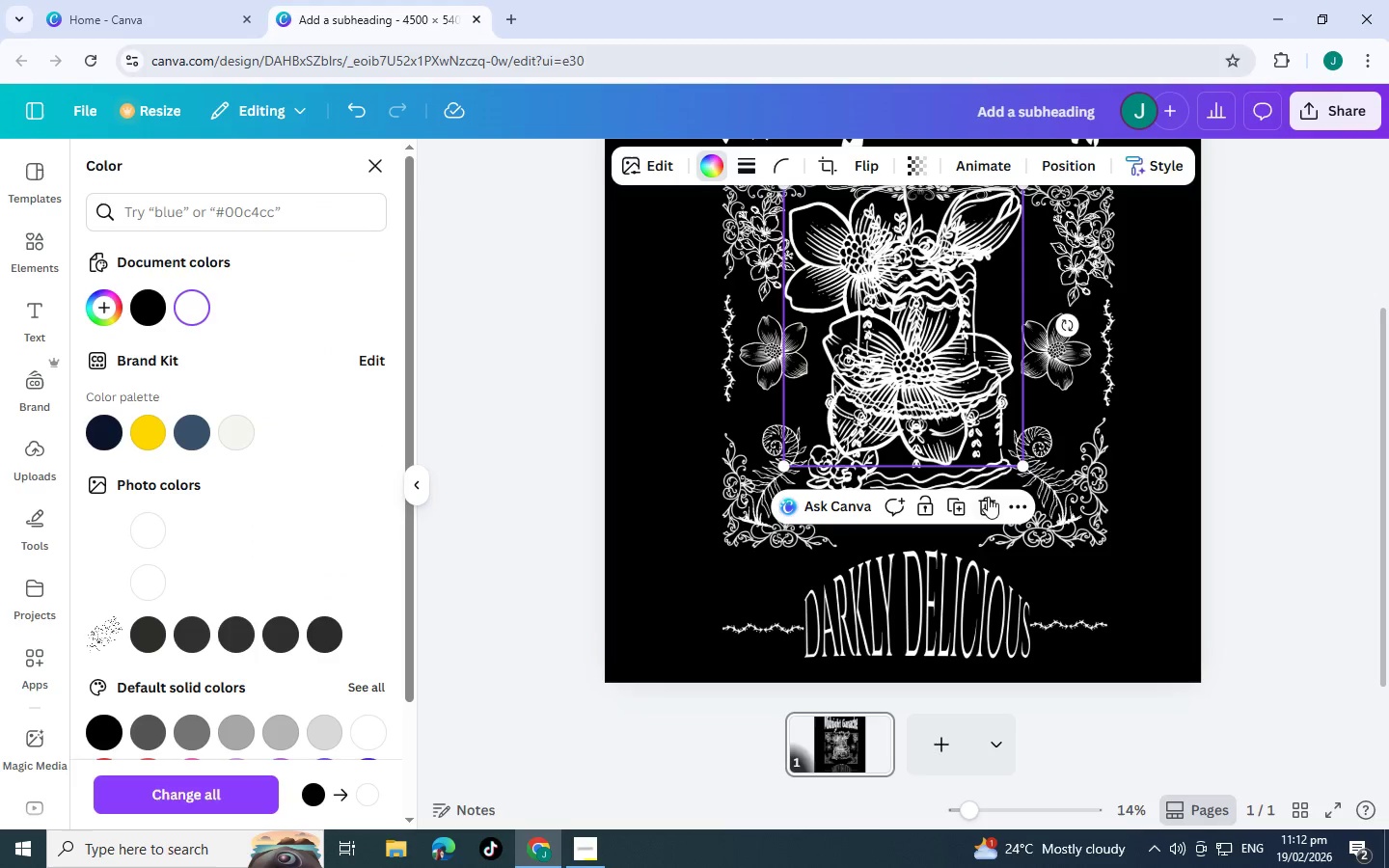 
wait(6.14)
 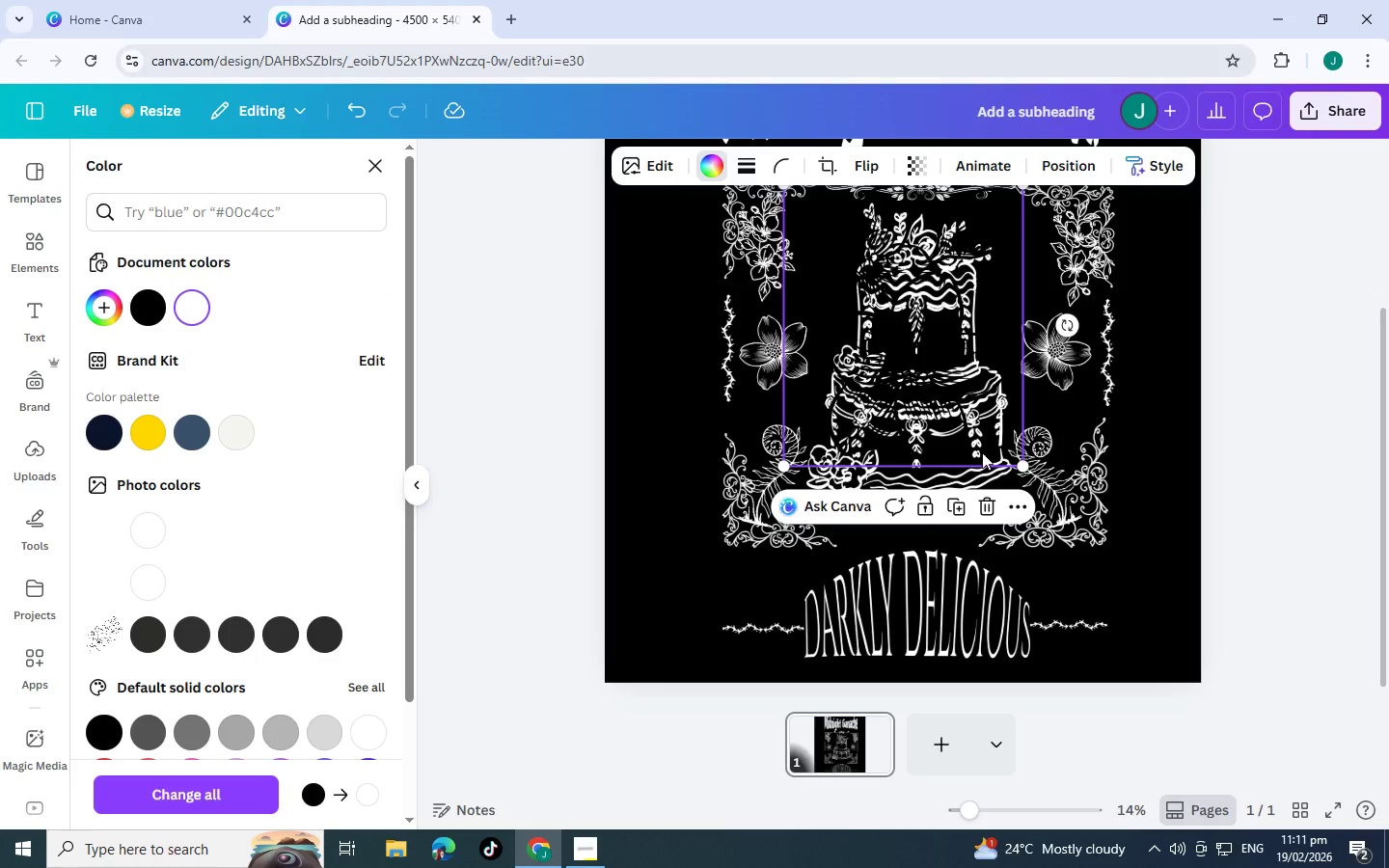 
scroll: coordinate [202, 481], scroll_direction: down, amount: 9.0
 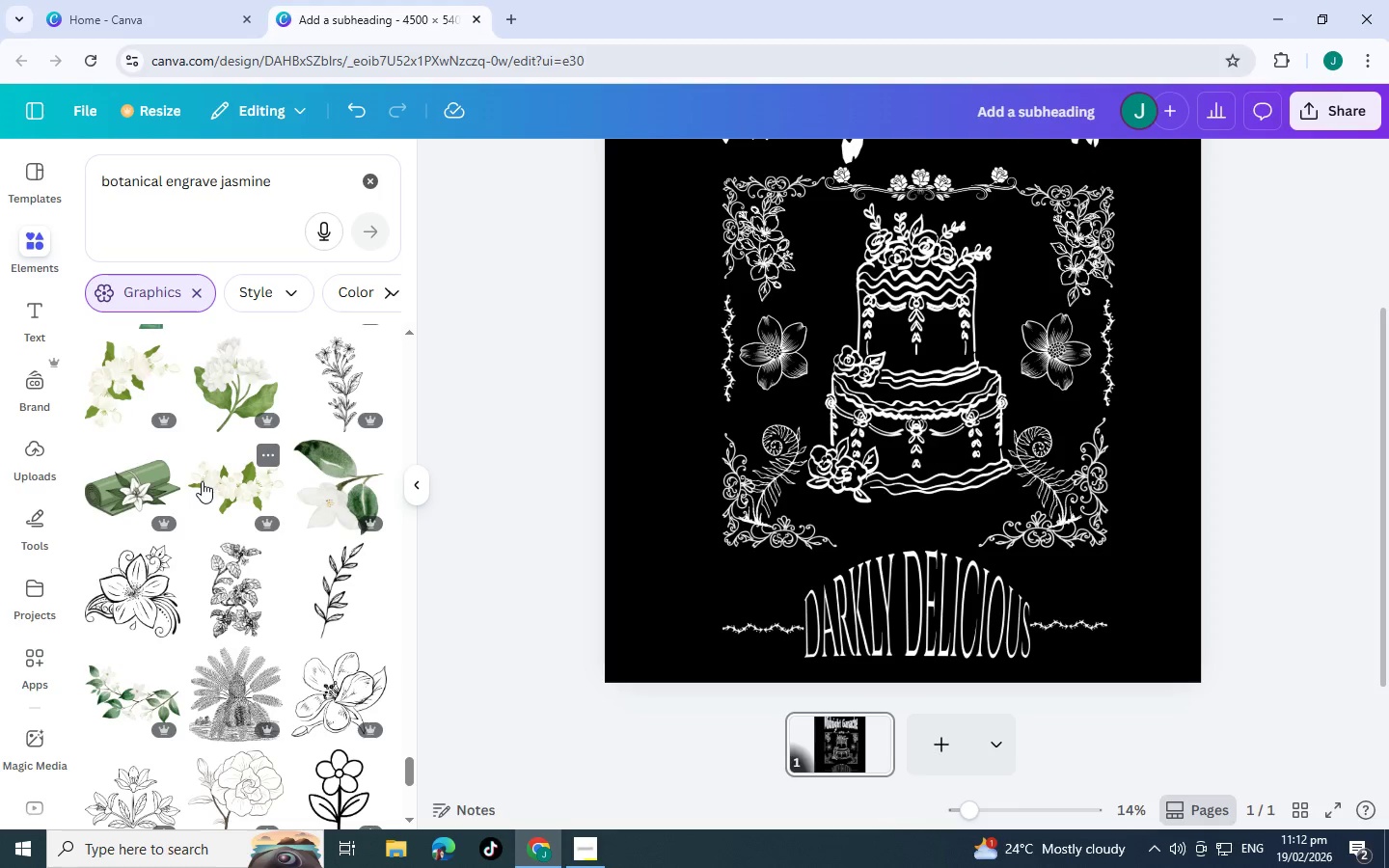 
scroll: coordinate [192, 483], scroll_direction: up, amount: 5.0
 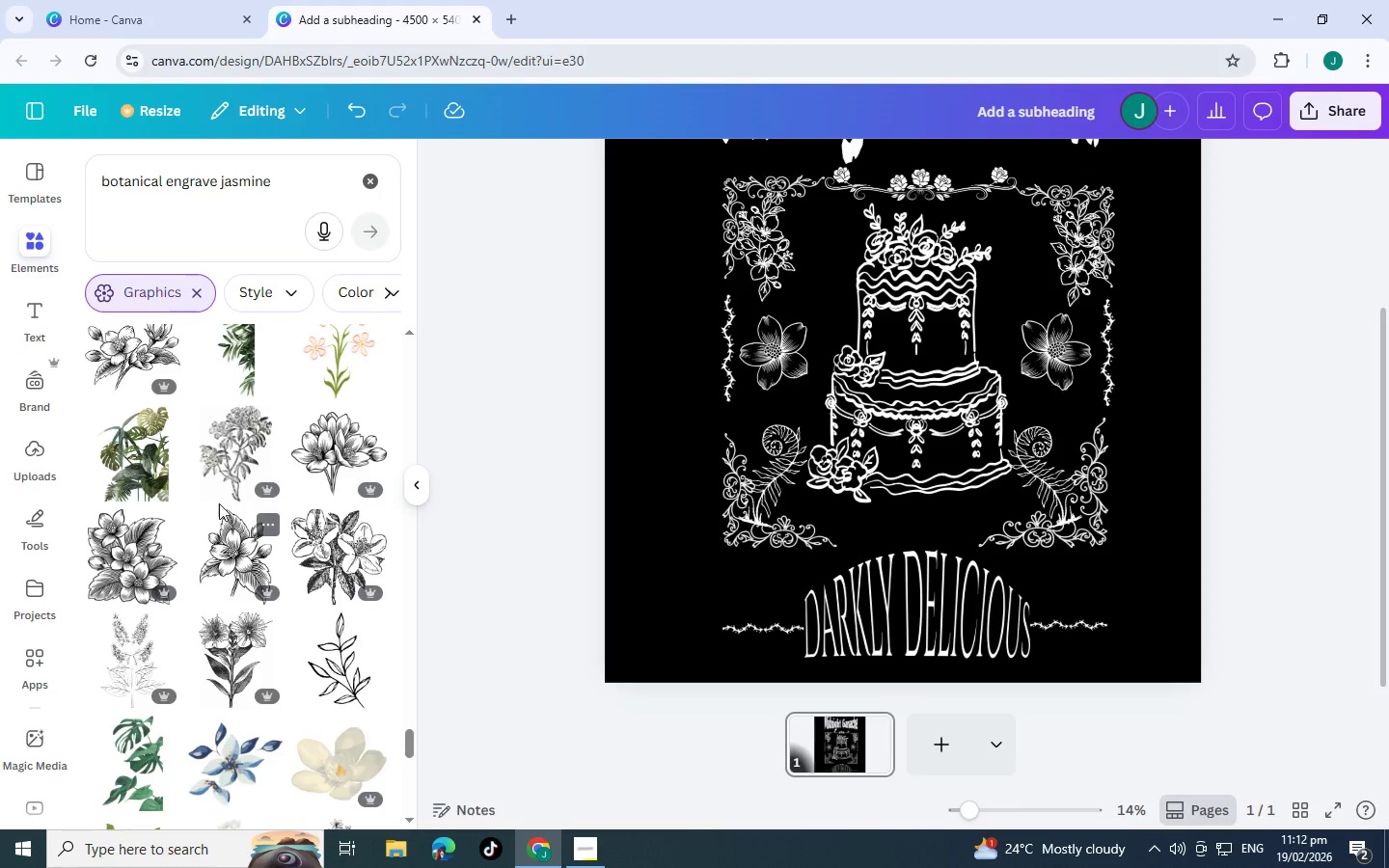 
scroll: coordinate [229, 499], scroll_direction: down, amount: 11.0
 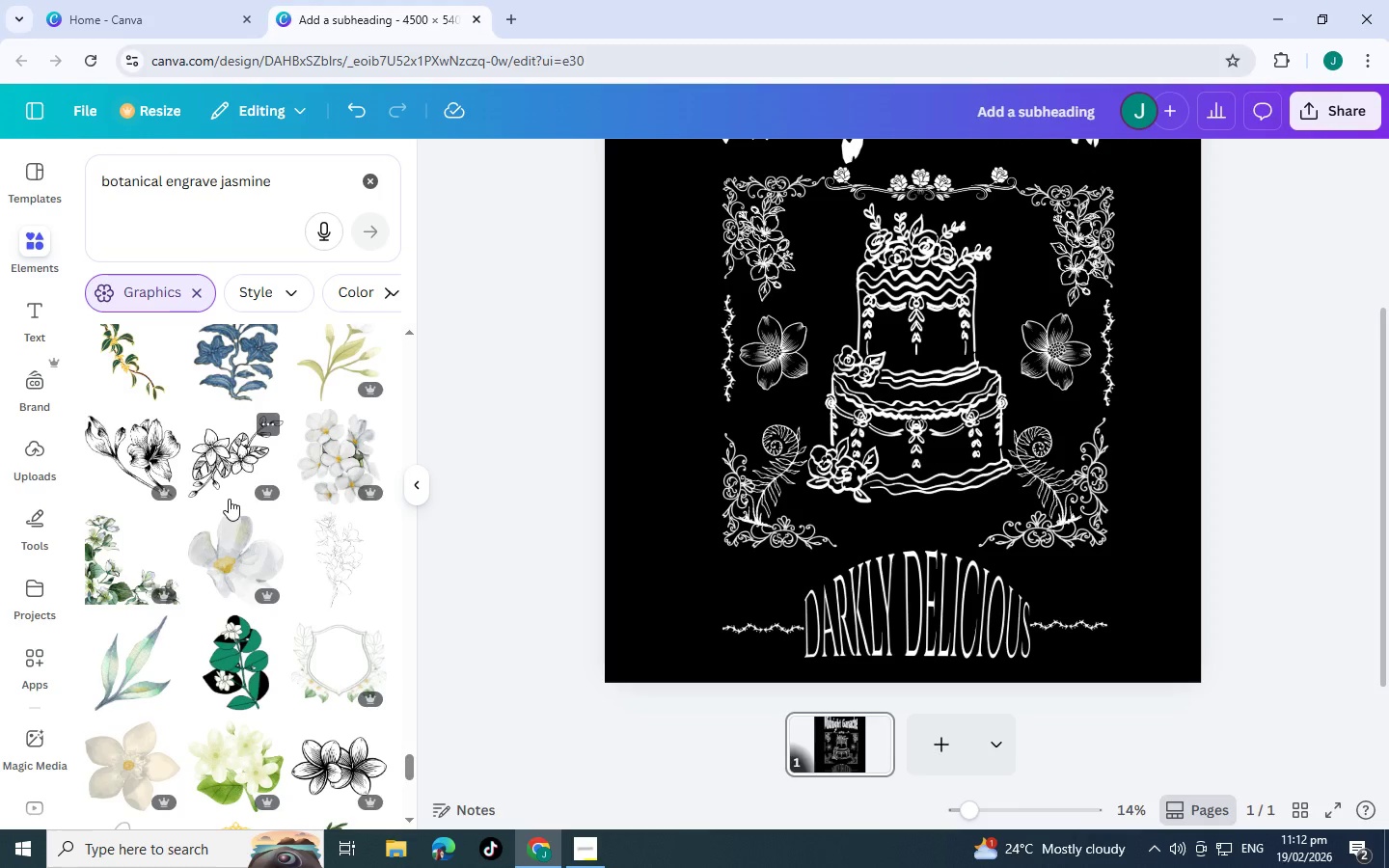 
scroll: coordinate [232, 493], scroll_direction: down, amount: 9.0
 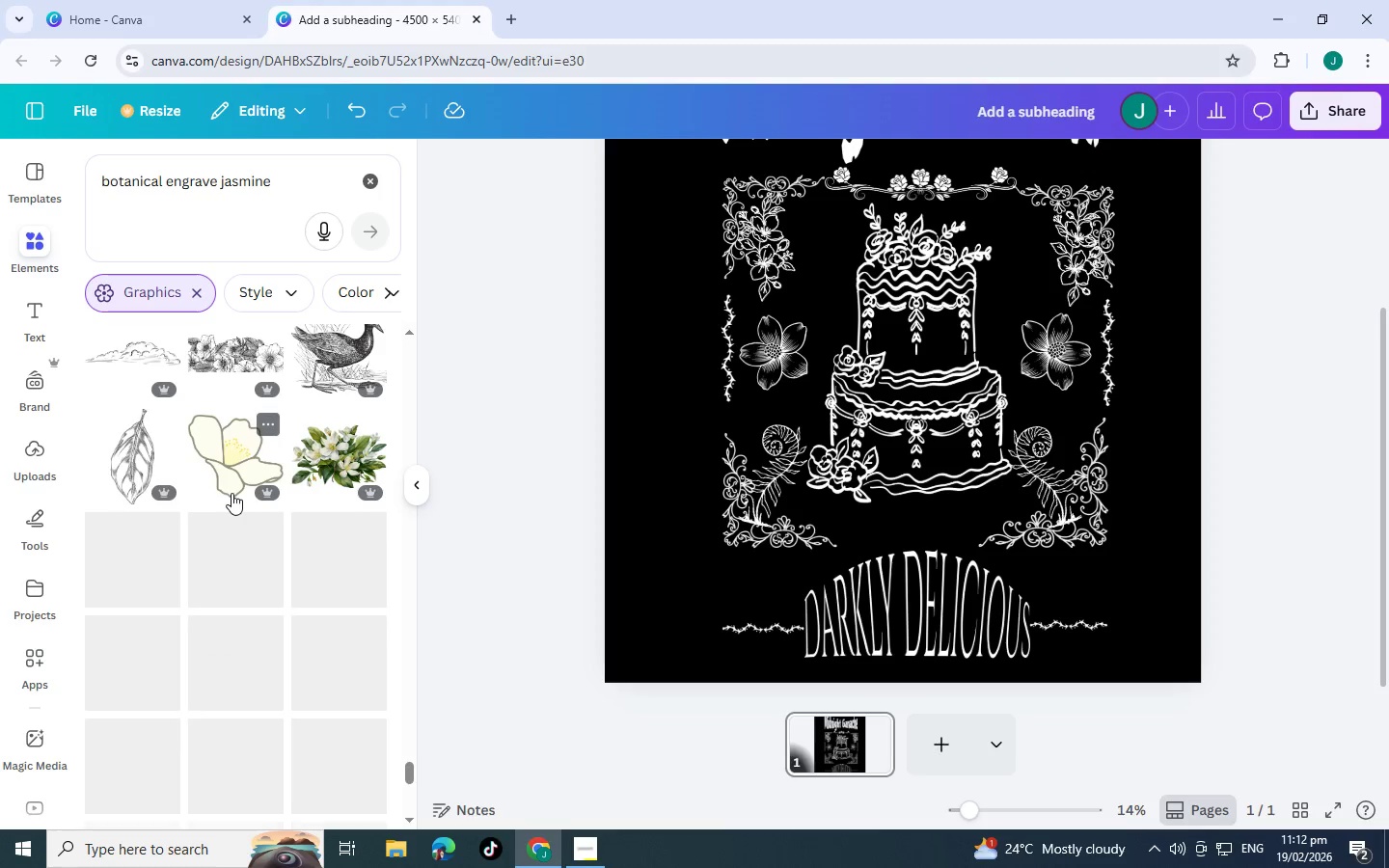 
scroll: coordinate [228, 408], scroll_direction: down, amount: 9.0
 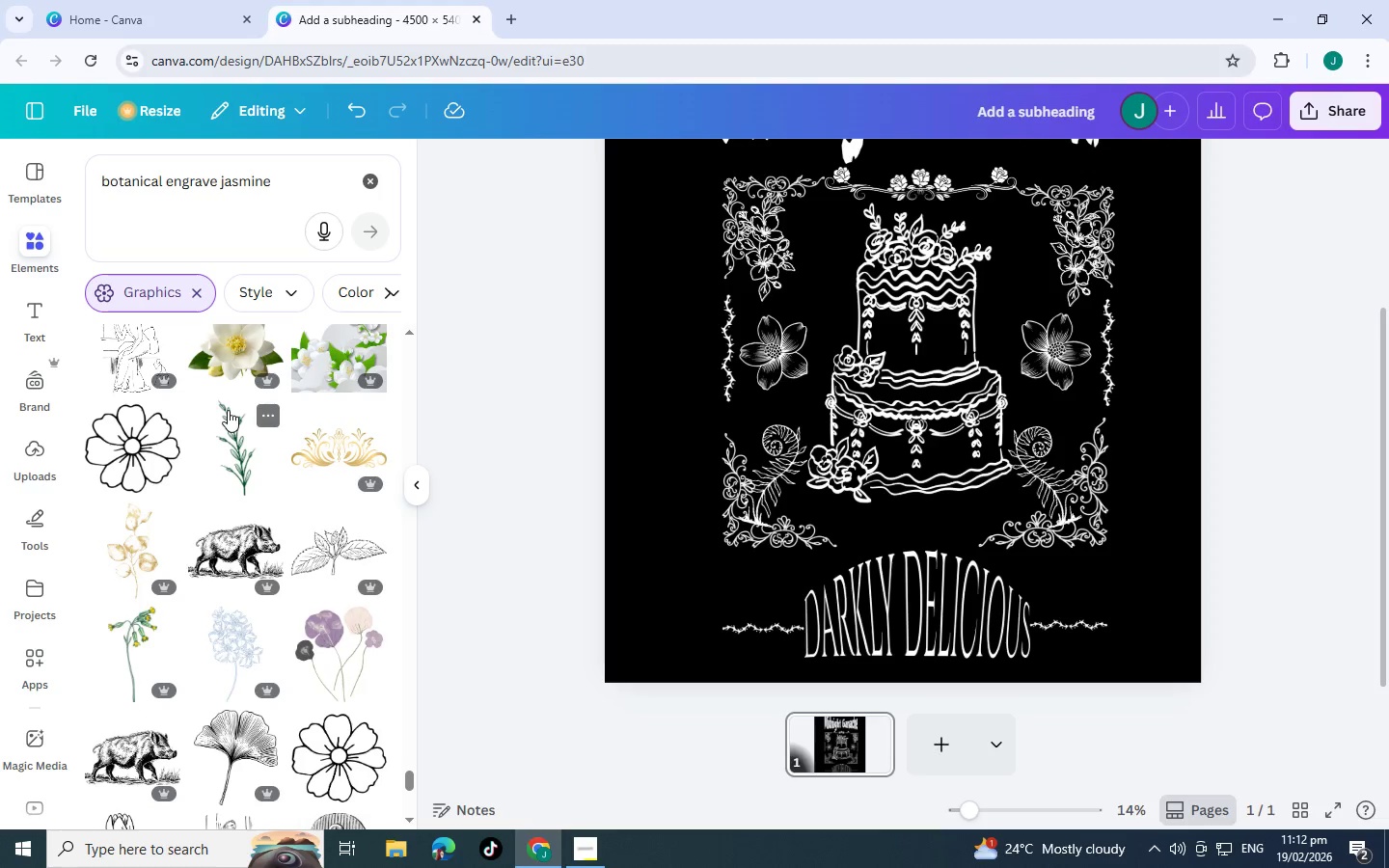 
scroll: coordinate [232, 420], scroll_direction: up, amount: 2.0
 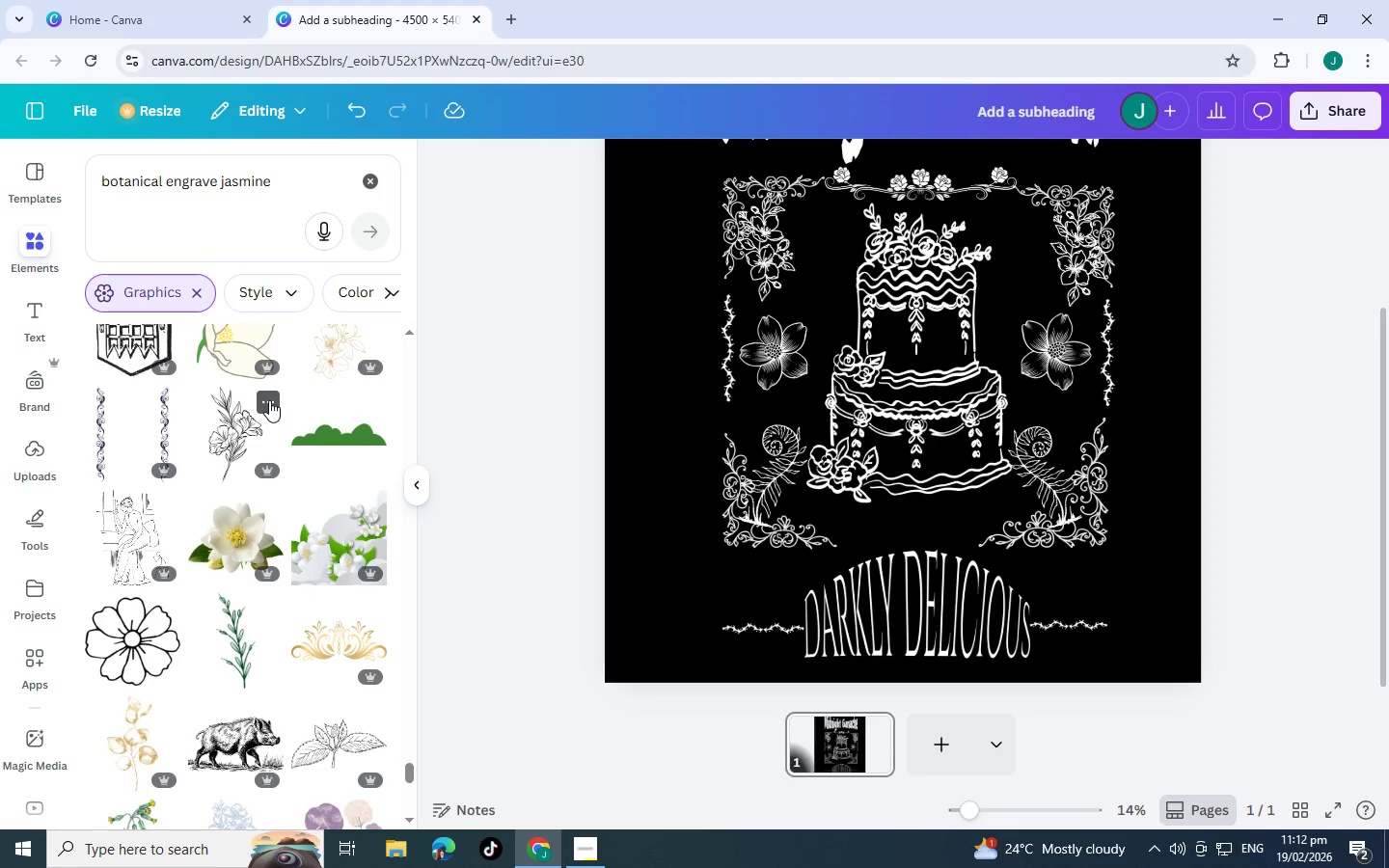 
left_click([269, 402])
 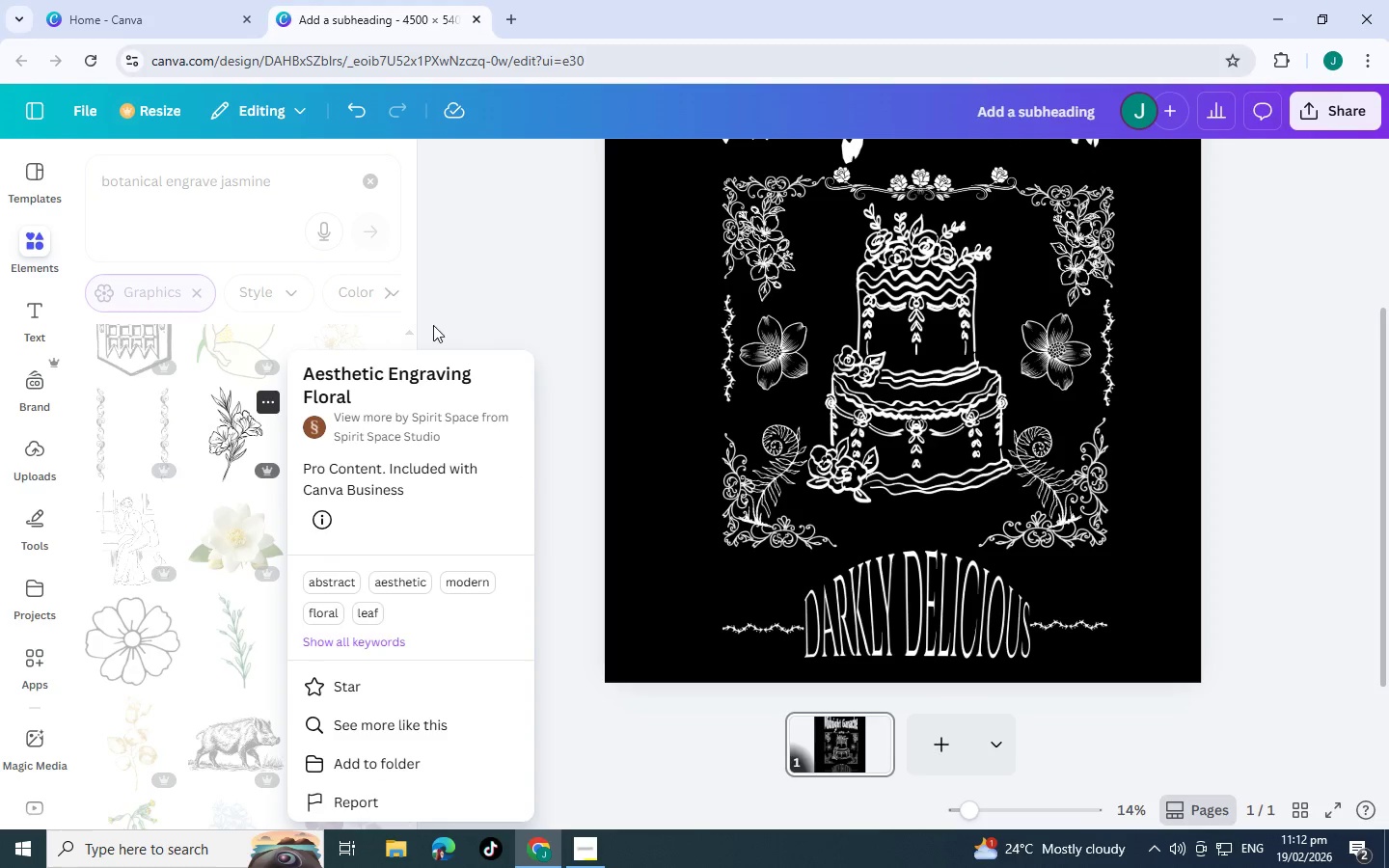 
left_click([509, 290])
 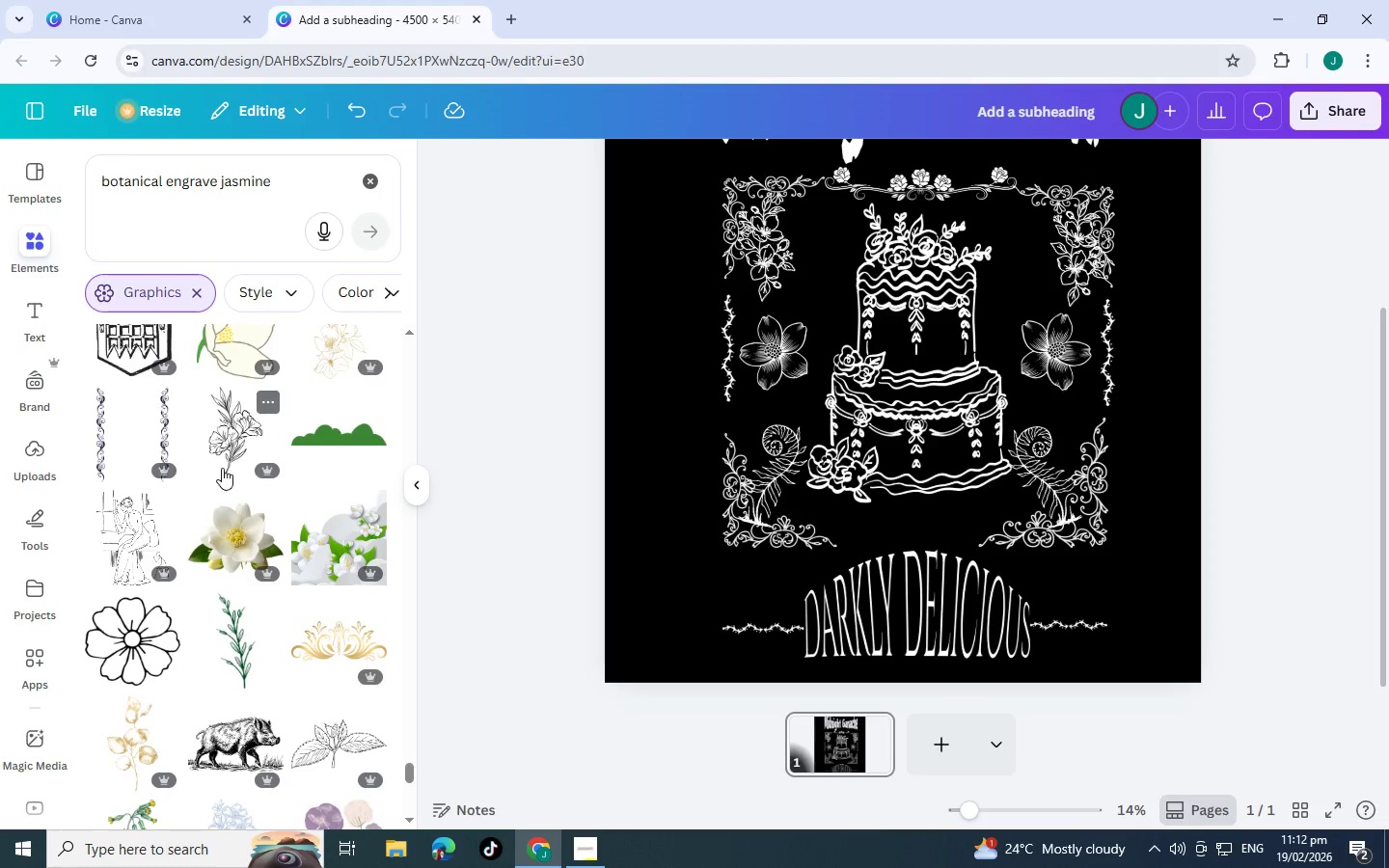 
scroll: coordinate [368, 448], scroll_direction: down, amount: 9.0
 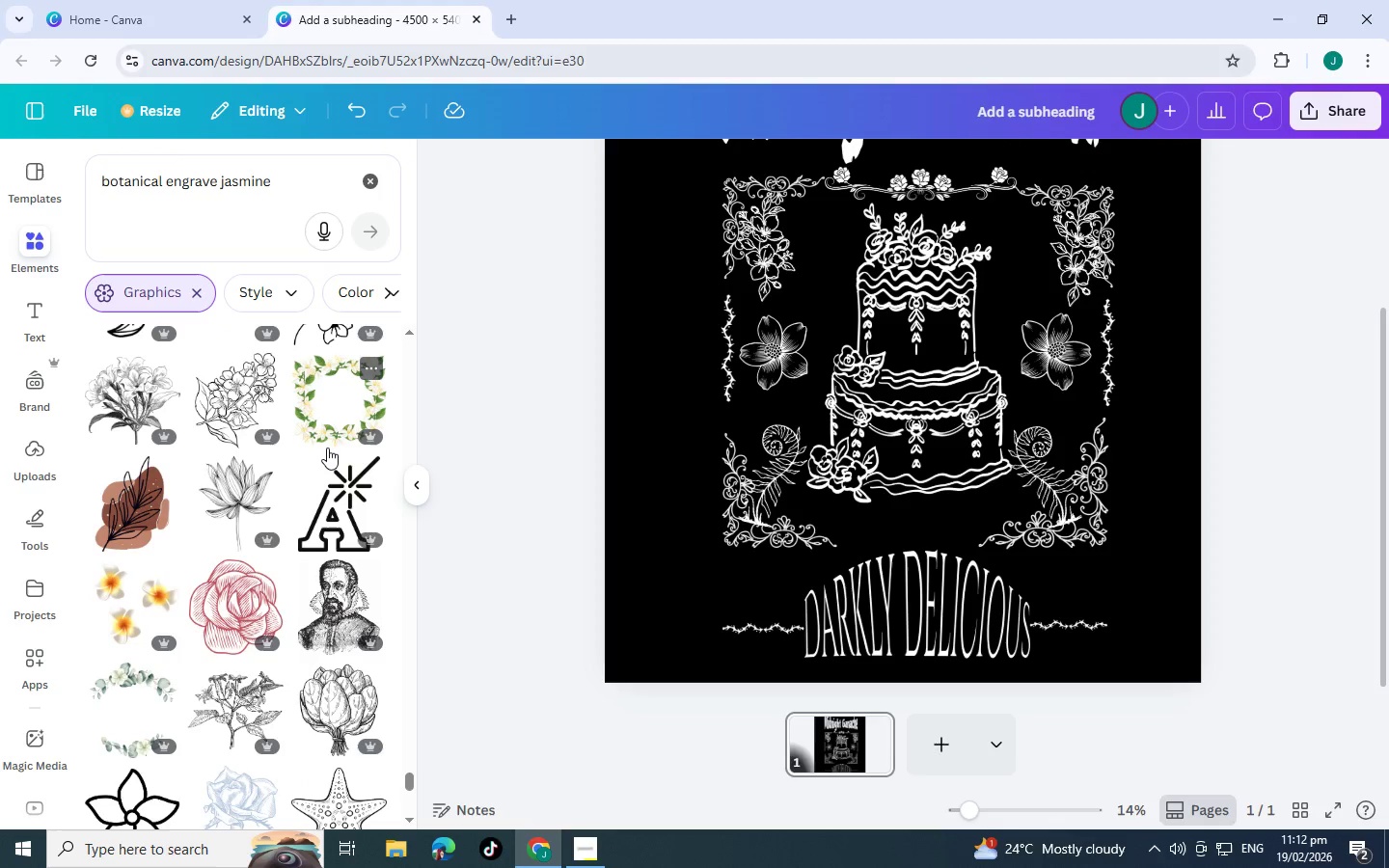 
scroll: coordinate [321, 452], scroll_direction: down, amount: 5.0
 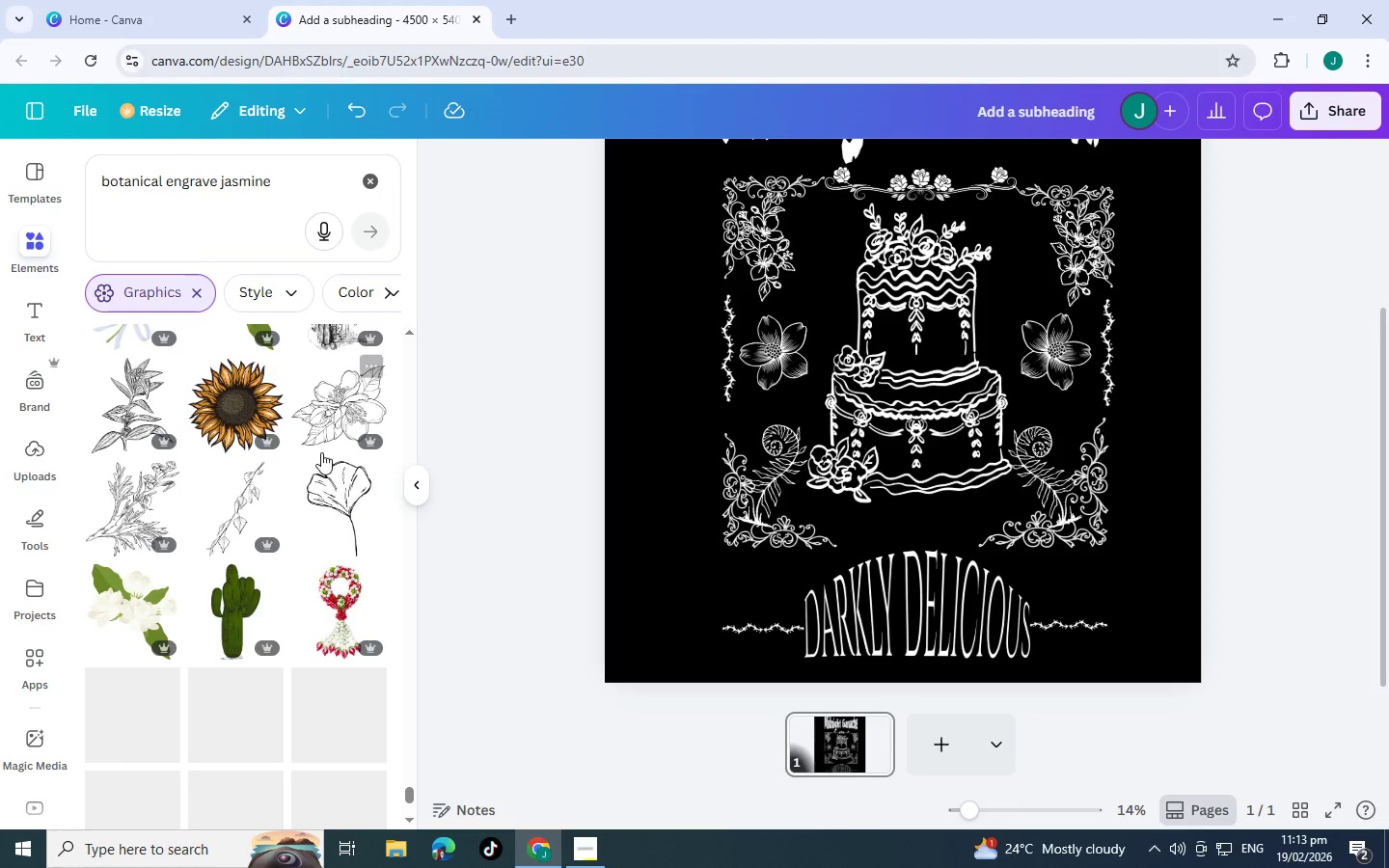 
scroll: coordinate [322, 452], scroll_direction: up, amount: 2.0
 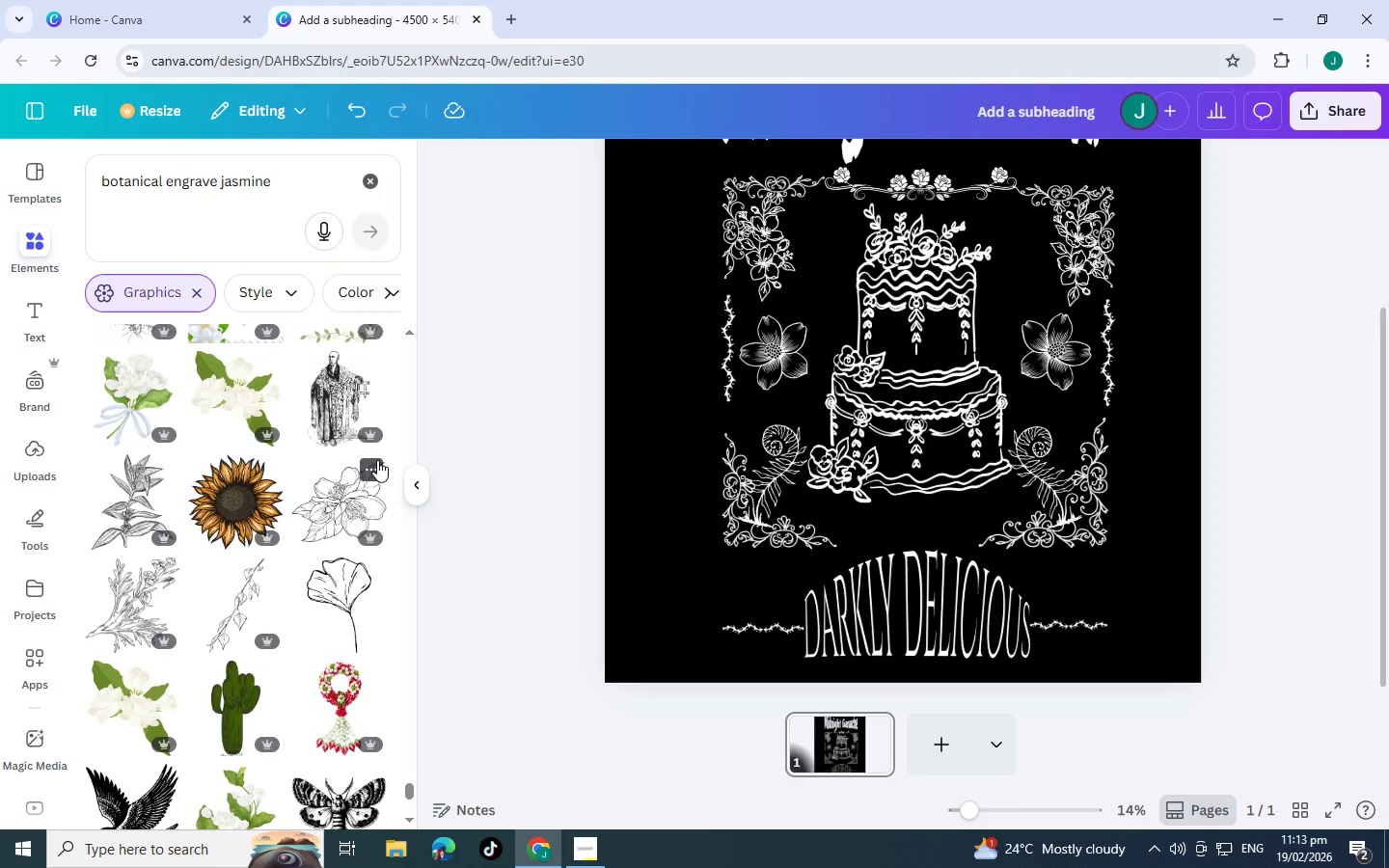 
left_click([377, 460])
 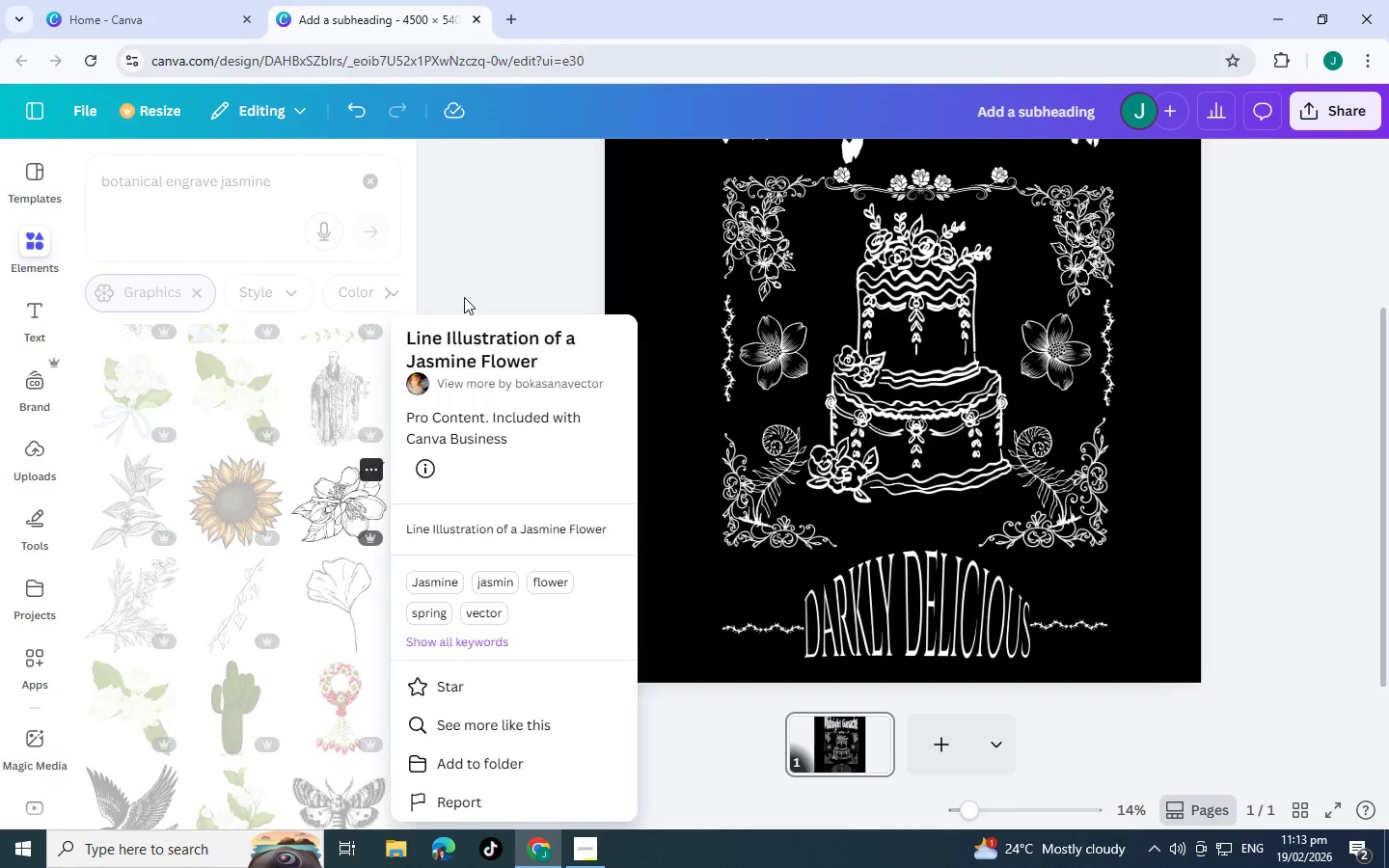 
left_click([477, 246])
 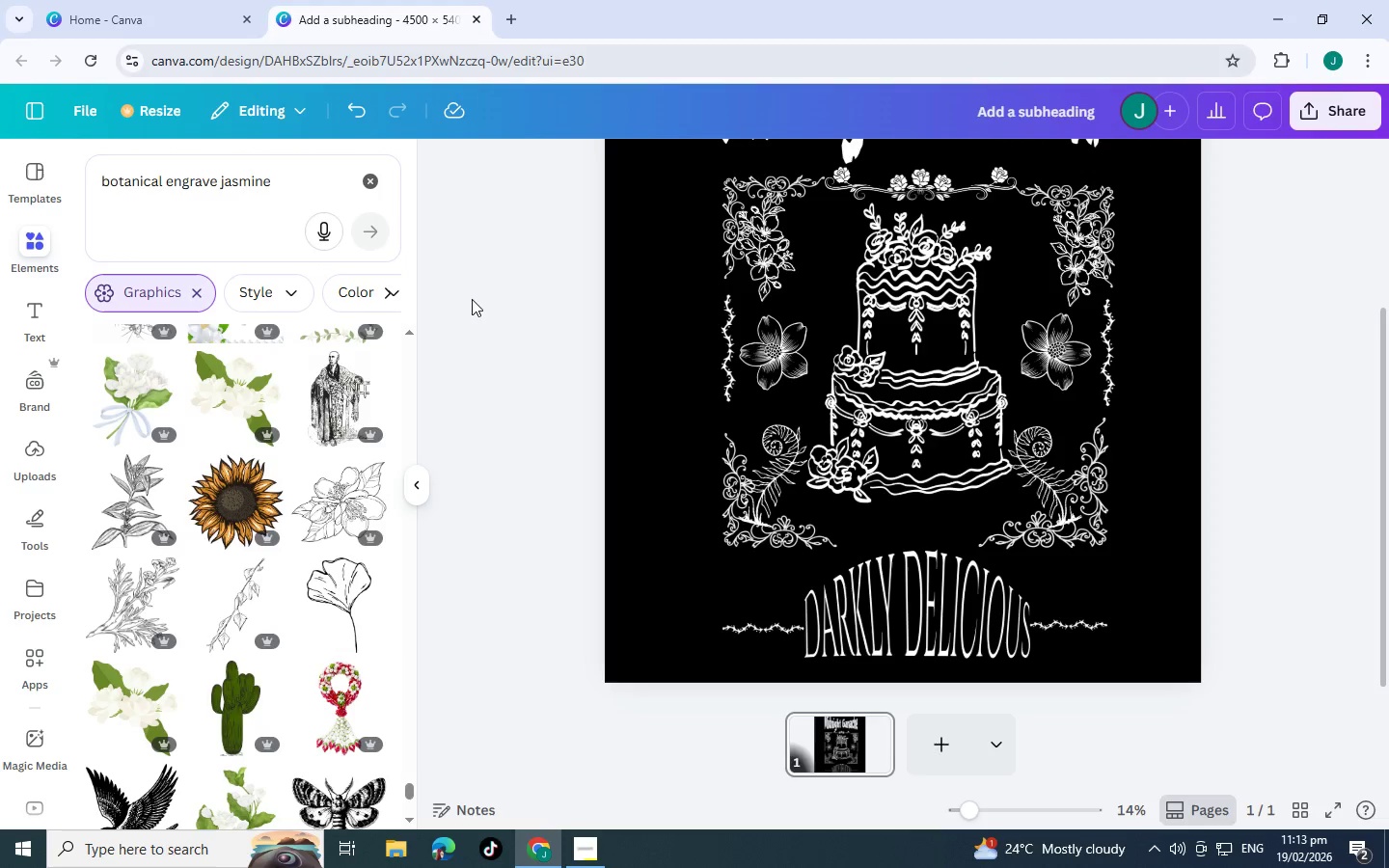 
wait(5.61)
 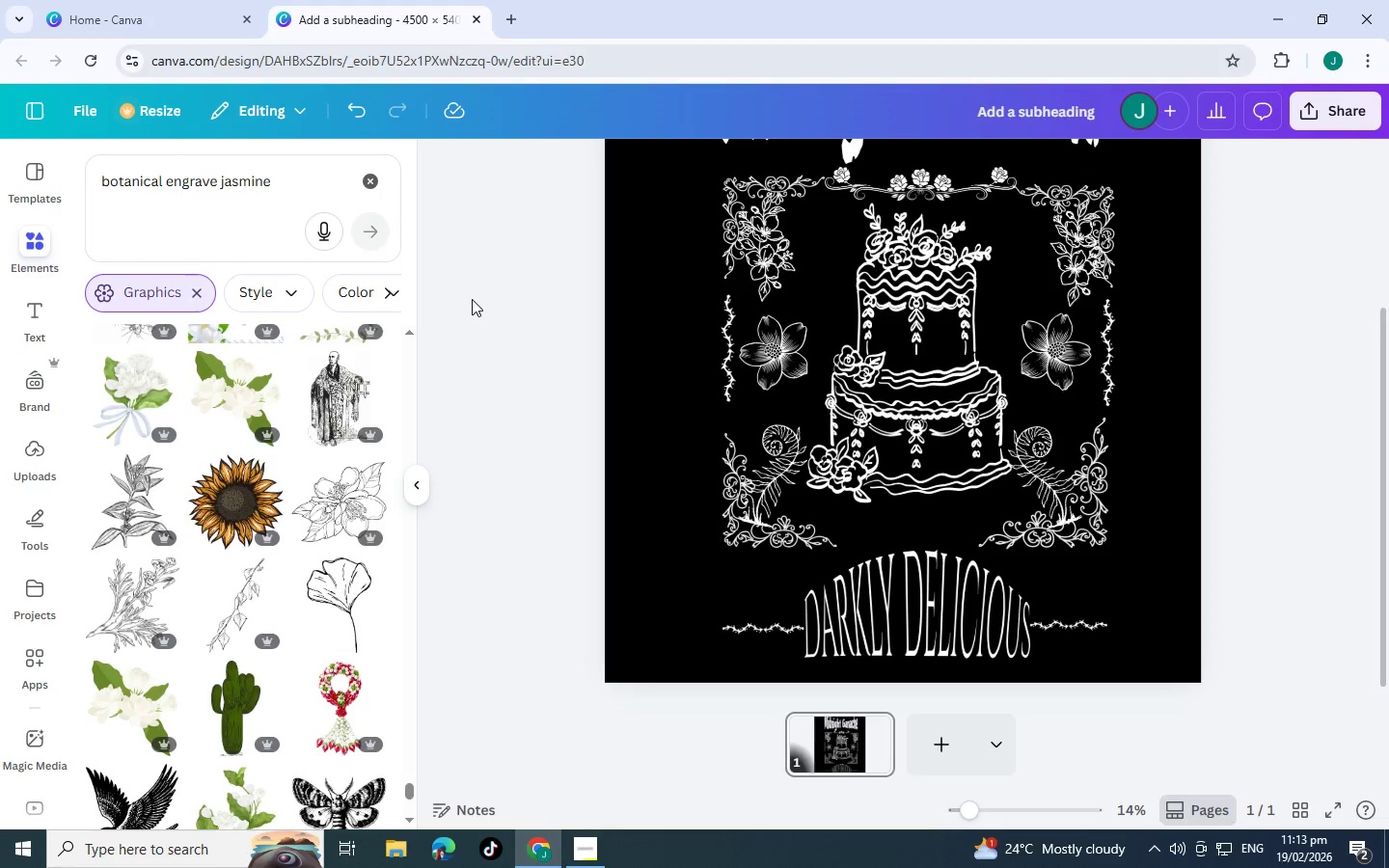 
scroll: coordinate [218, 393], scroll_direction: down, amount: 7.0
 